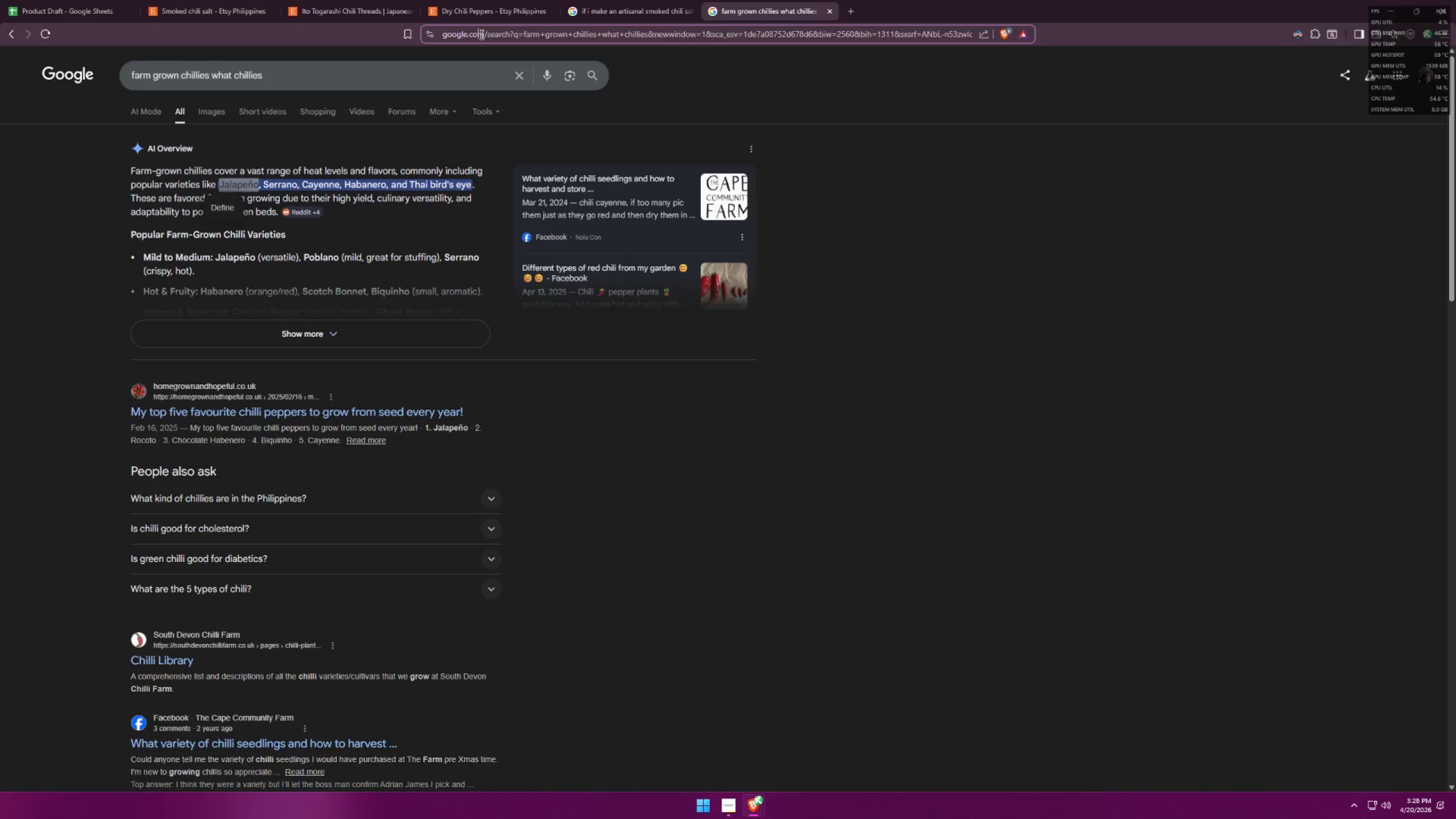 
key(Control+ControlLeft)
 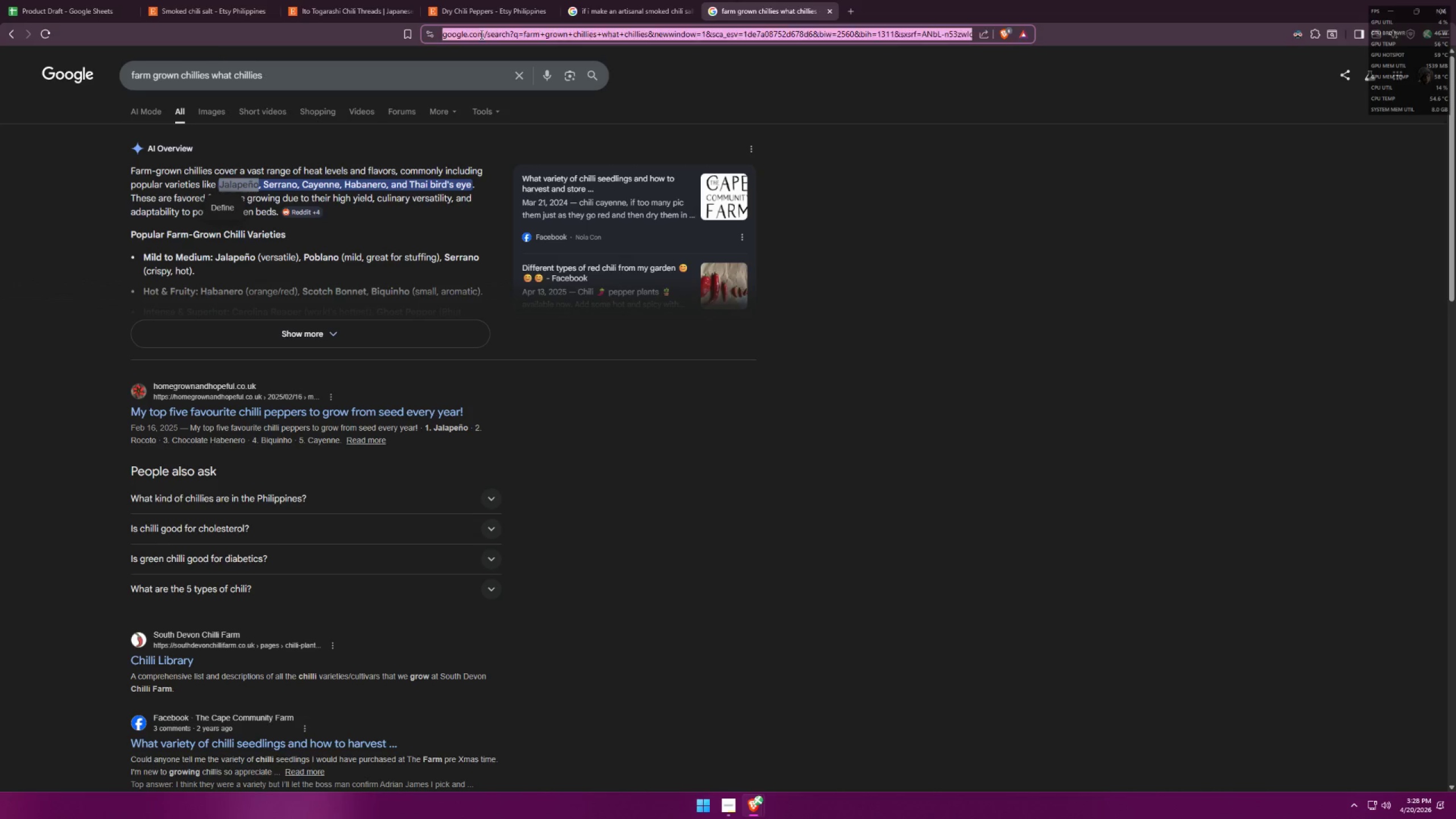 
key(Control+V)
 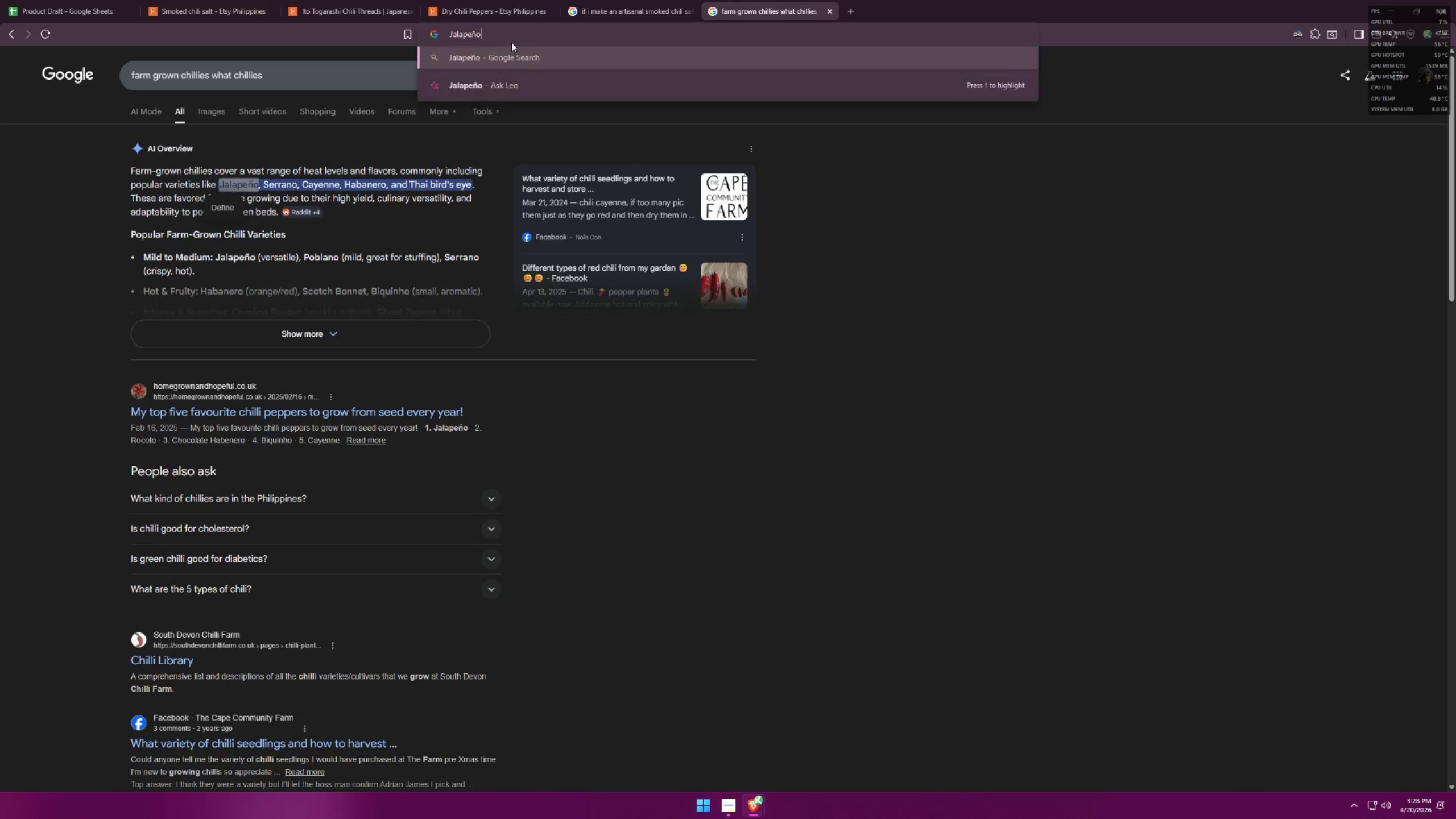 
key(Control+A)
 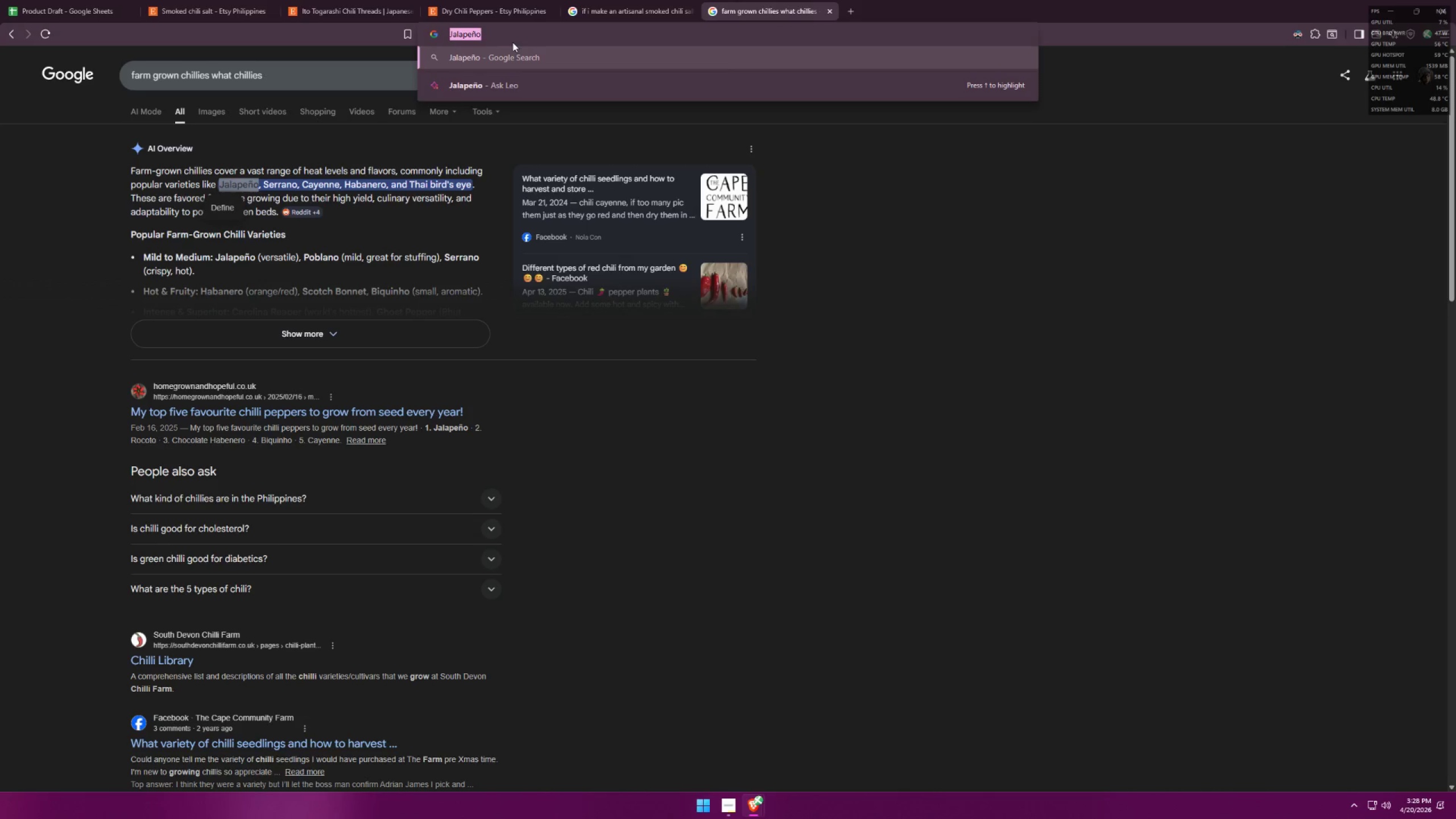 
key(Control+C)
 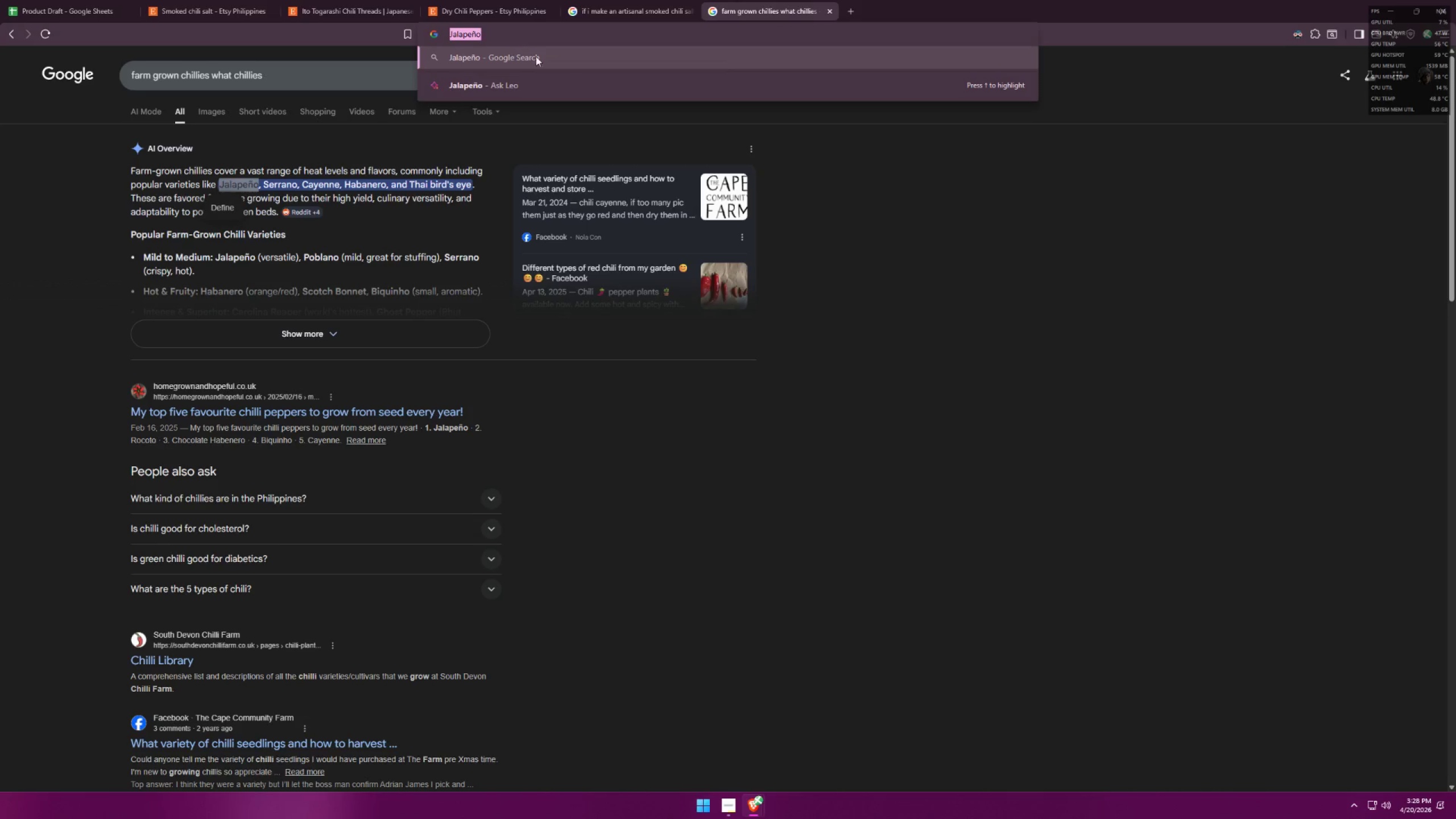 
key(Alt+AltLeft)
 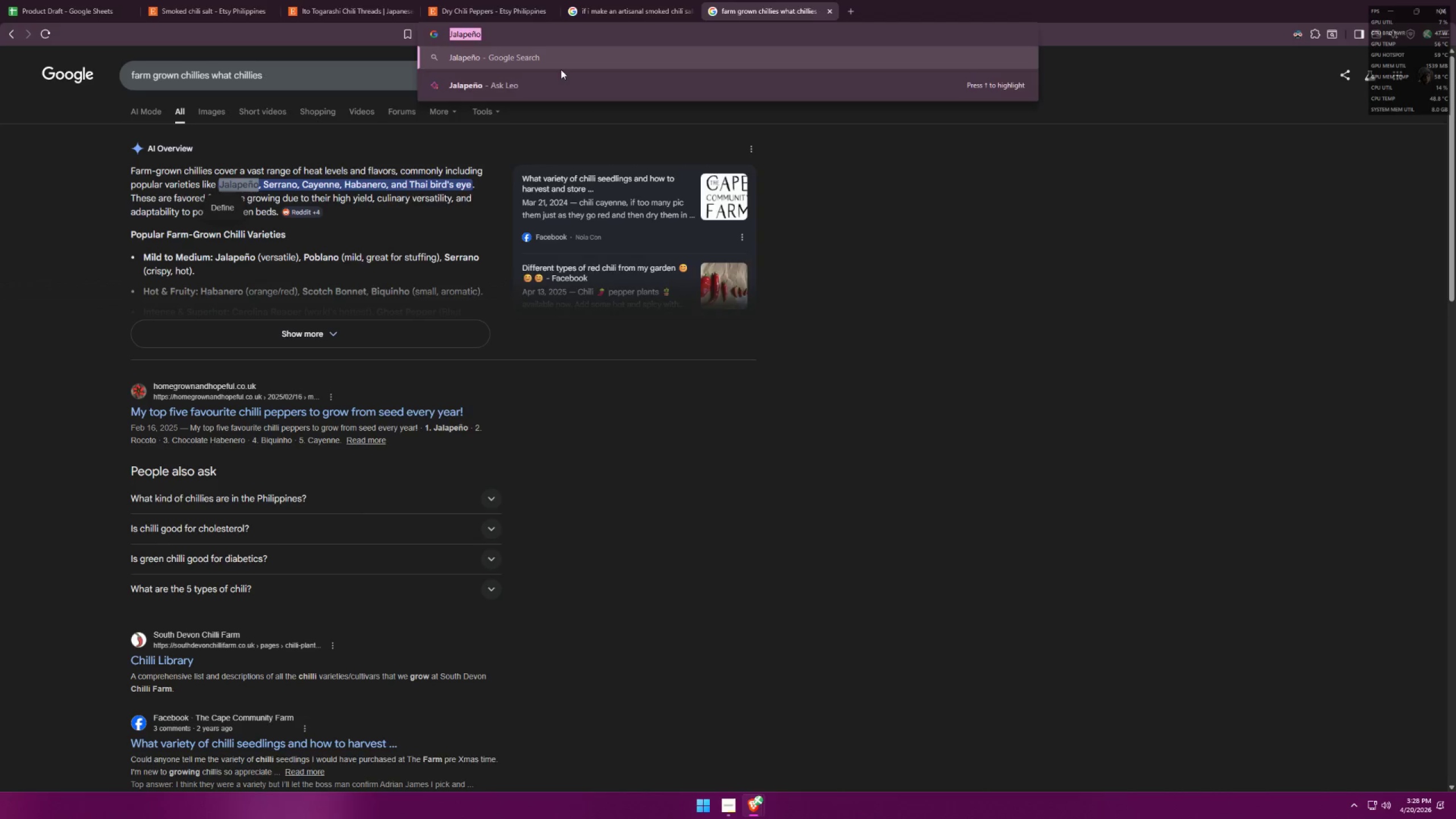 
key(Alt+Tab)
 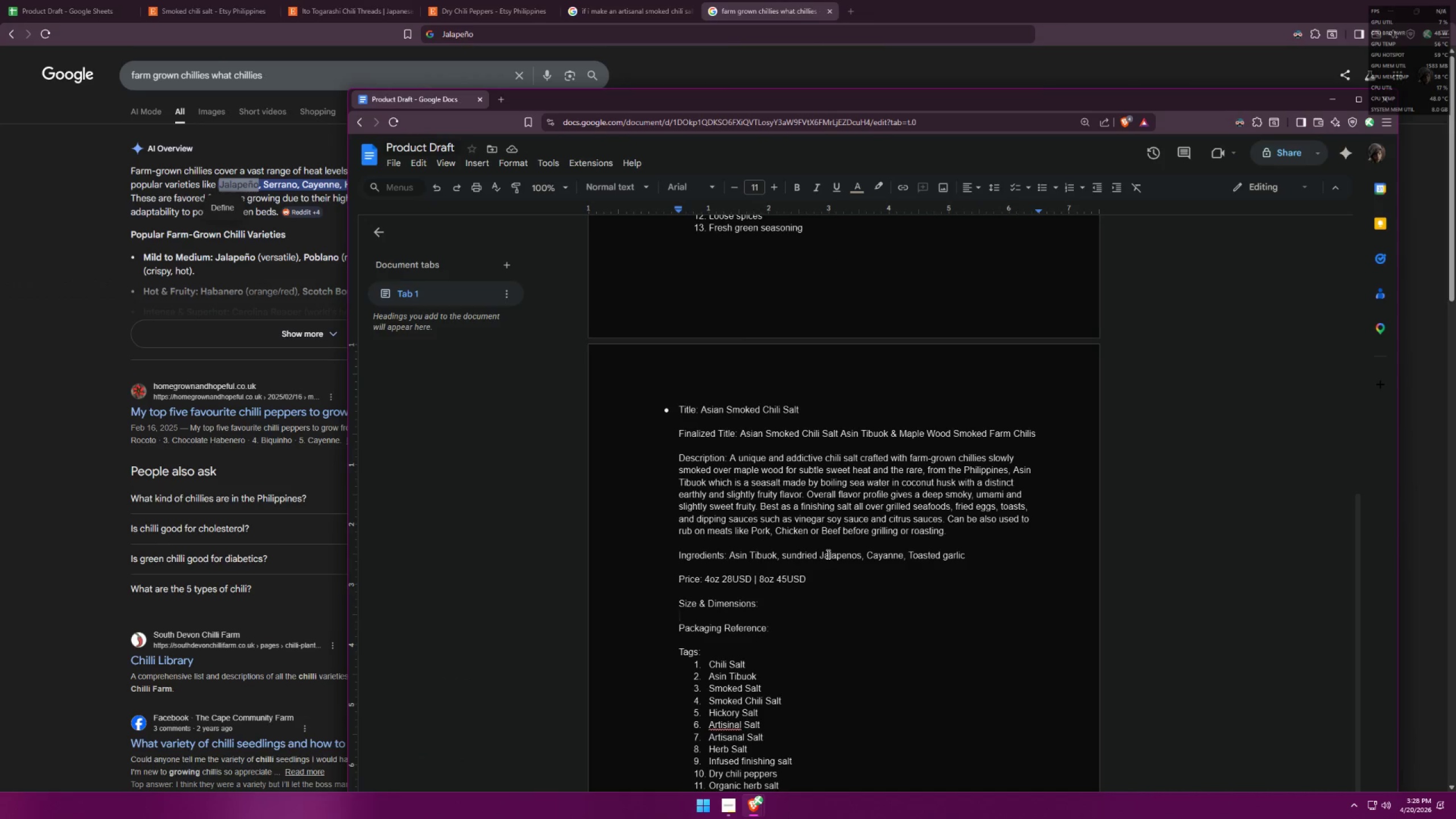 
left_click_drag(start_coordinate=[820, 553], to_coordinate=[861, 553])
 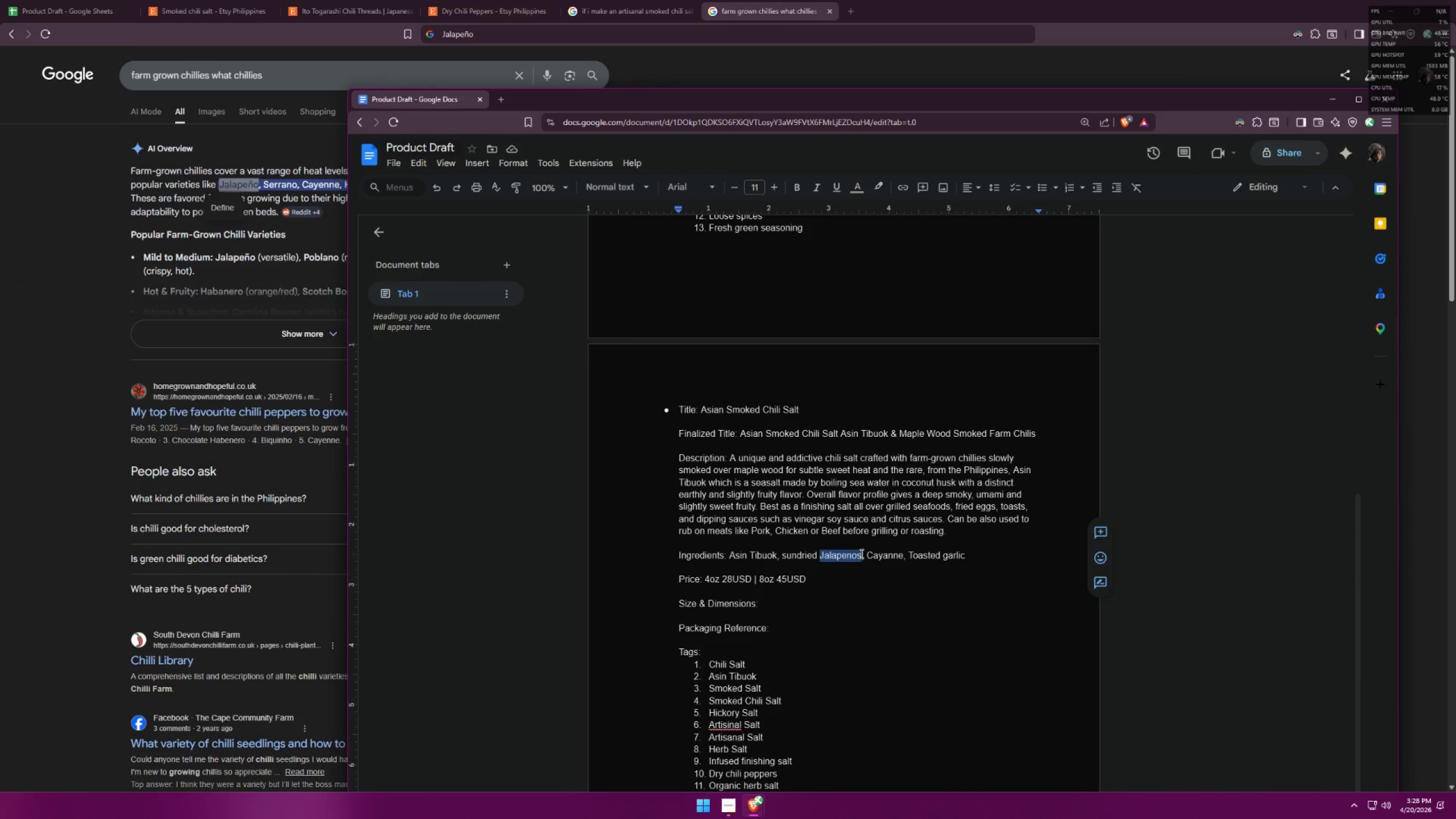 
key(Control+ControlLeft)
 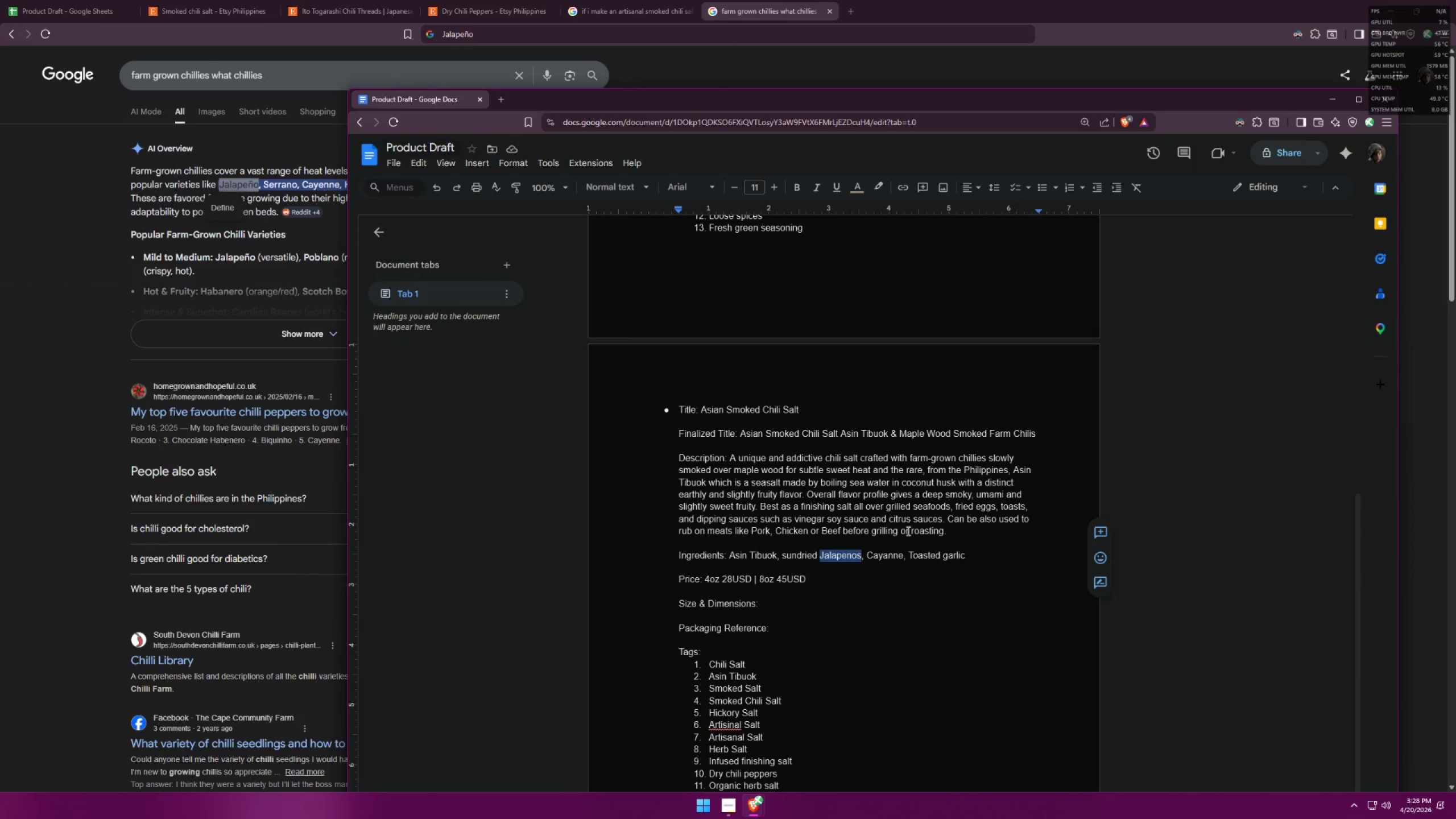 
key(Control+V)
 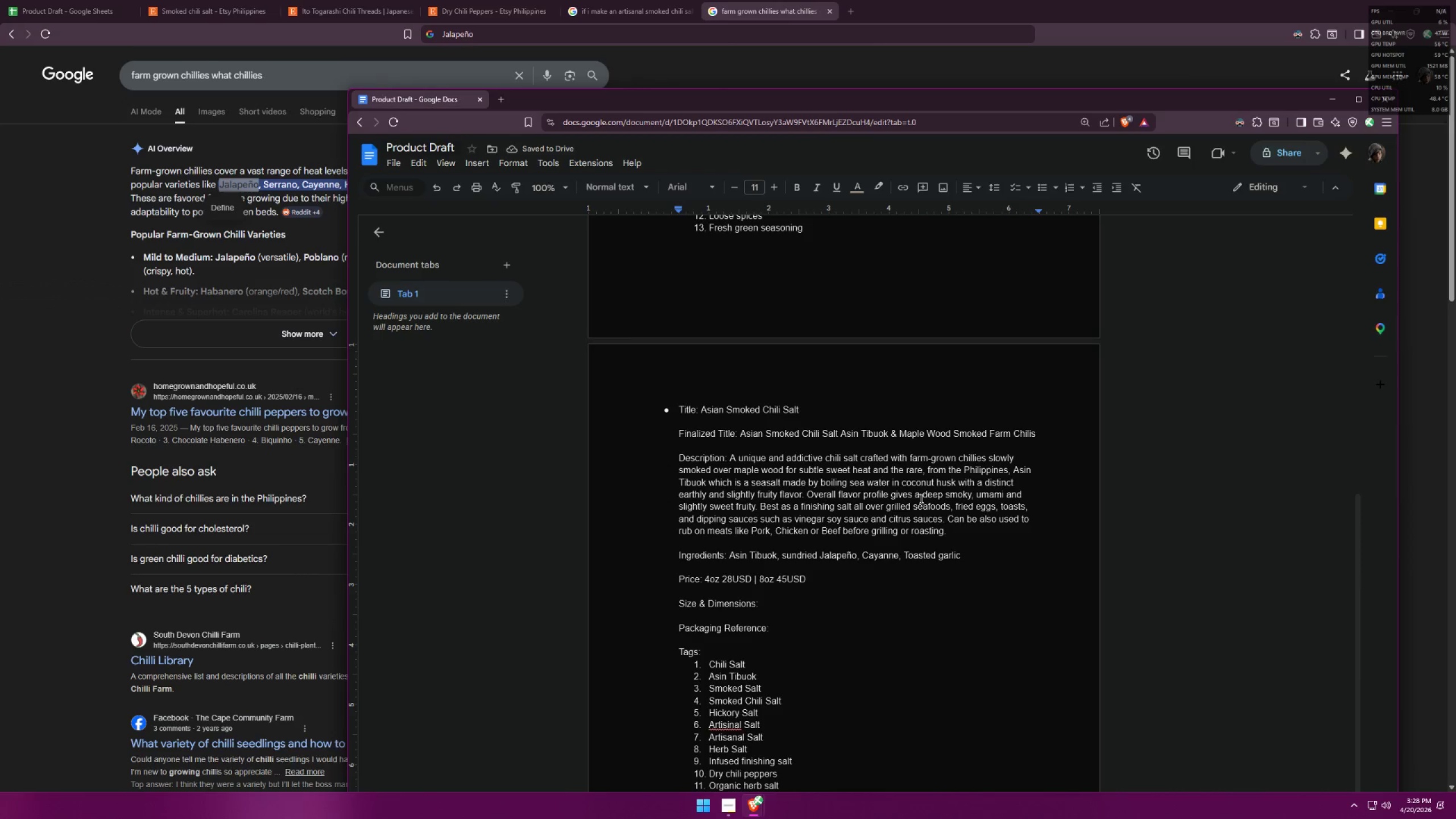 
wait(6.24)
 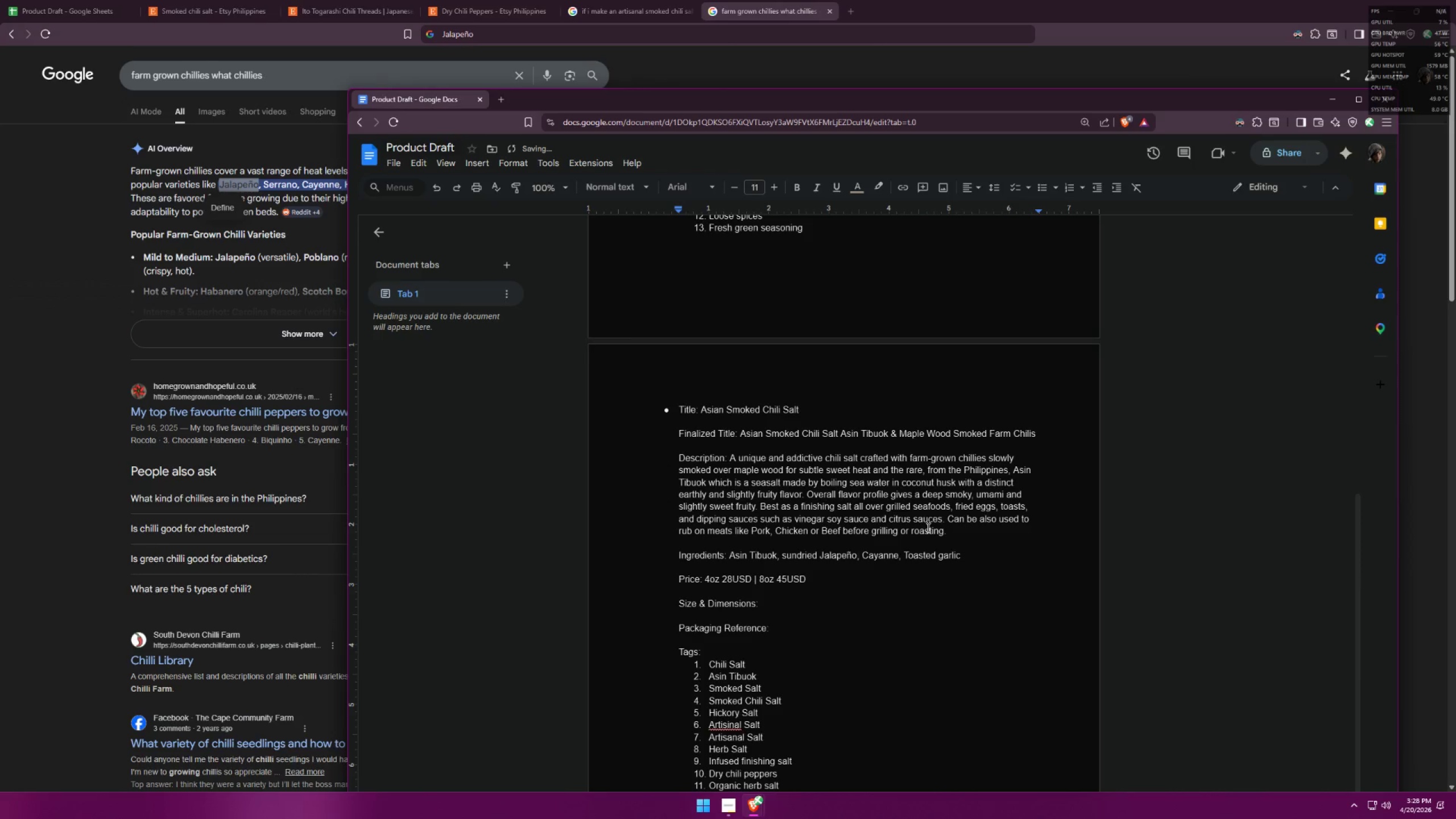 
key(Alt+AltLeft)
 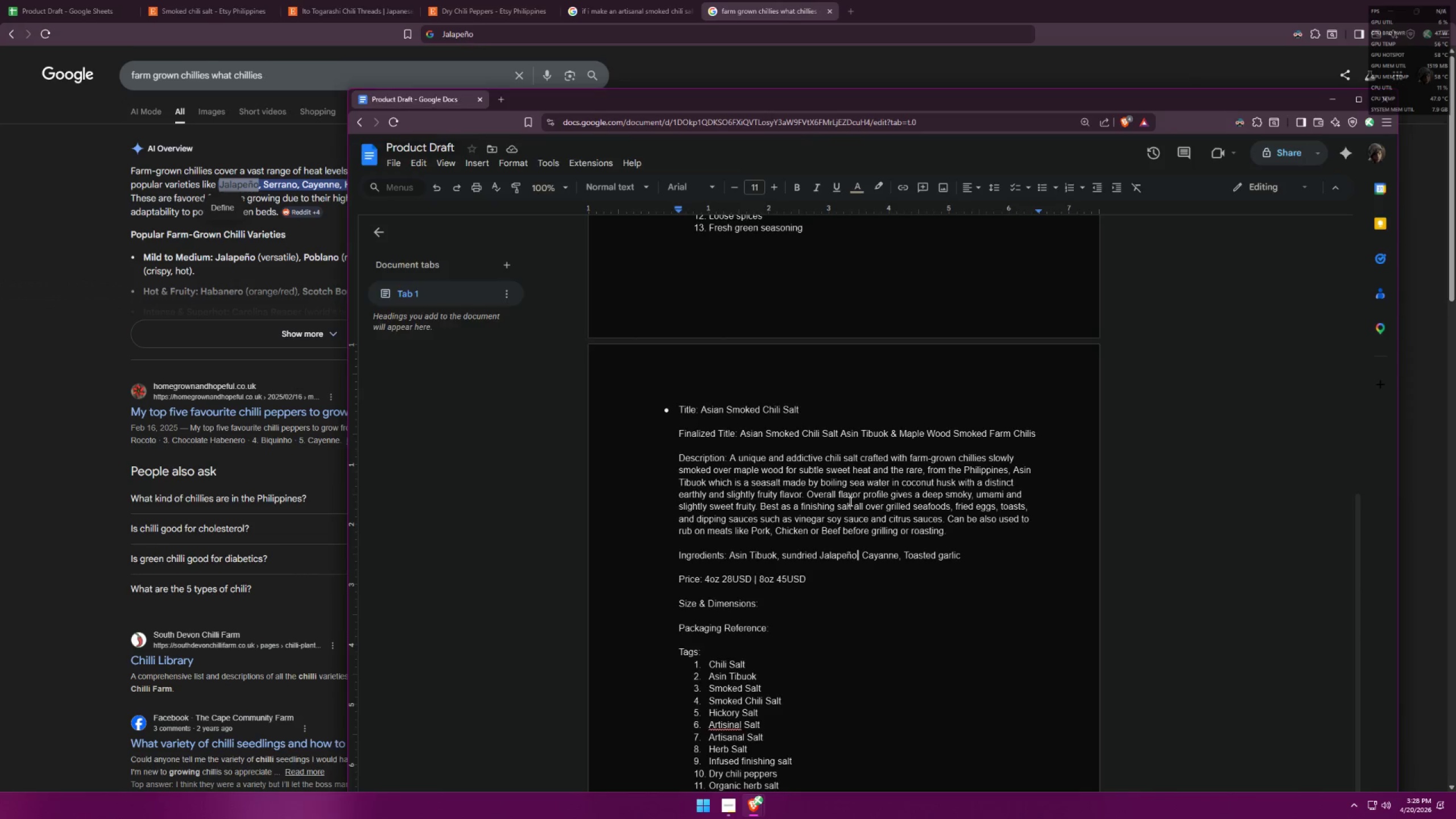 
key(Alt+Tab)
 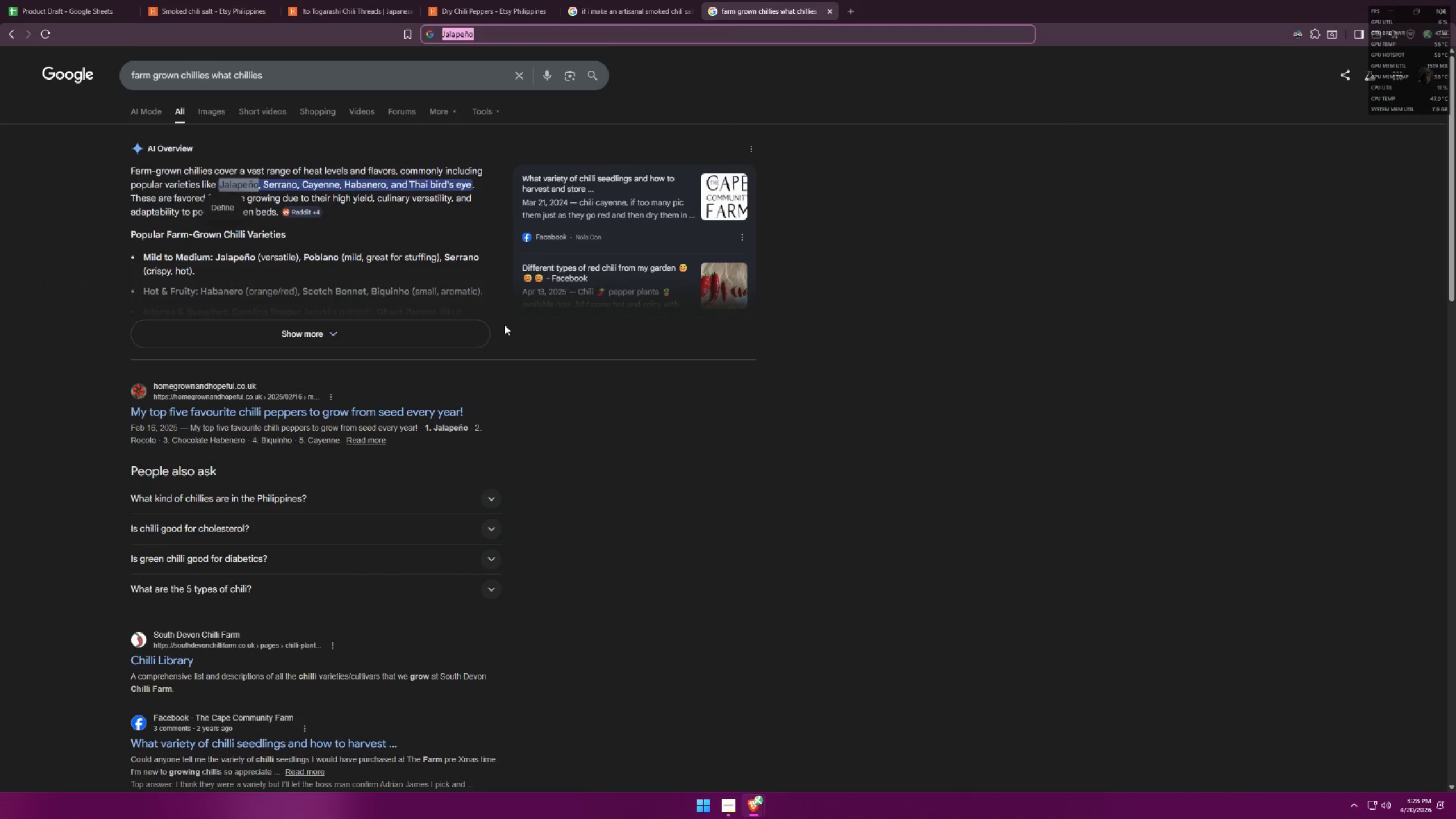 
left_click([559, 382])
 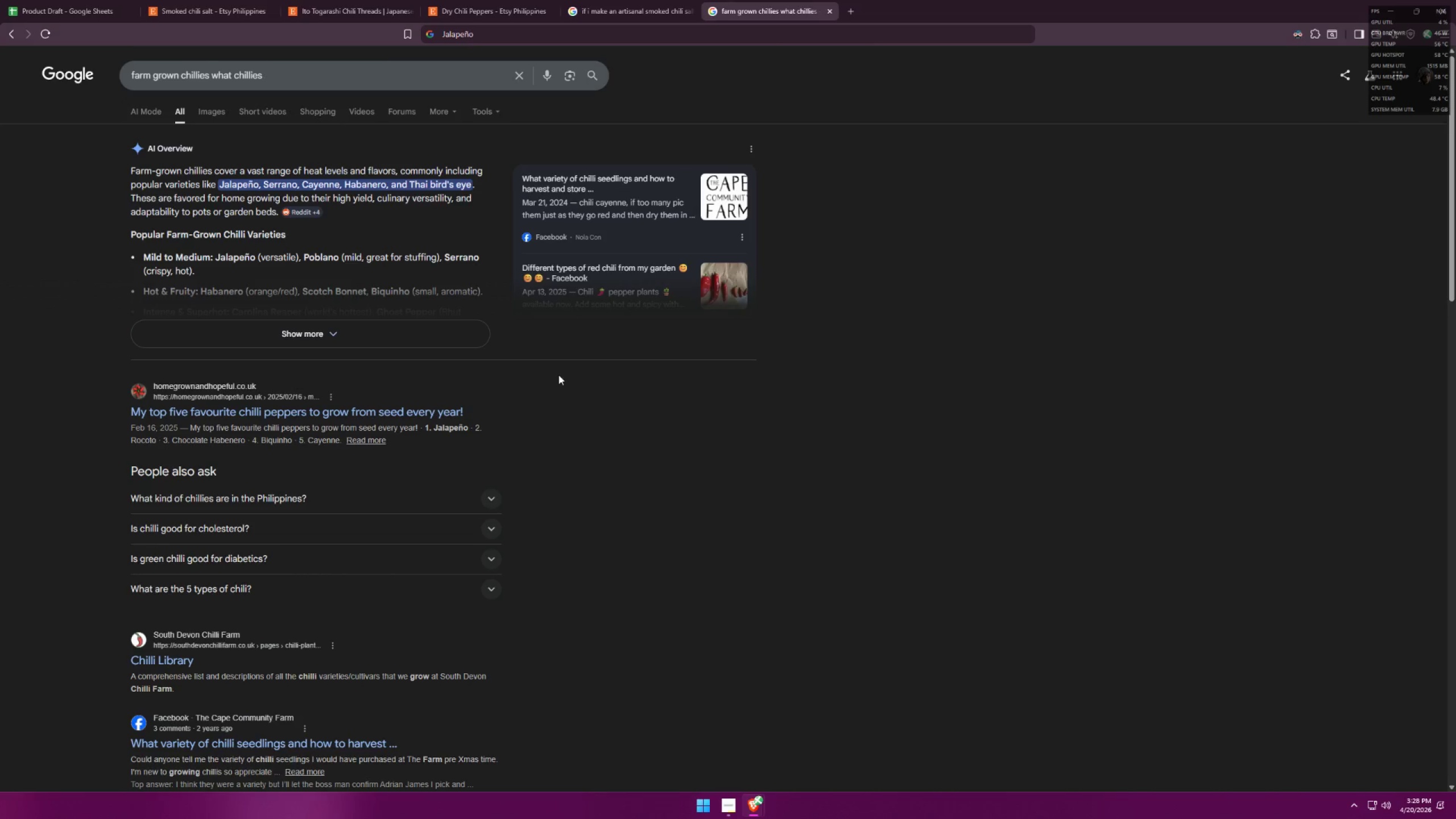 
key(Alt+AltLeft)
 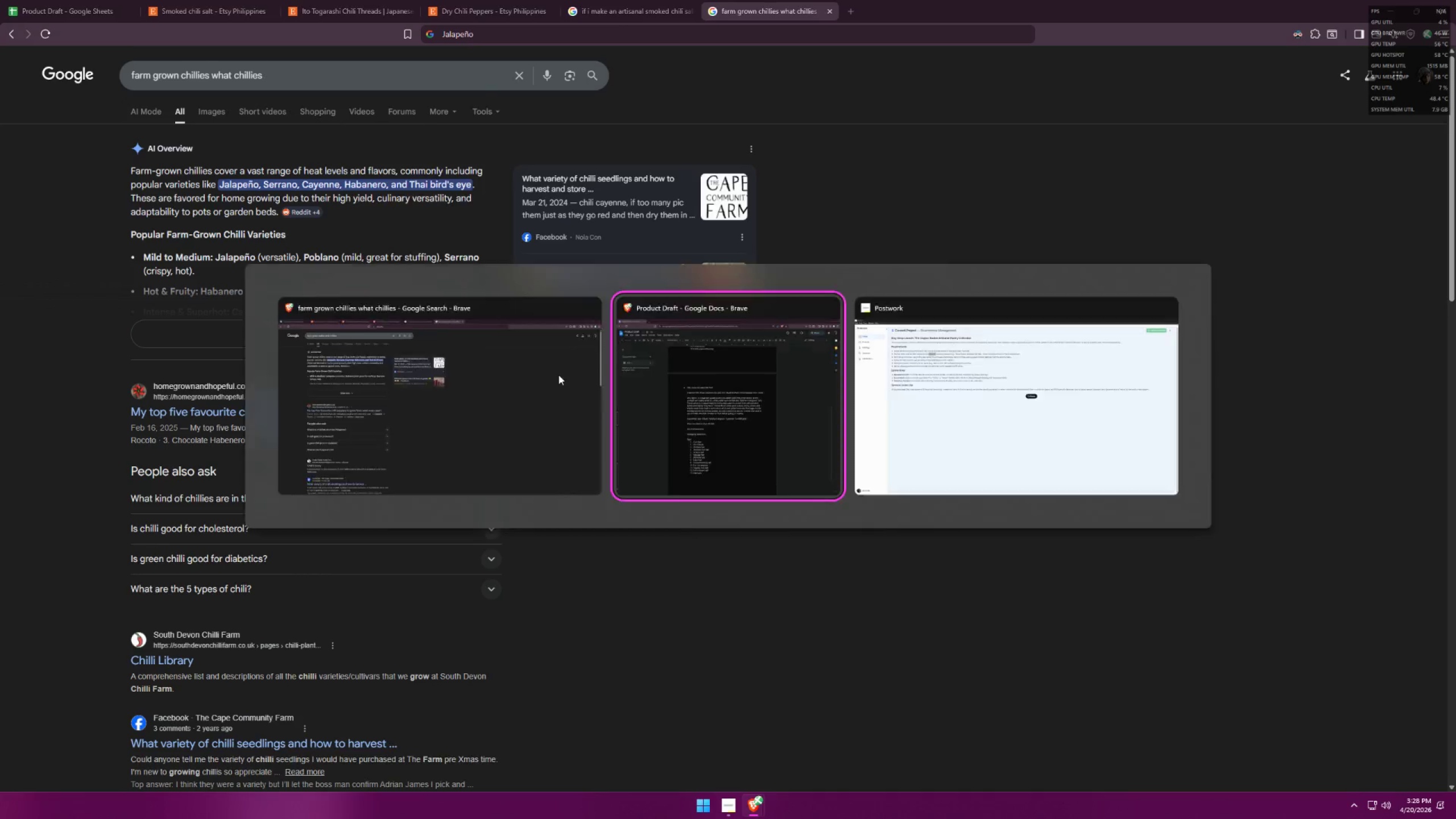 
key(Alt+Tab)
 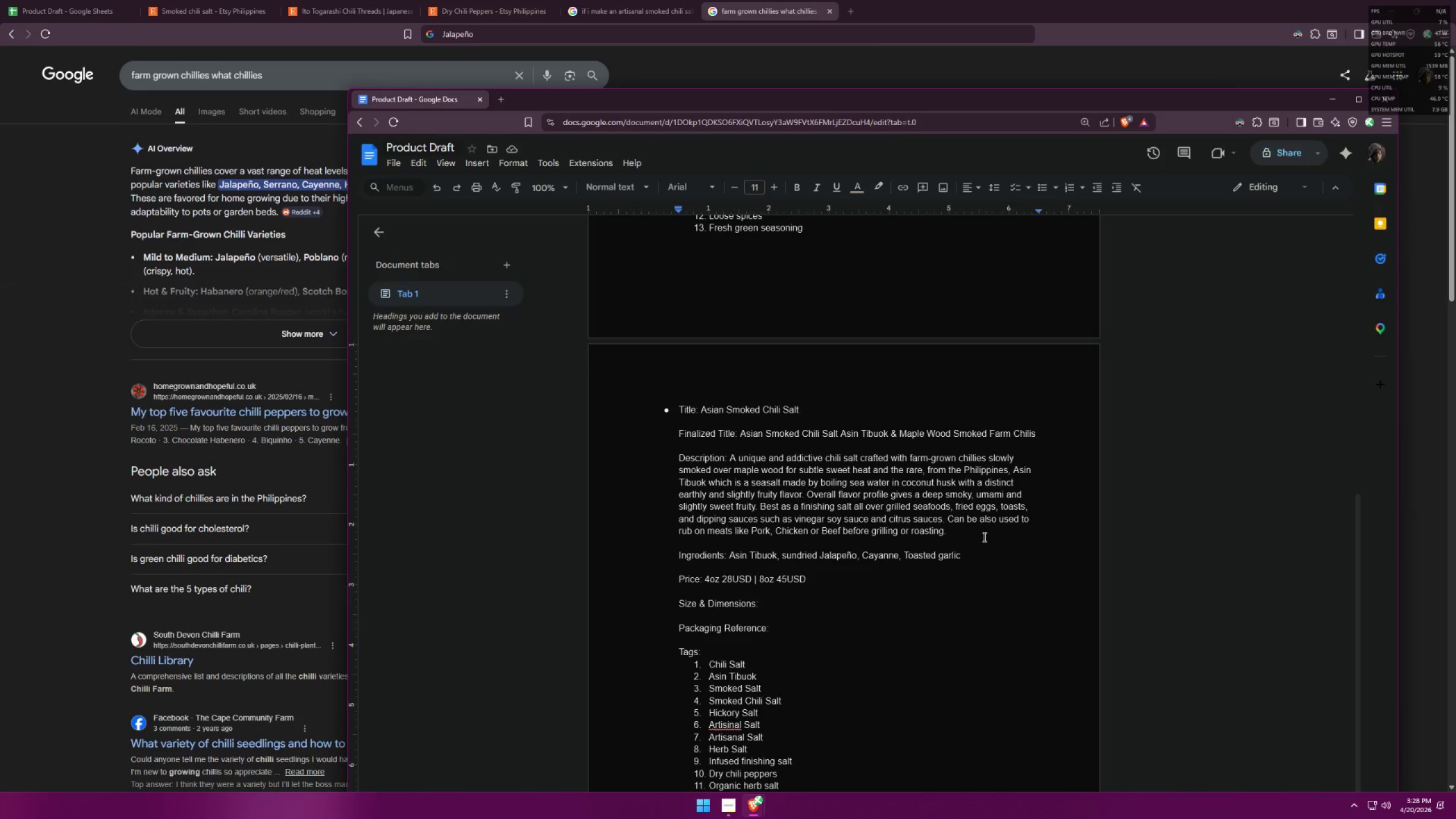 
key(Alt+AltLeft)
 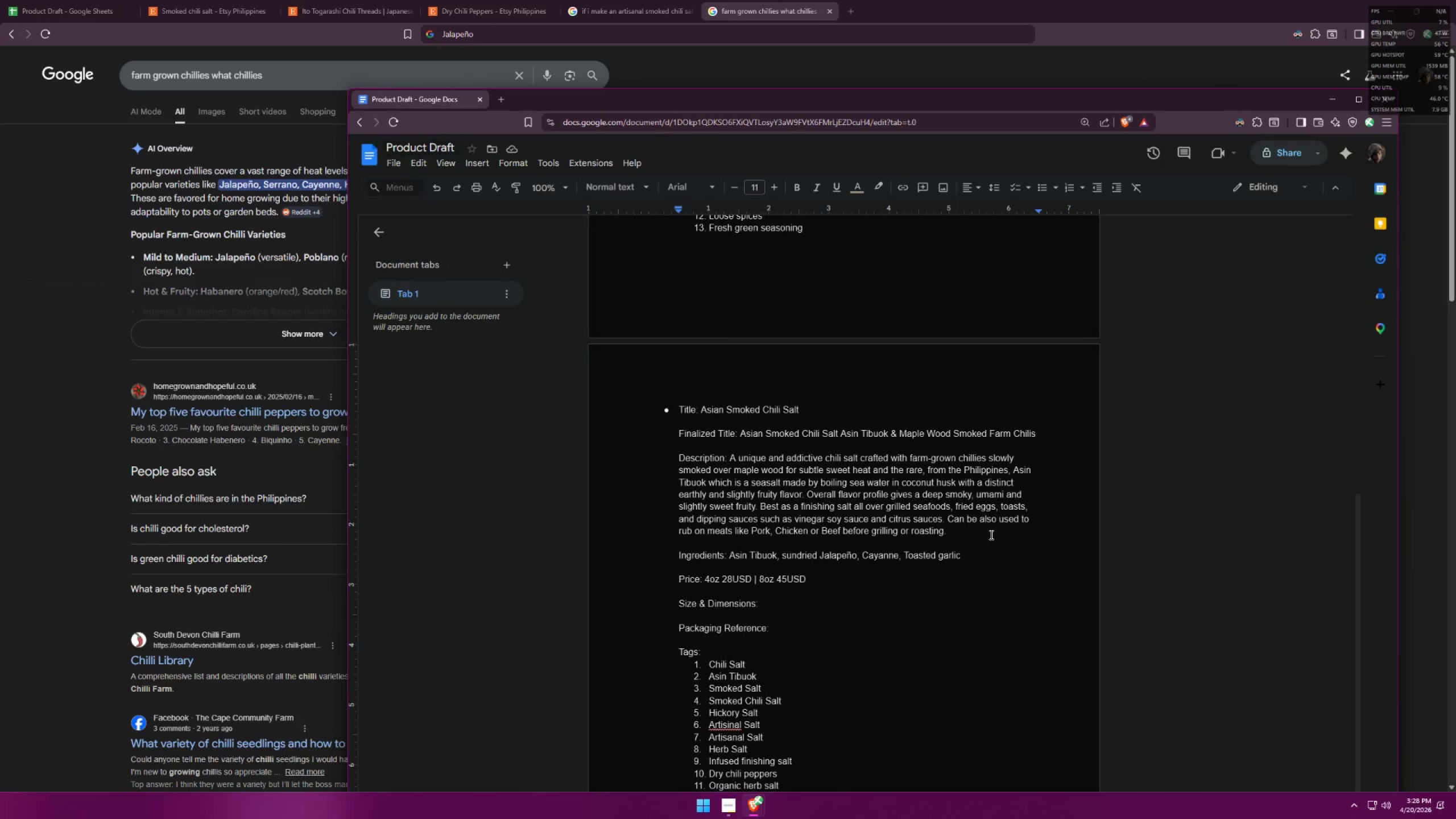 
key(Alt+Tab)
 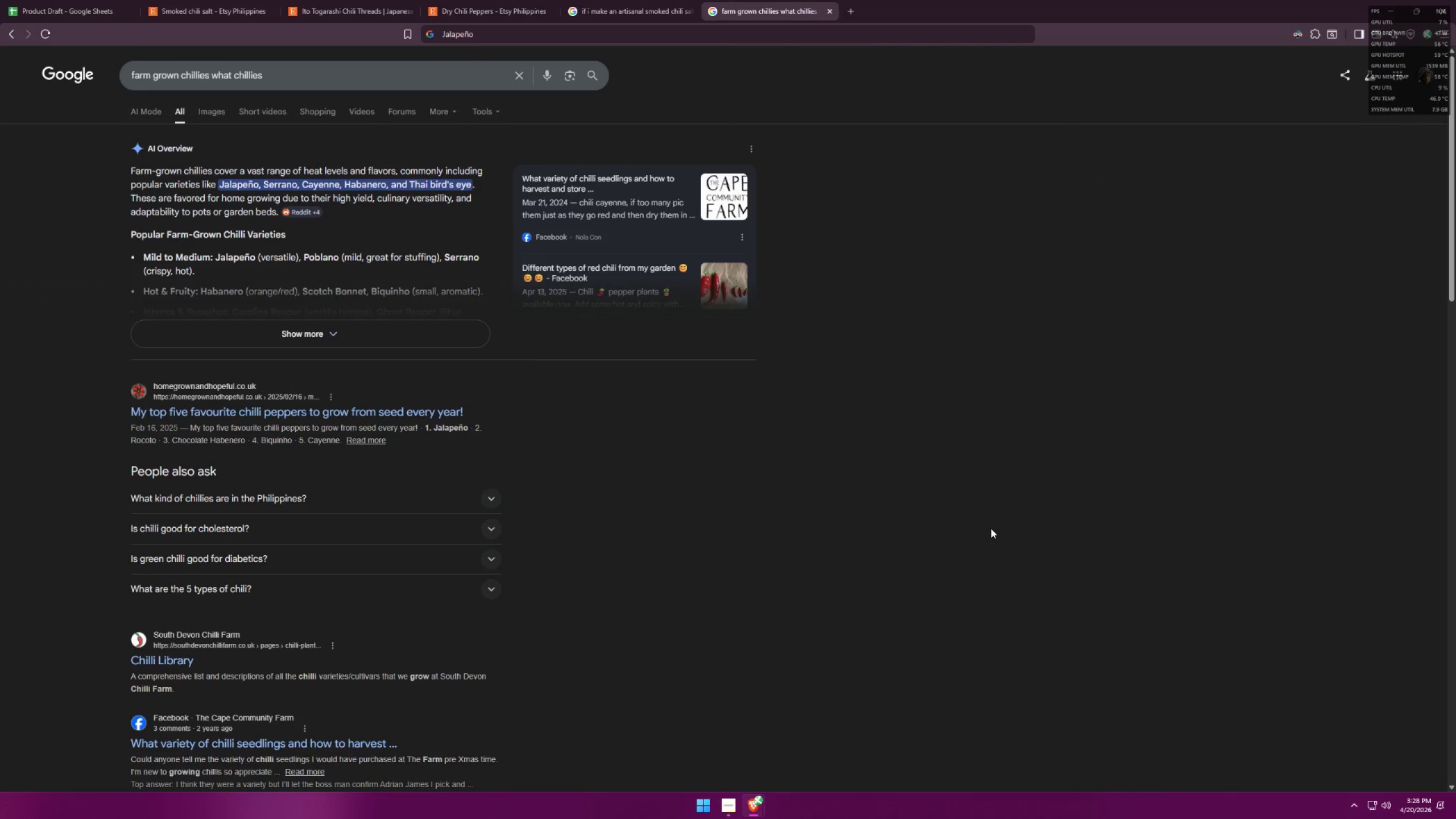 
key(Alt+AltLeft)
 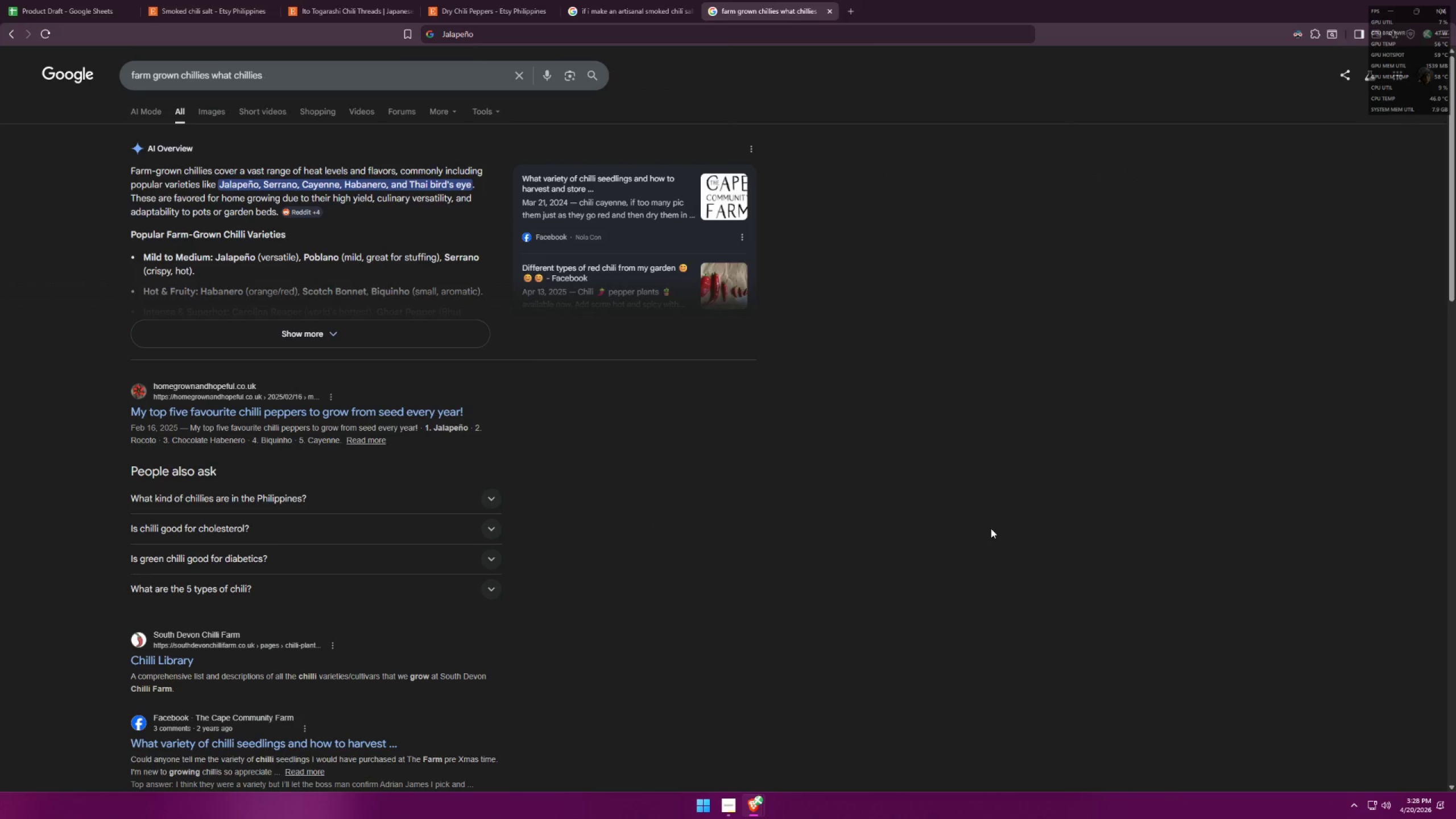 
key(Alt+Tab)
 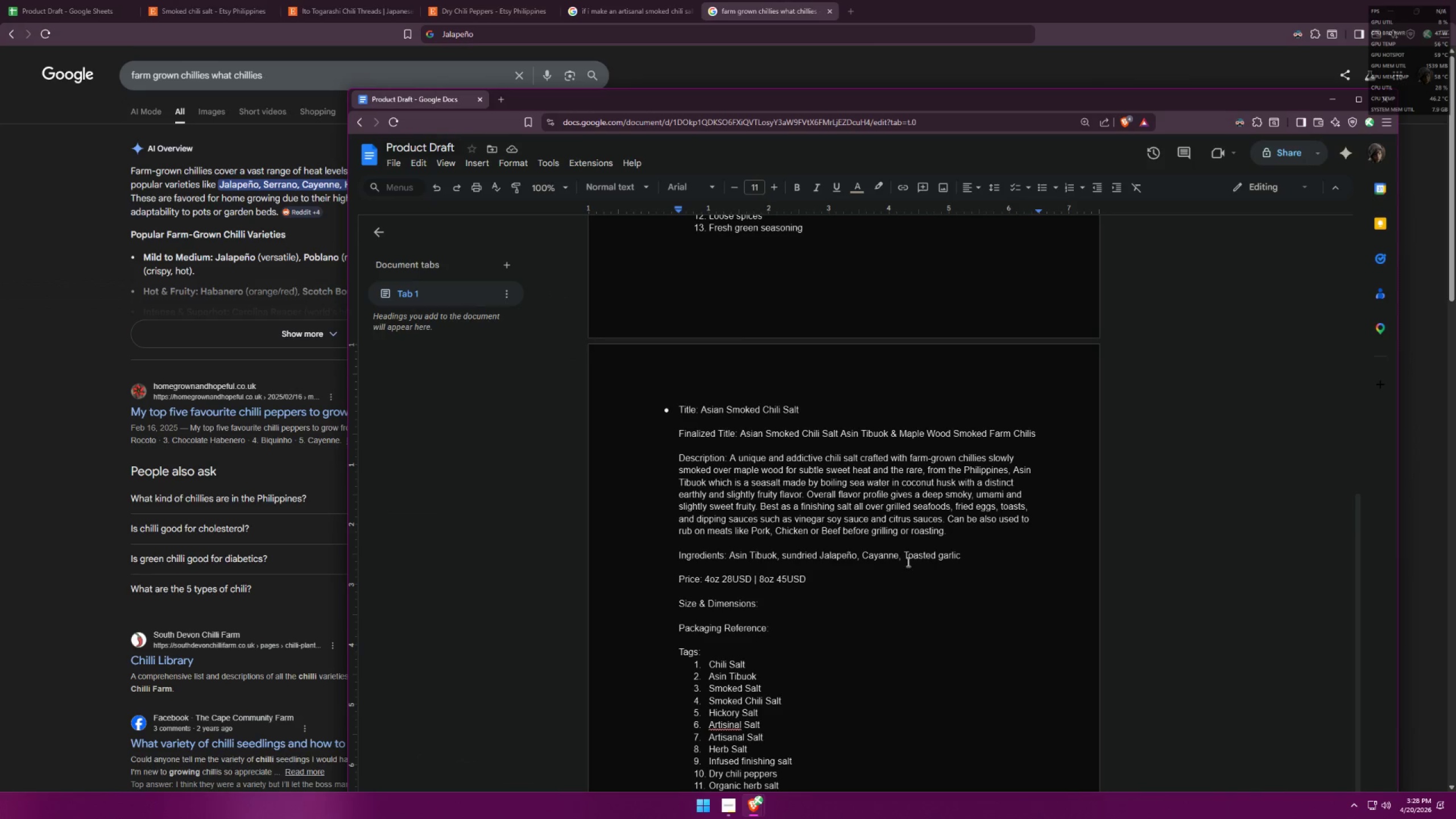 
left_click([901, 560])
 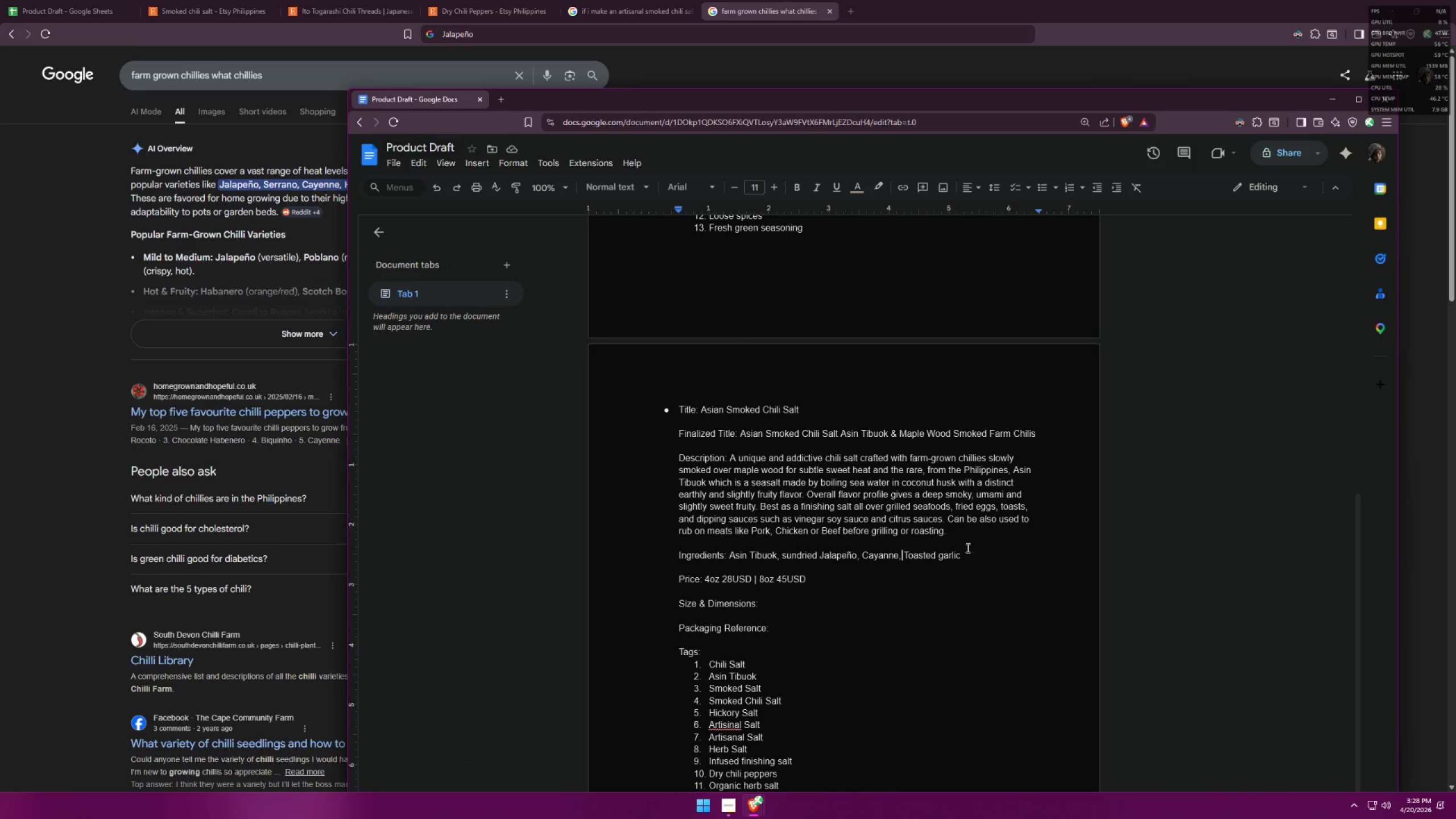 
type( Thai Bird's eye)
 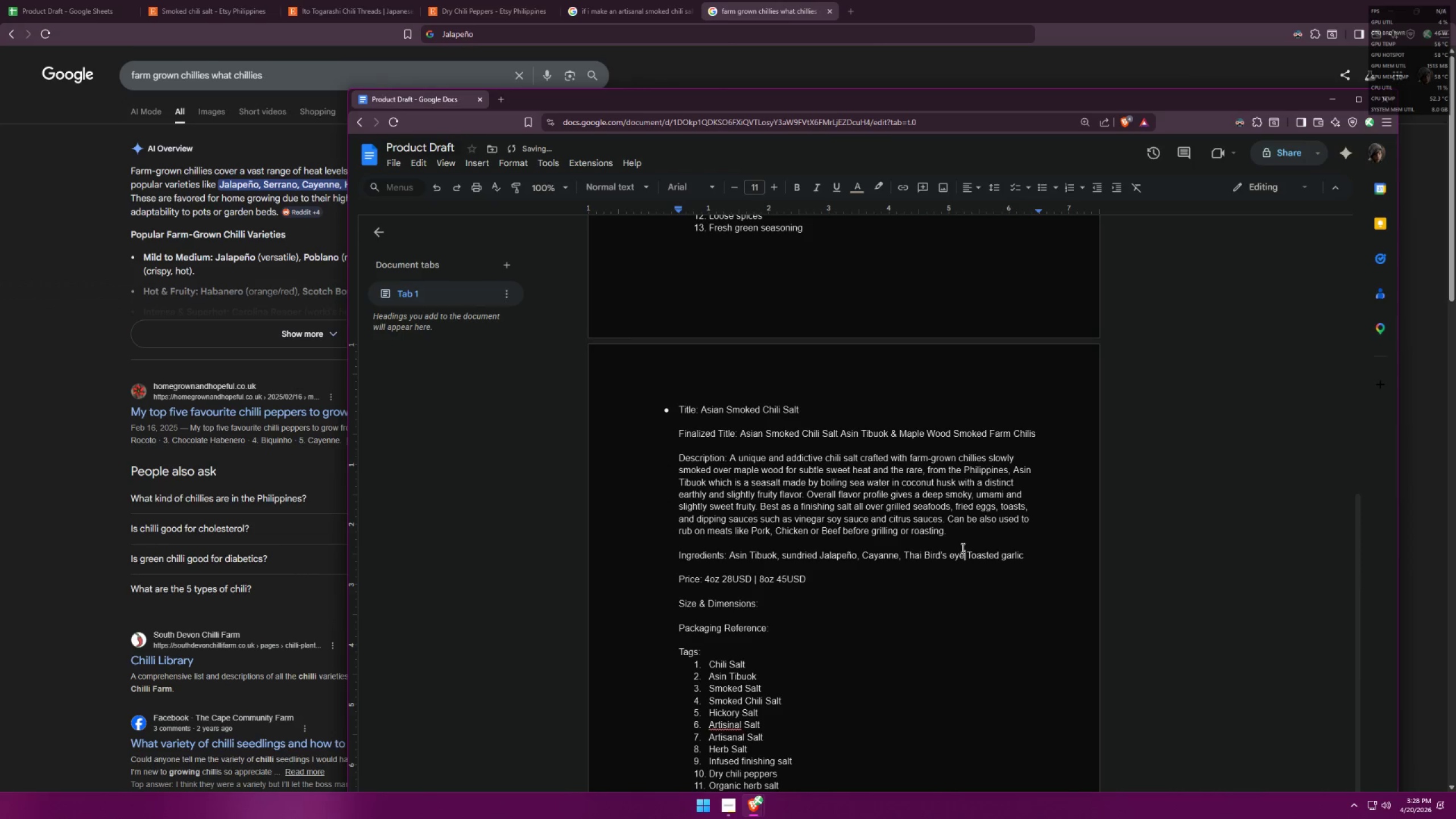 
key(Alt+AltLeft)
 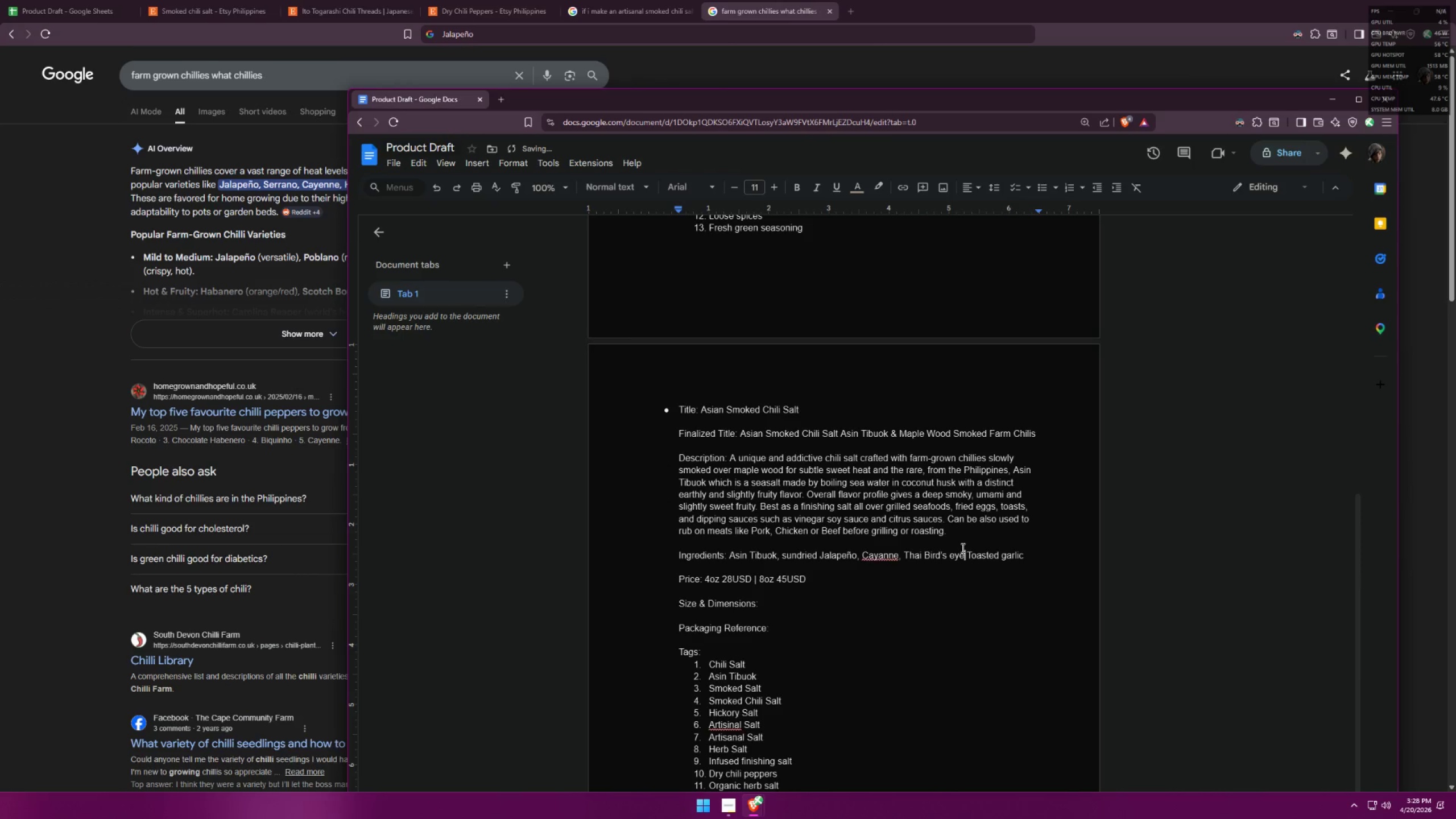 
key(Alt+Tab)
 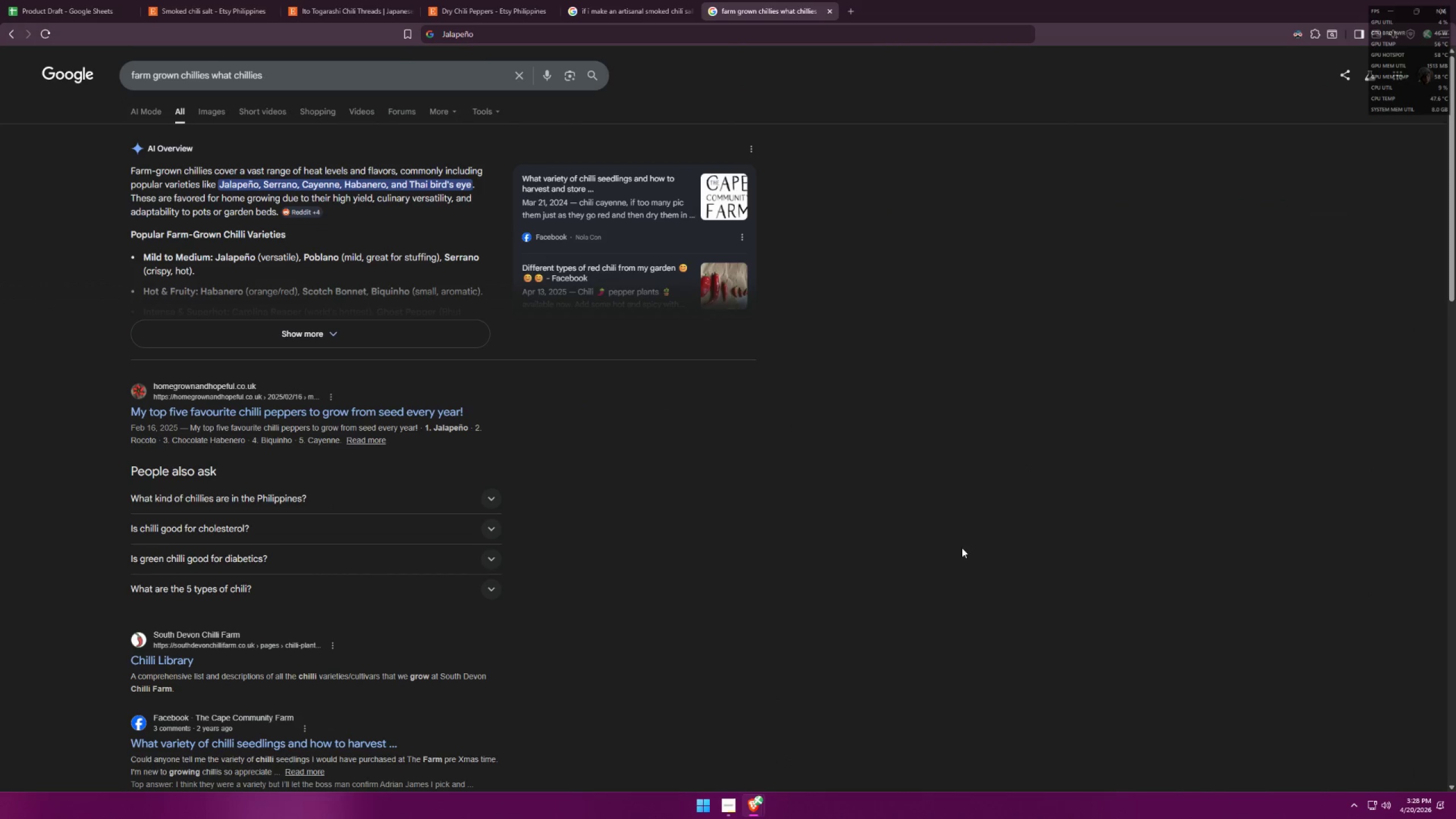 
key(Alt+AltLeft)
 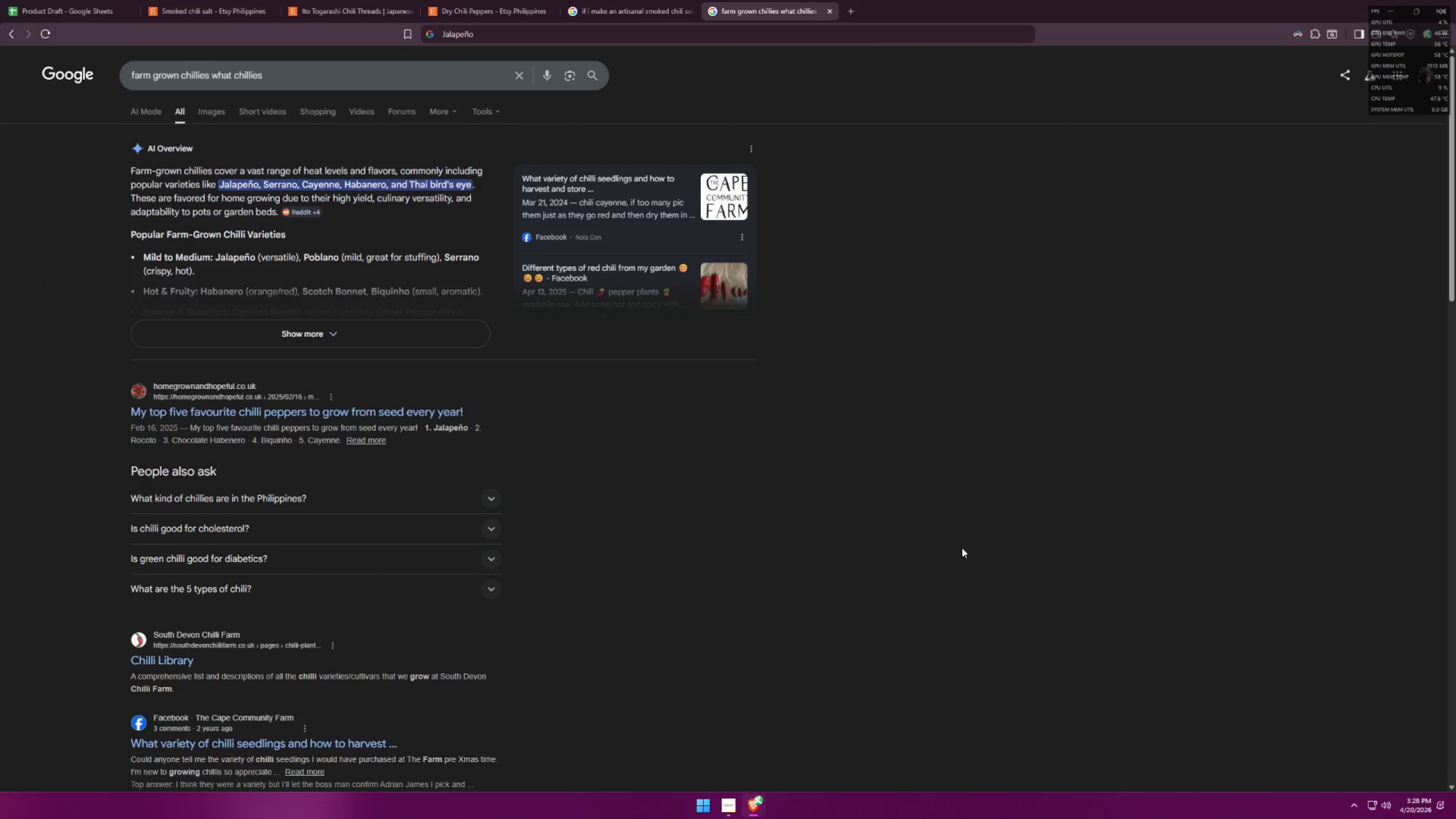 
key(Tab)
key(Backspace)
key(Backspace)
key(Backspace)
key(Backspace)
key(Backspace)
key(Backspace)
key(Backspace)
key(Backspace)
key(Backspace)
key(Backspace)
type(Chili)
 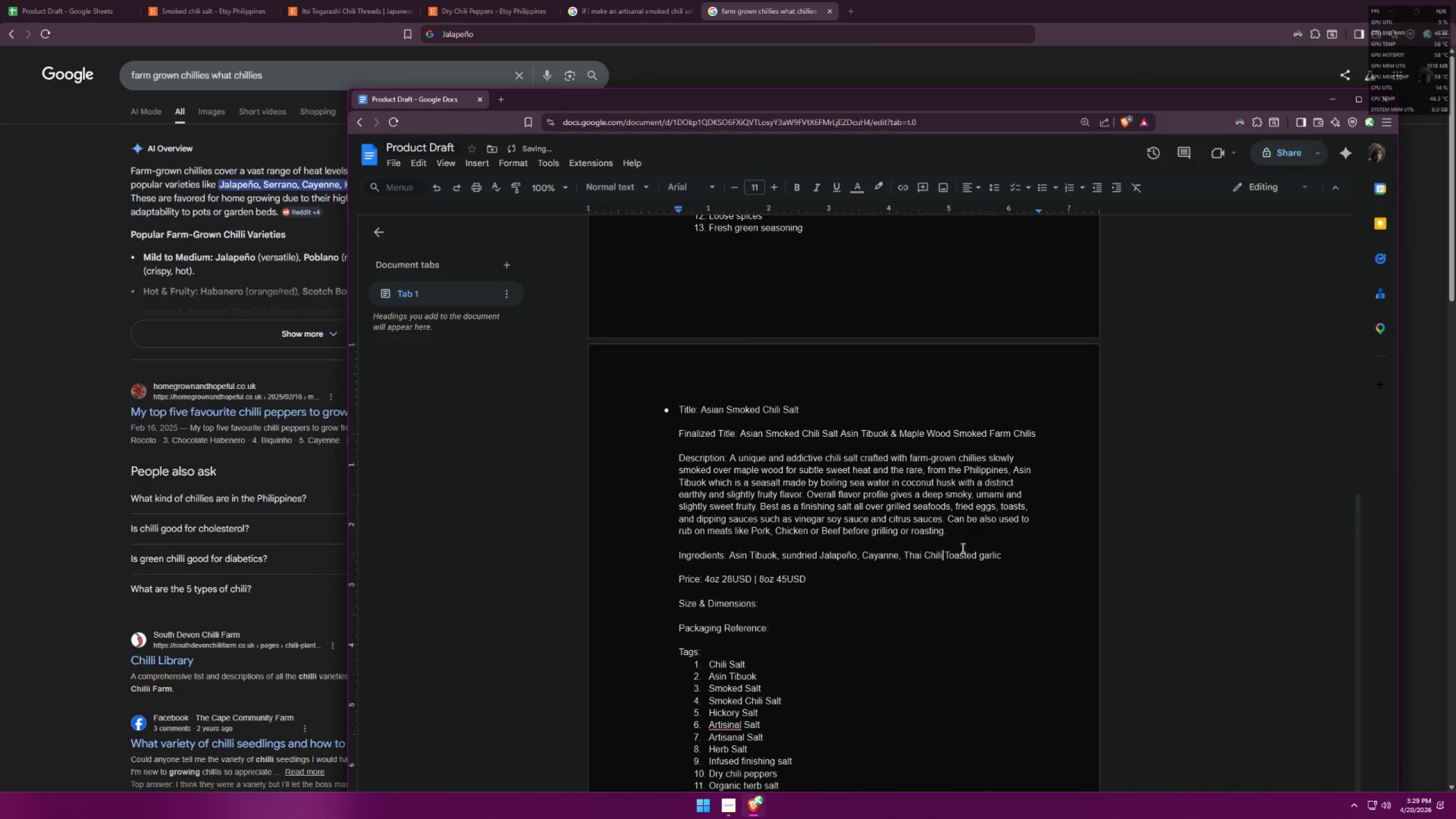 
key(Alt+AltLeft)
 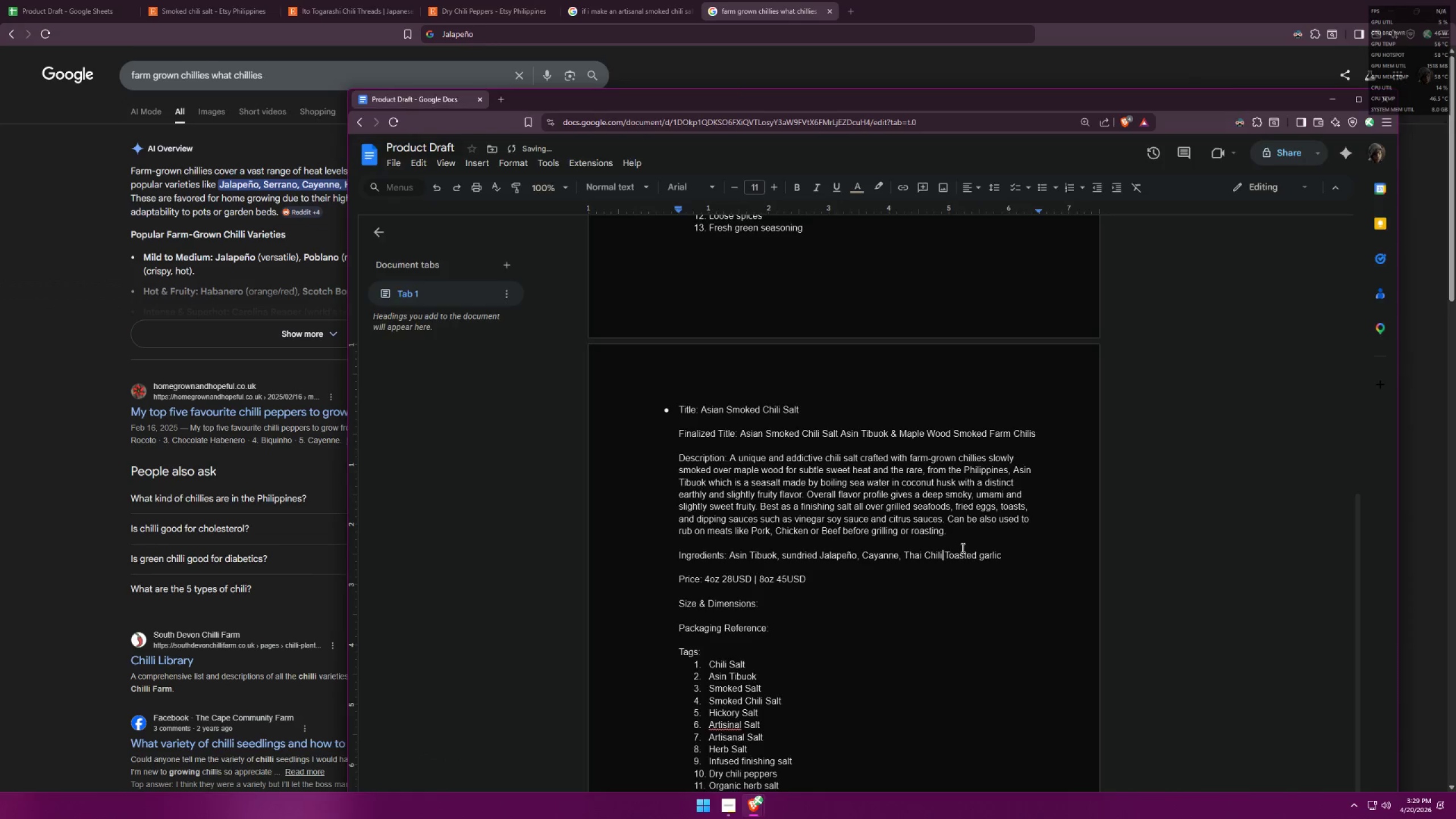 
key(Alt+Tab)
 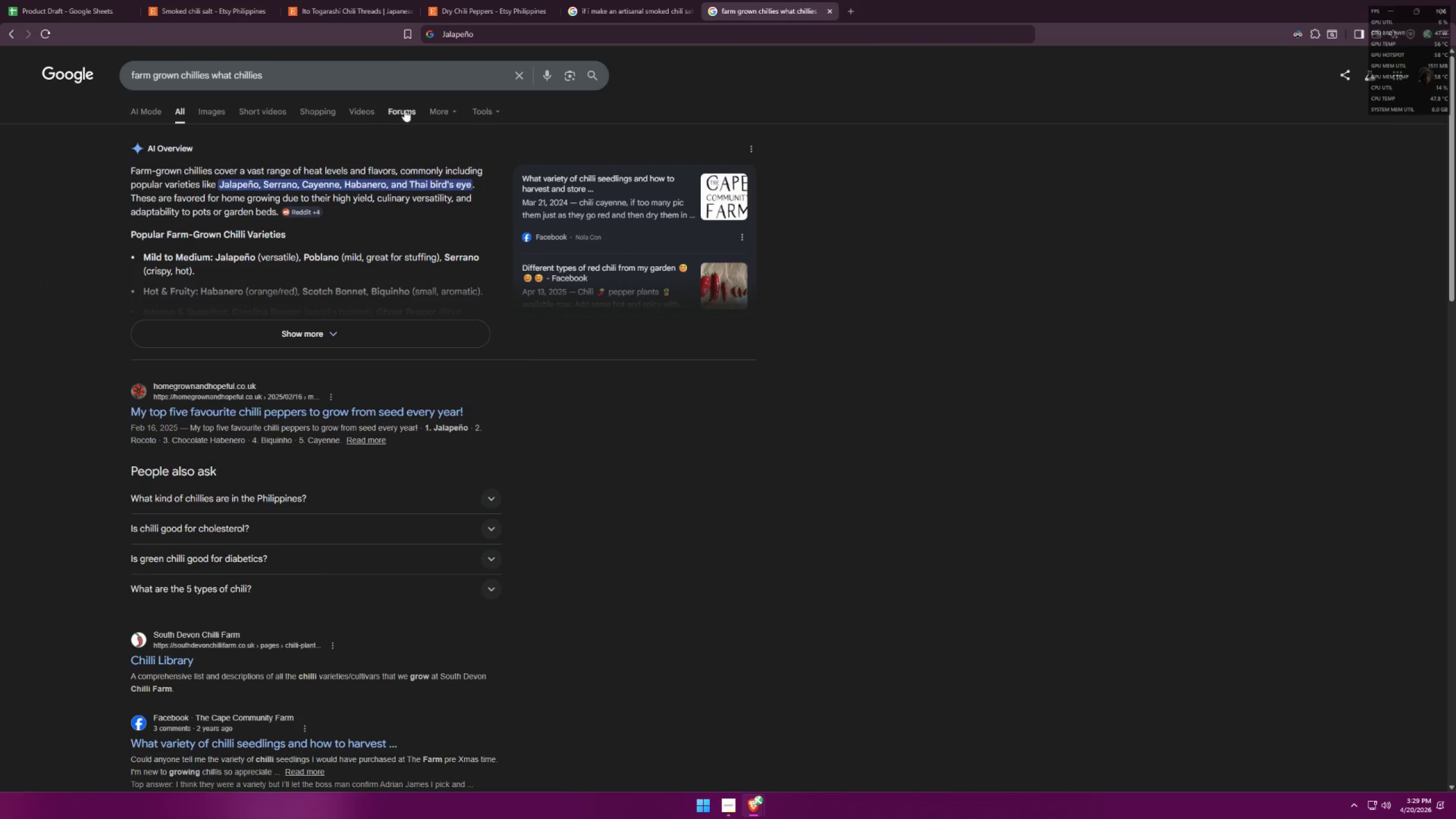 
left_click_drag(start_coordinate=[411, 69], to_coordinate=[11, 82])
 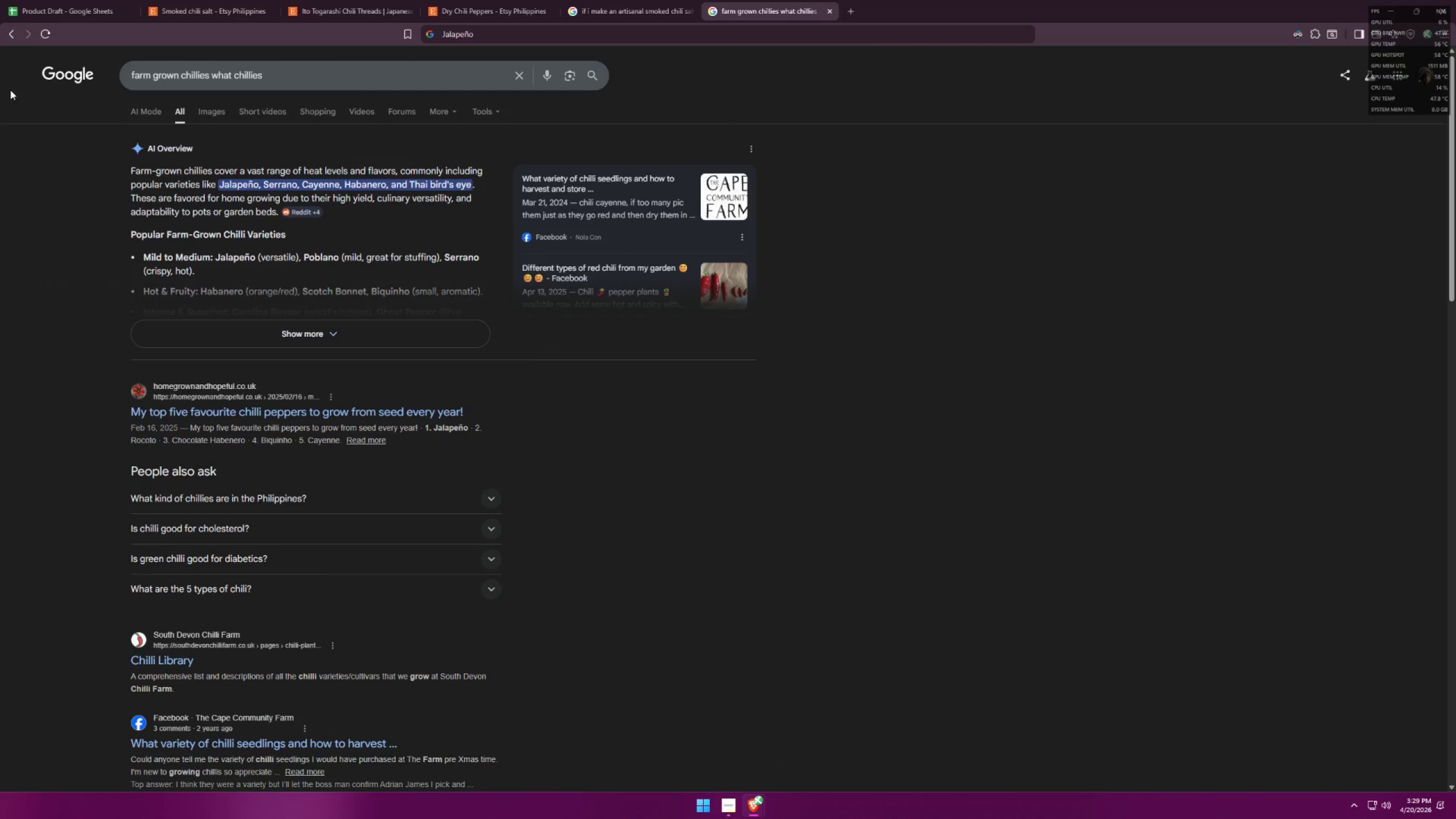 
key(Control+ControlLeft)
 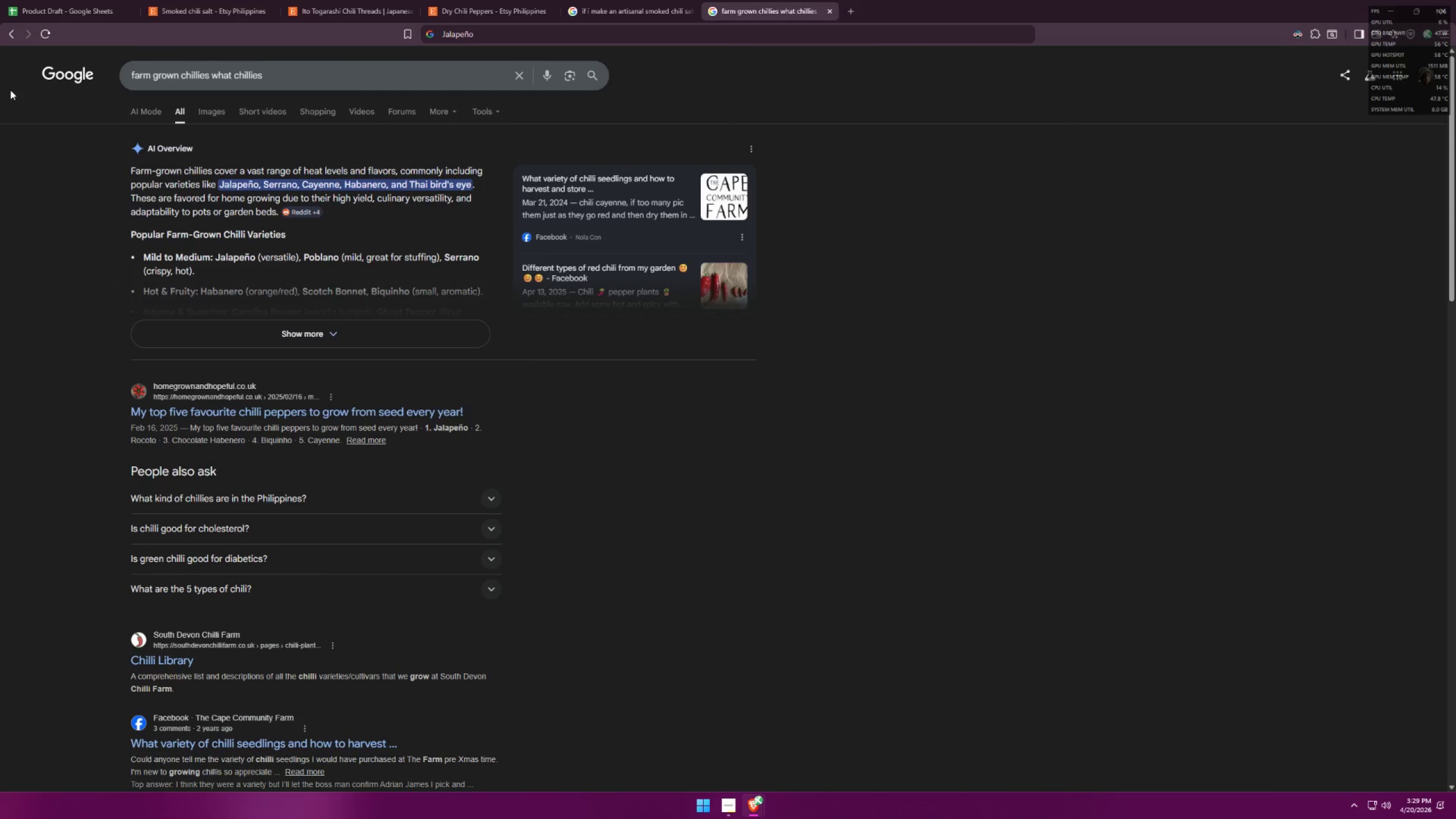 
key(Control+A)
 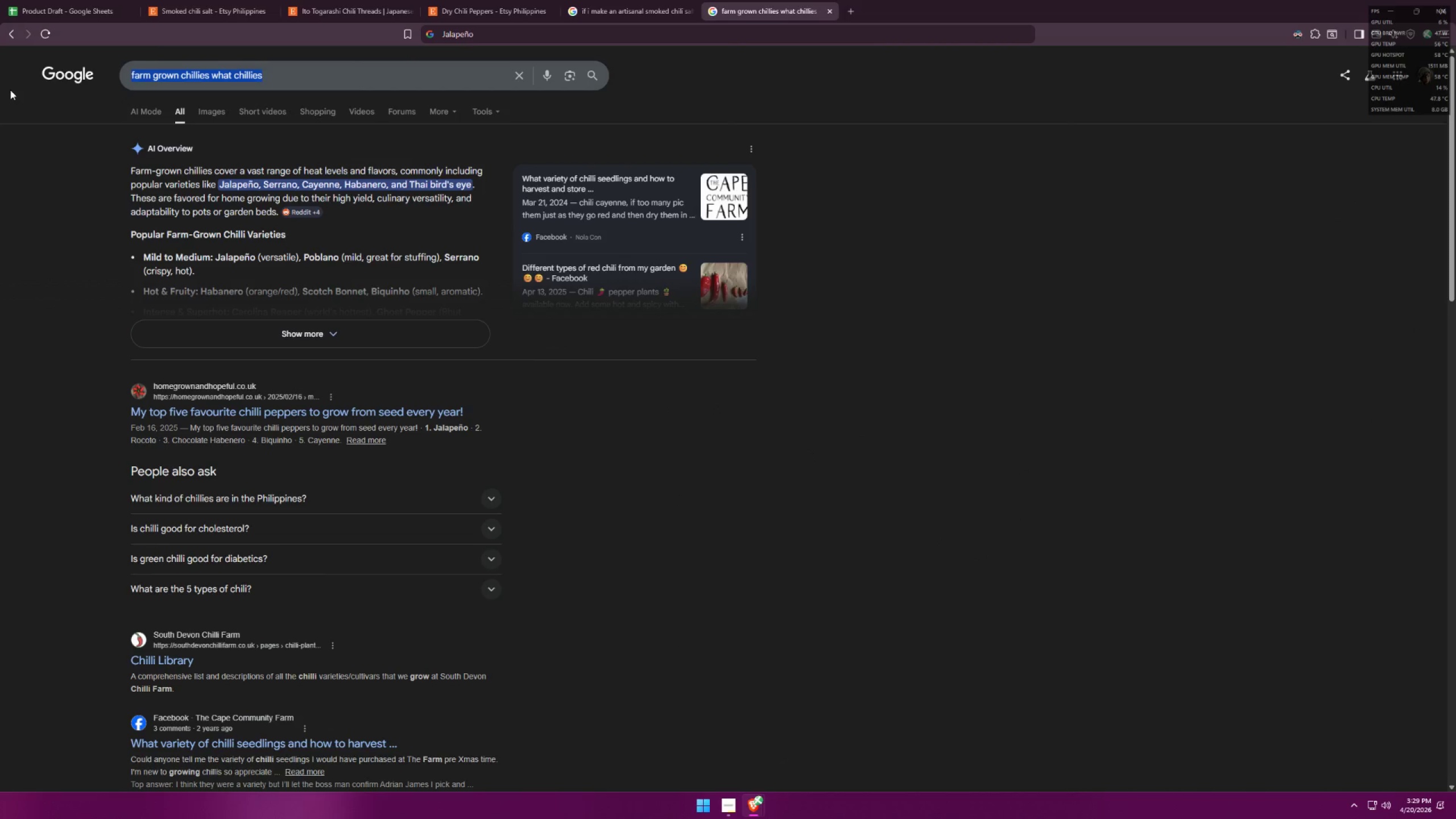 
type(thai chili)
 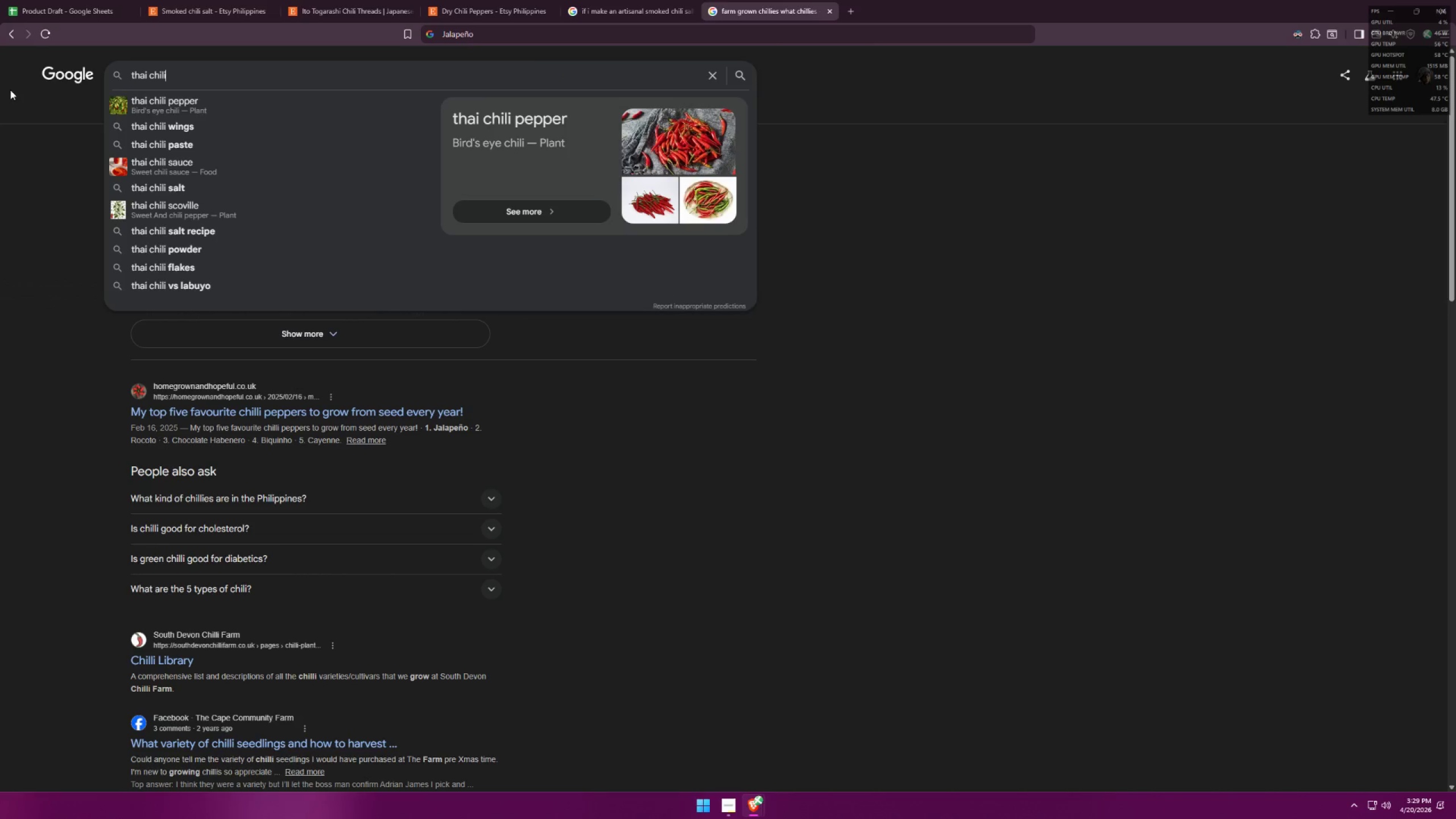 
key(Enter)
 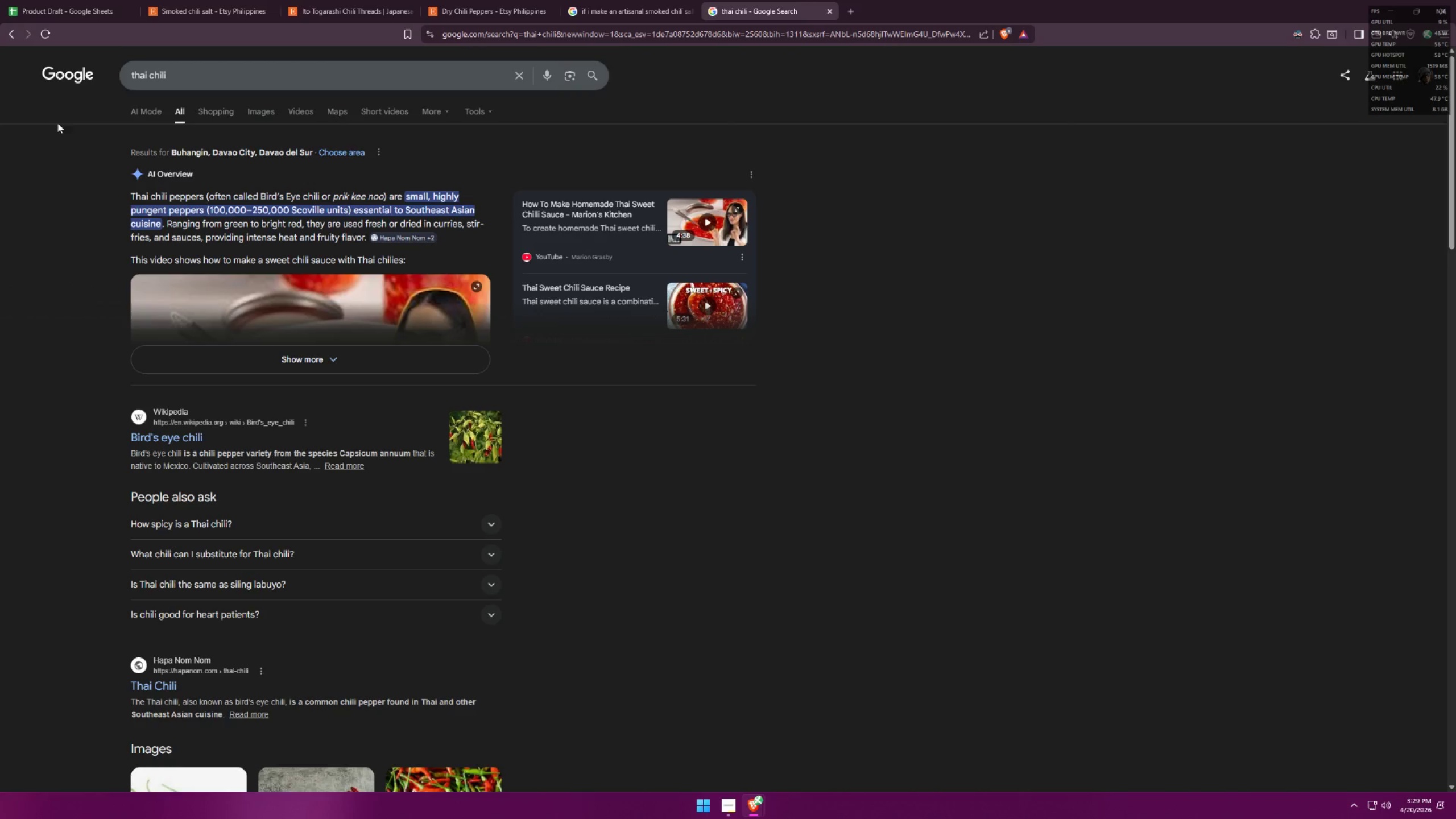 
hold_key(key=AltLeft, duration=0.41)
 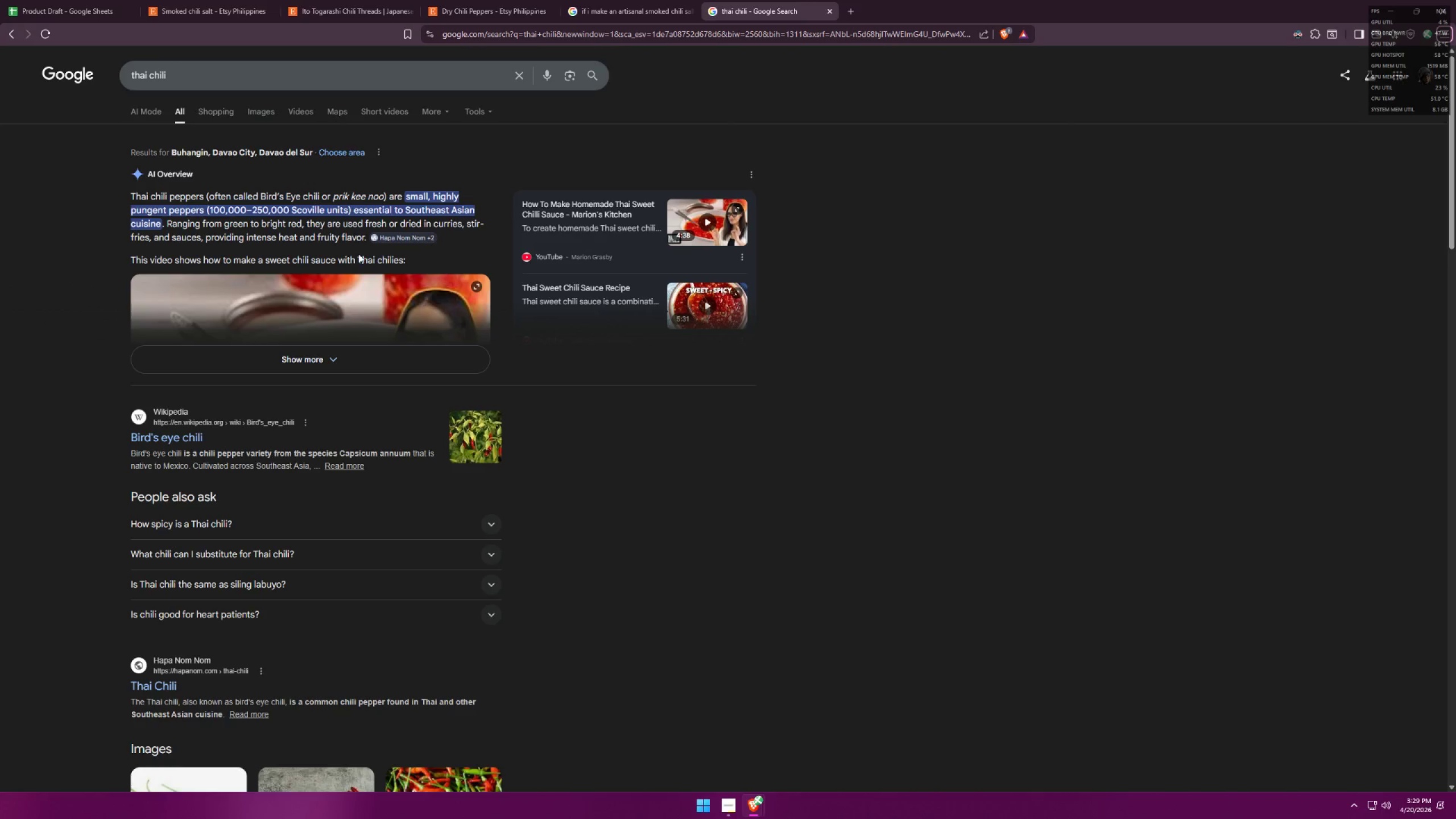 
key(Alt+AltLeft)
 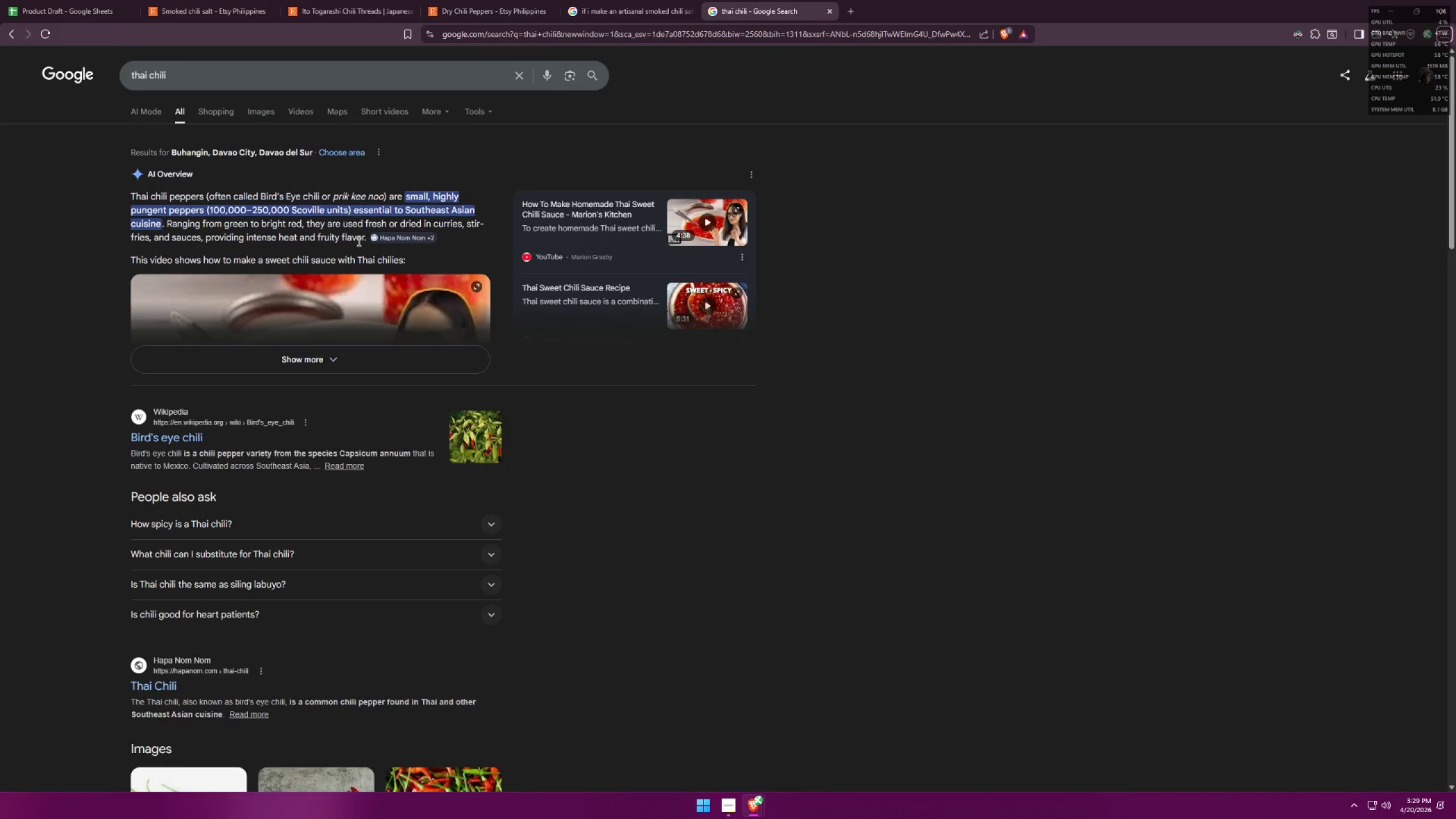 
key(Alt+Tab)
 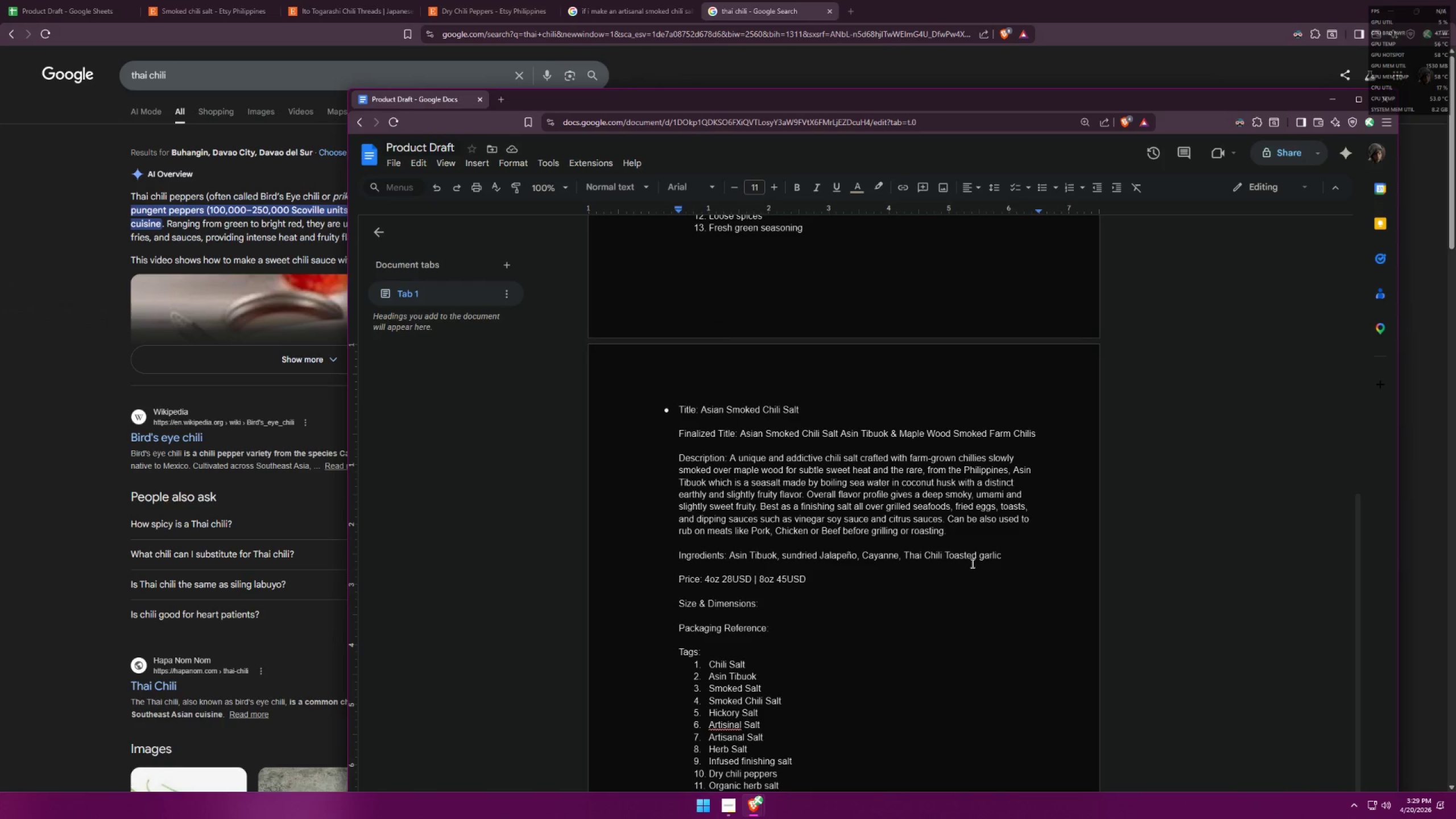 
type( and)
 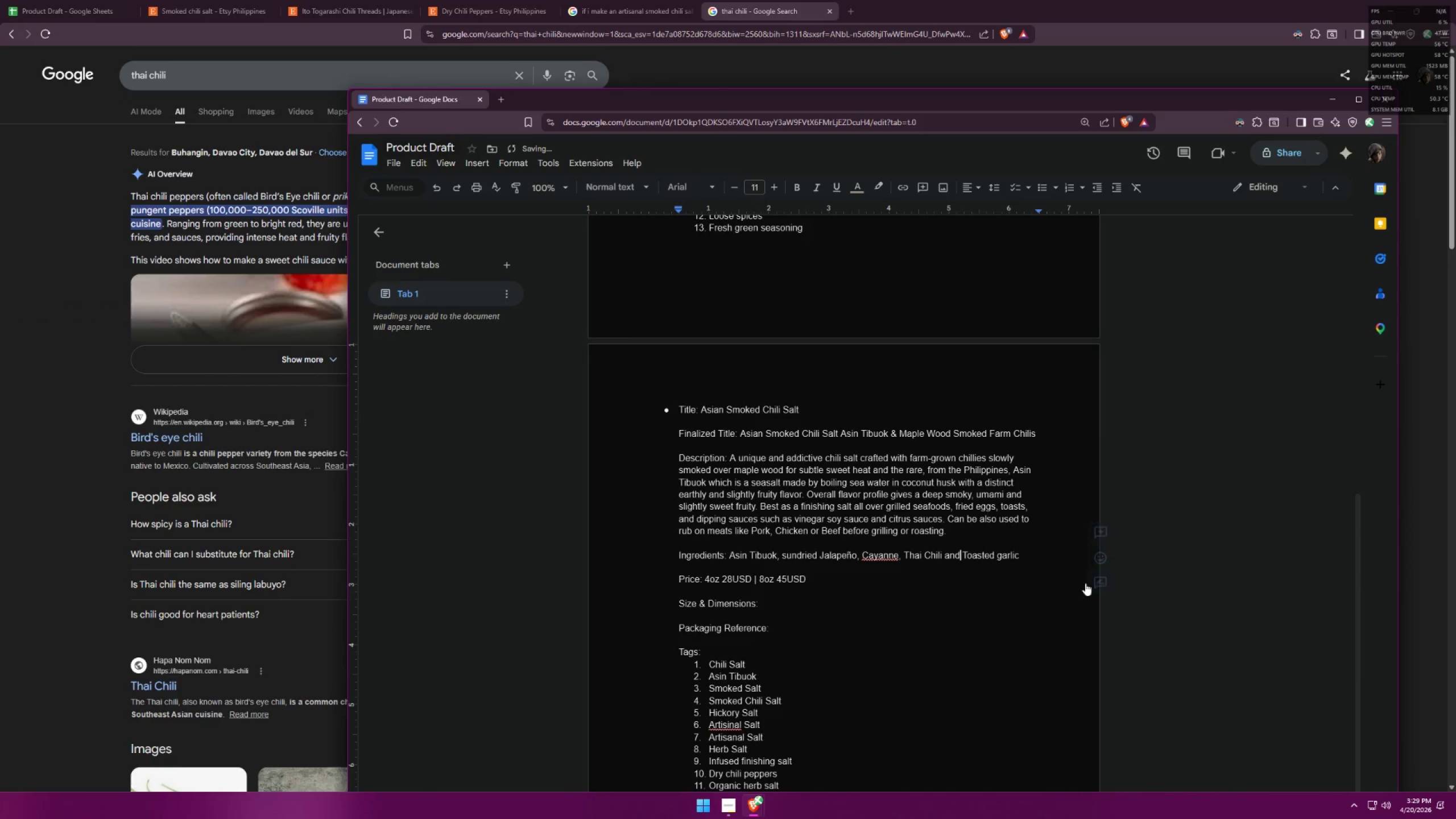 
left_click([899, 586])
 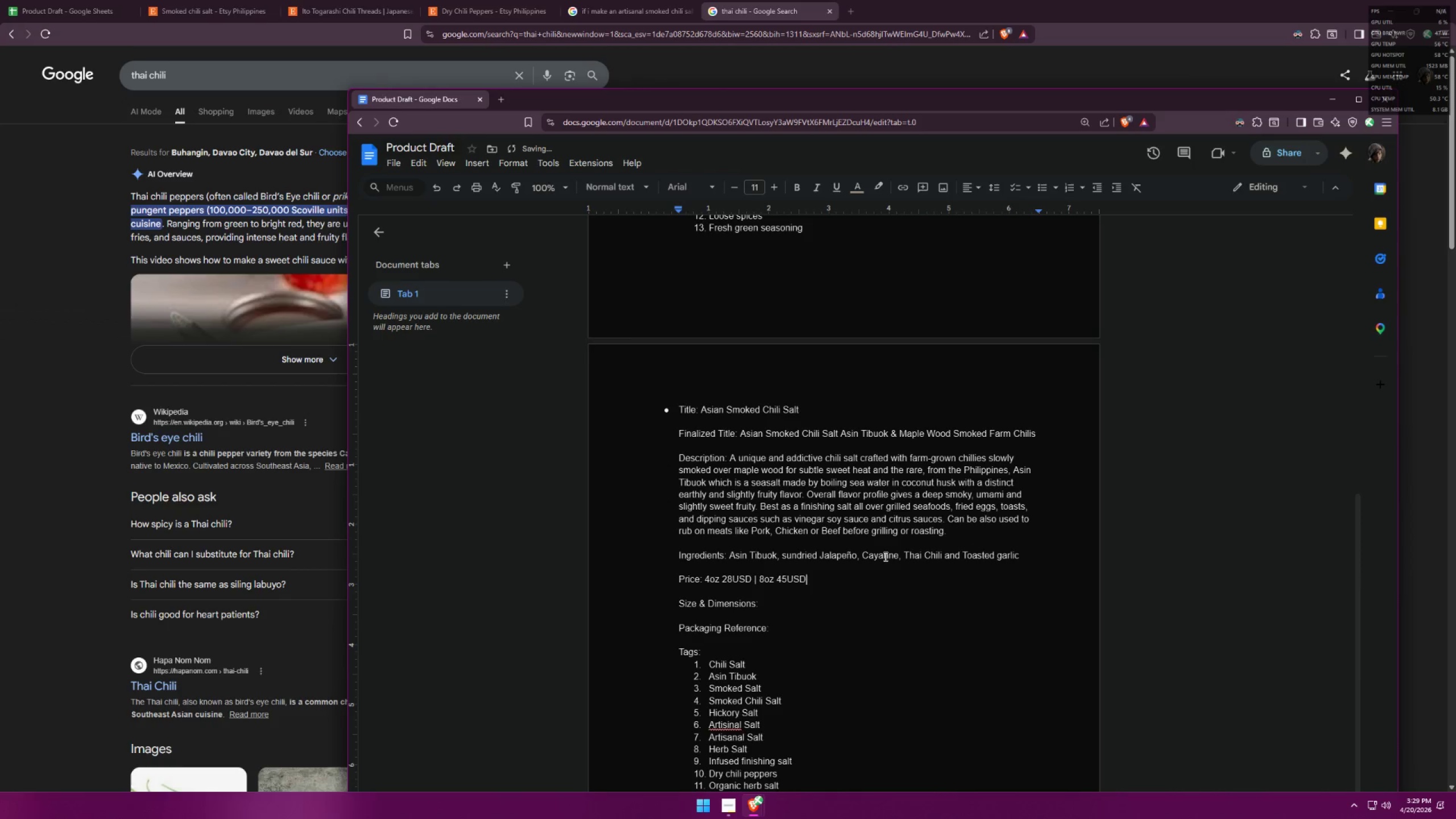 
left_click([884, 556])
 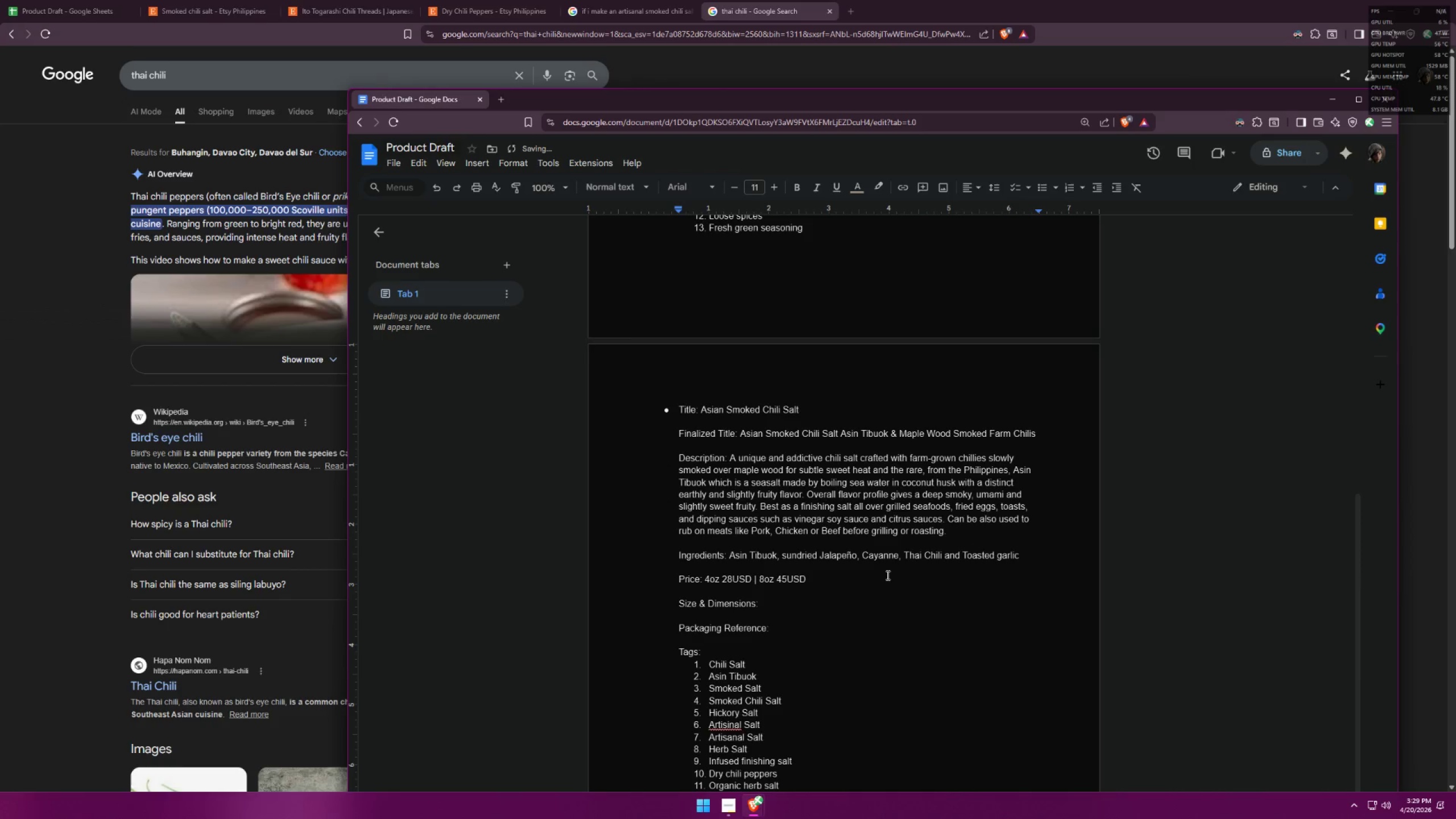 
left_click([886, 578])
 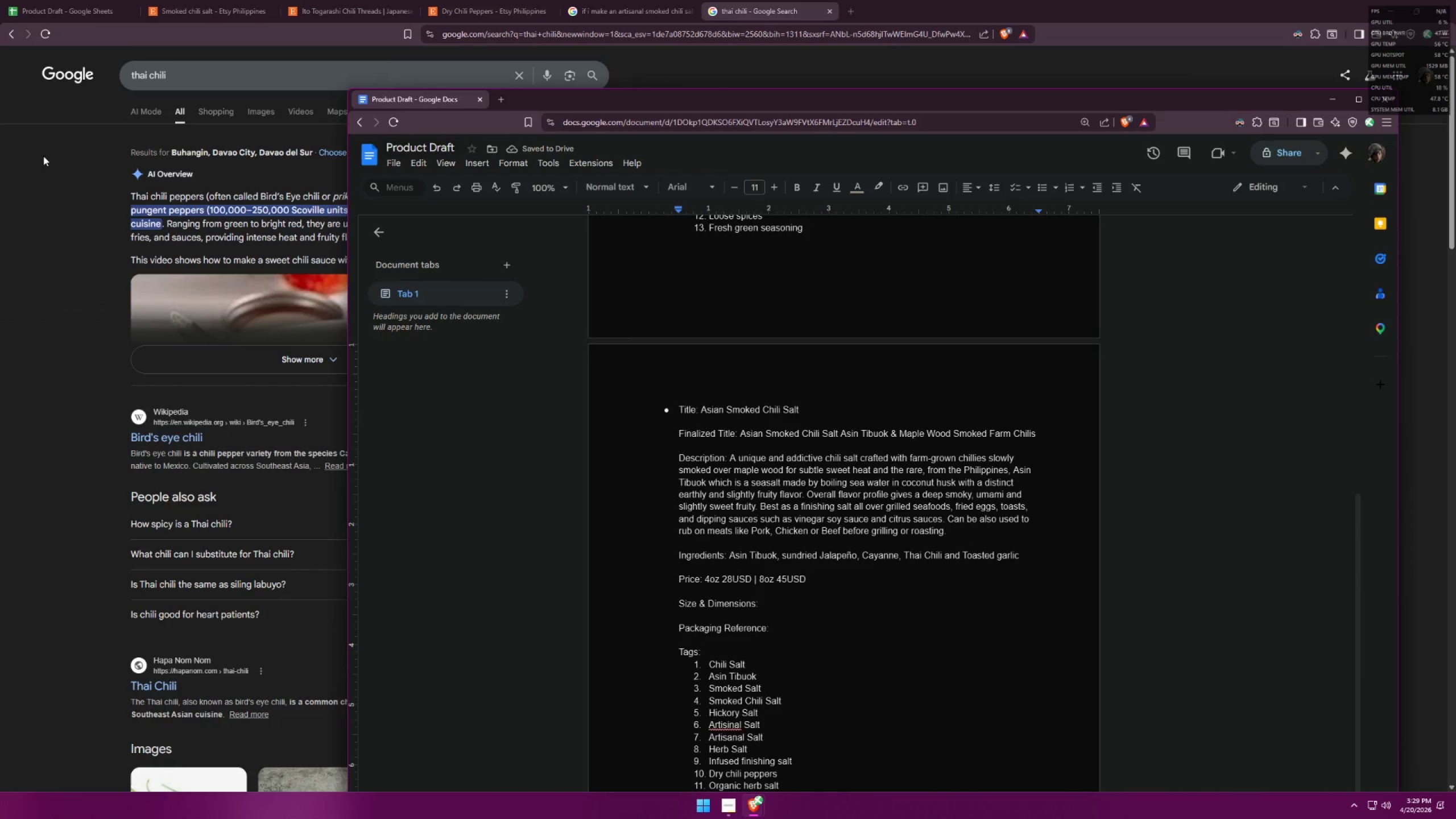 
left_click([16, 40])
 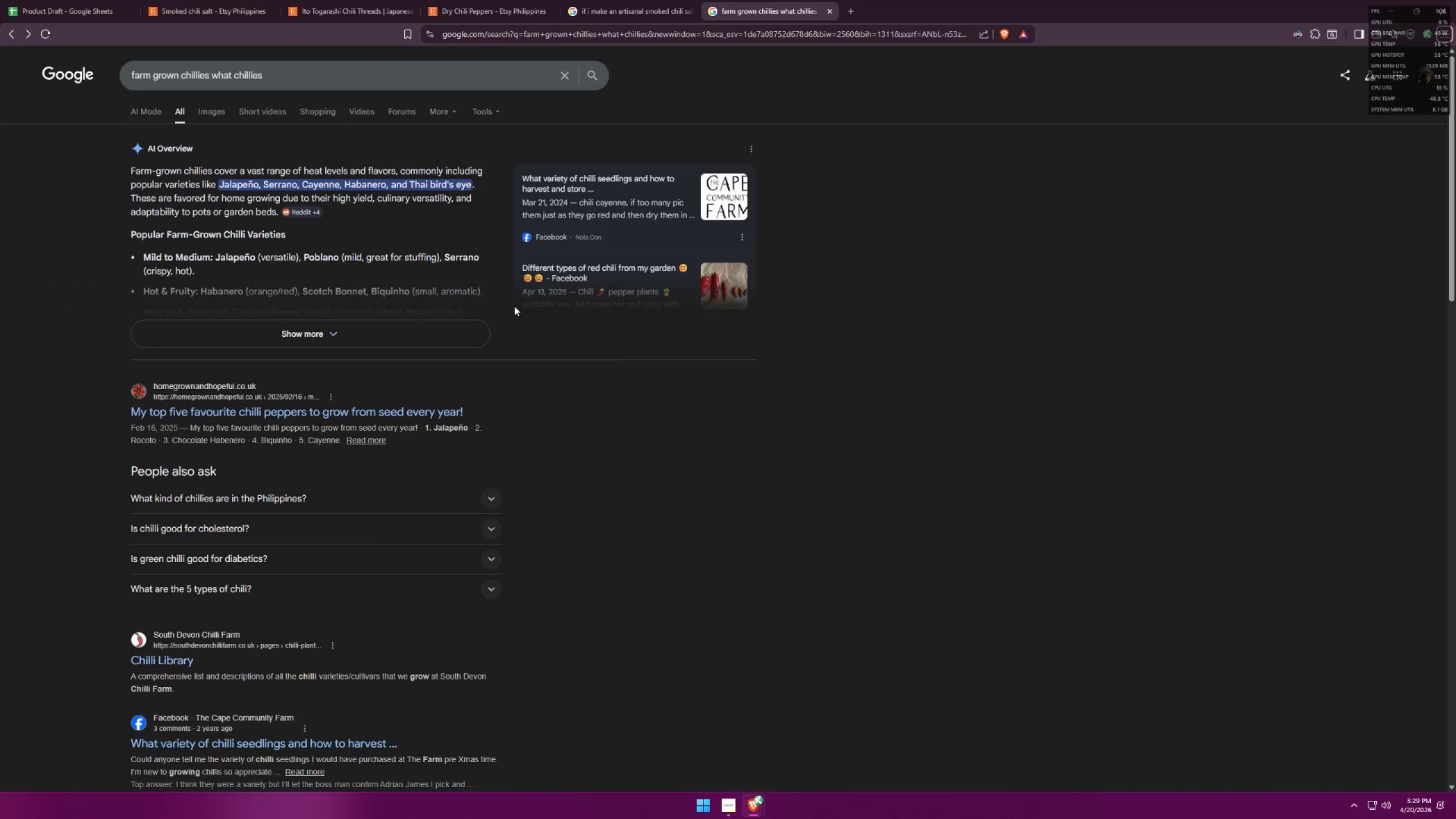 
key(Alt+AltLeft)
 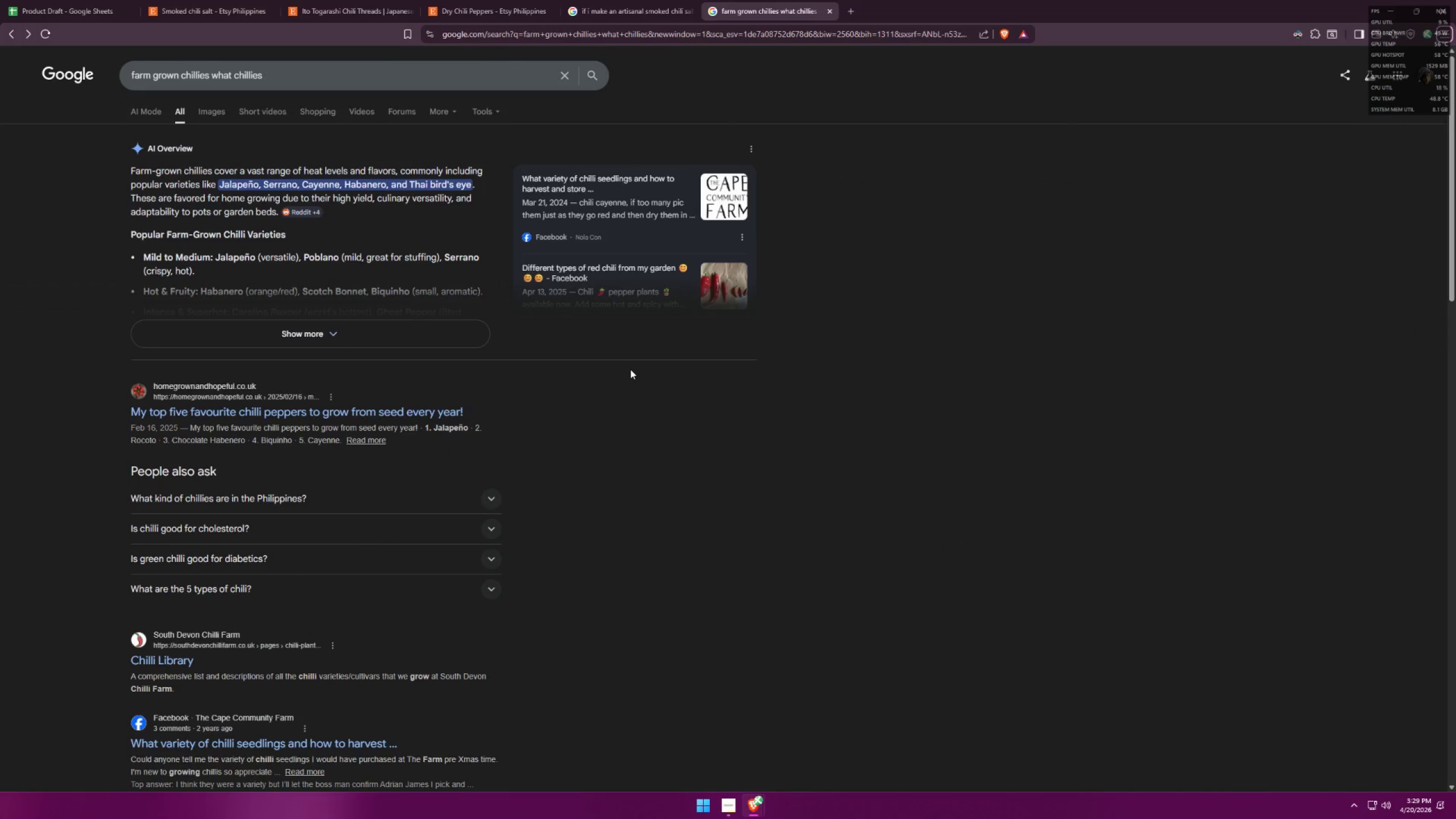 
key(Alt+Tab)
 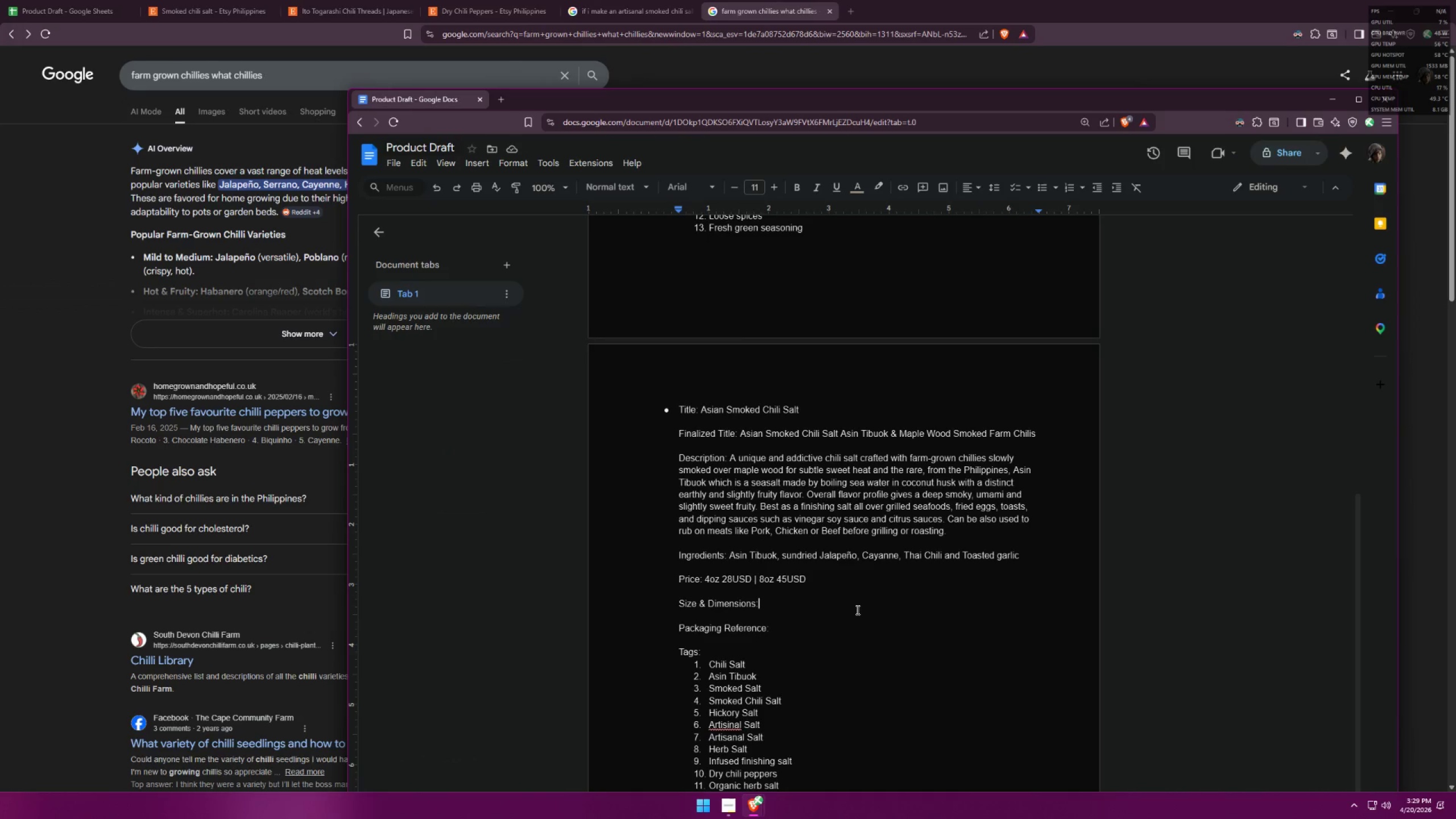 
double_click([853, 585])
 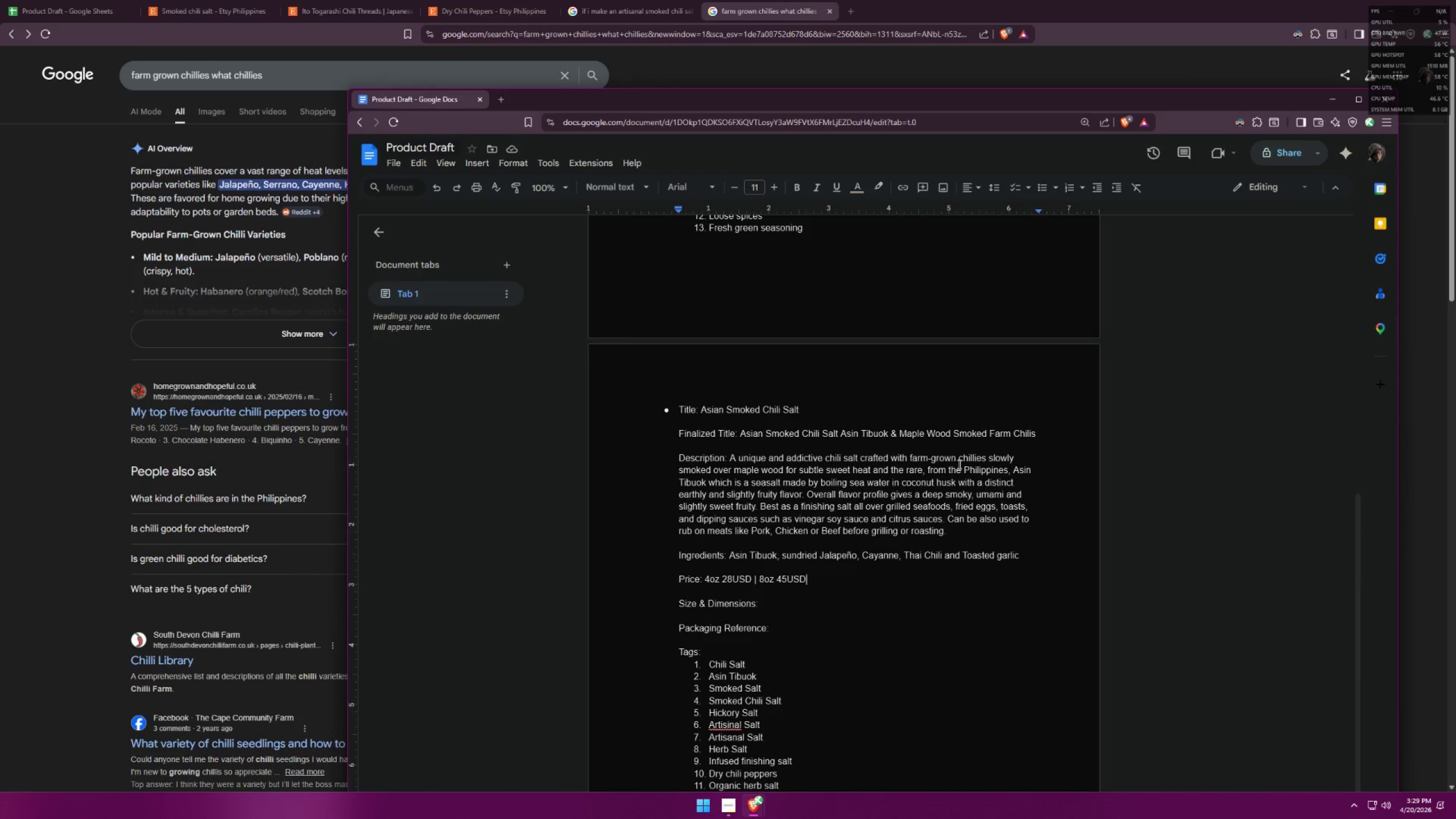 
wait(17.06)
 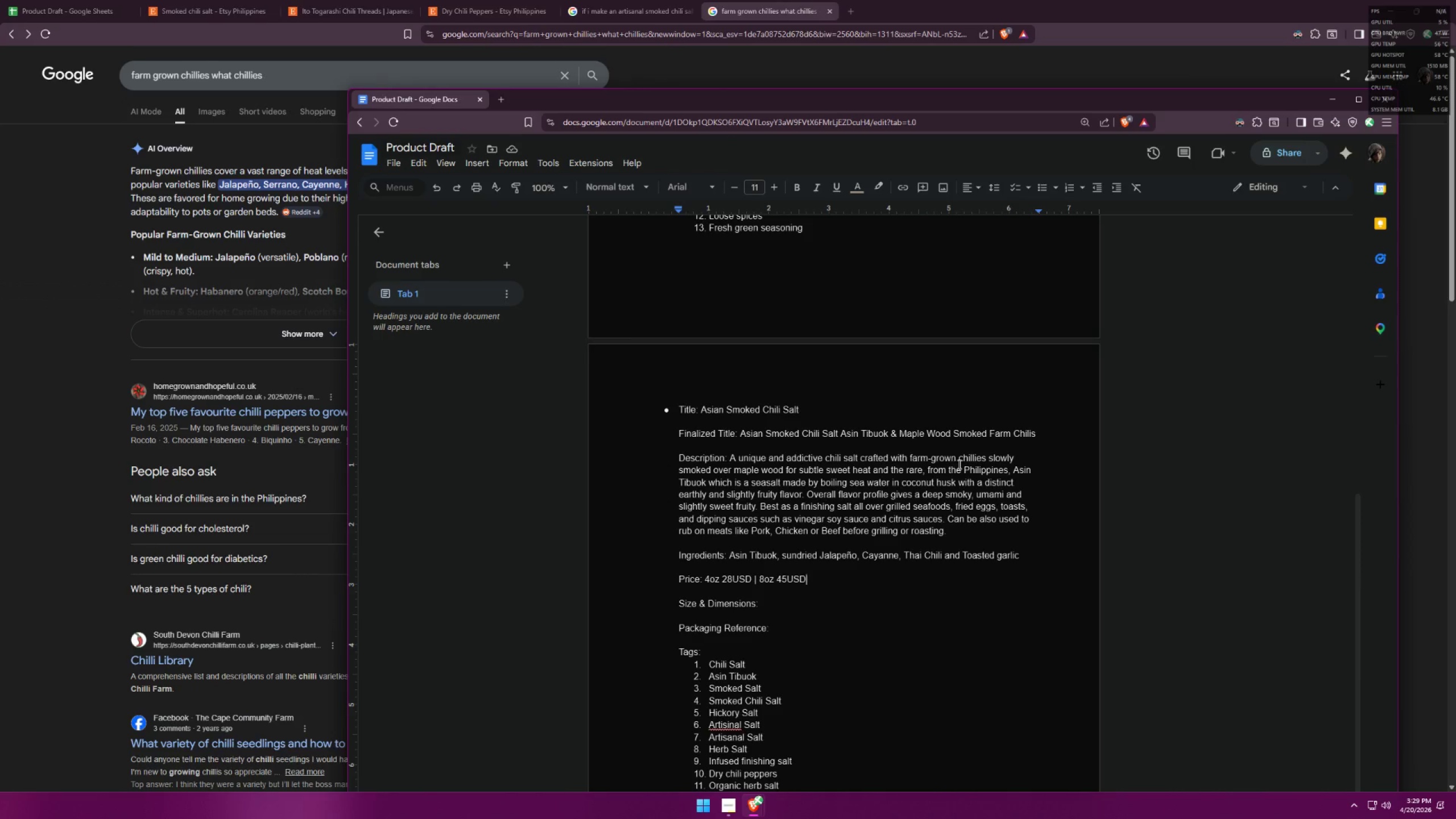 
left_click([888, 482])
 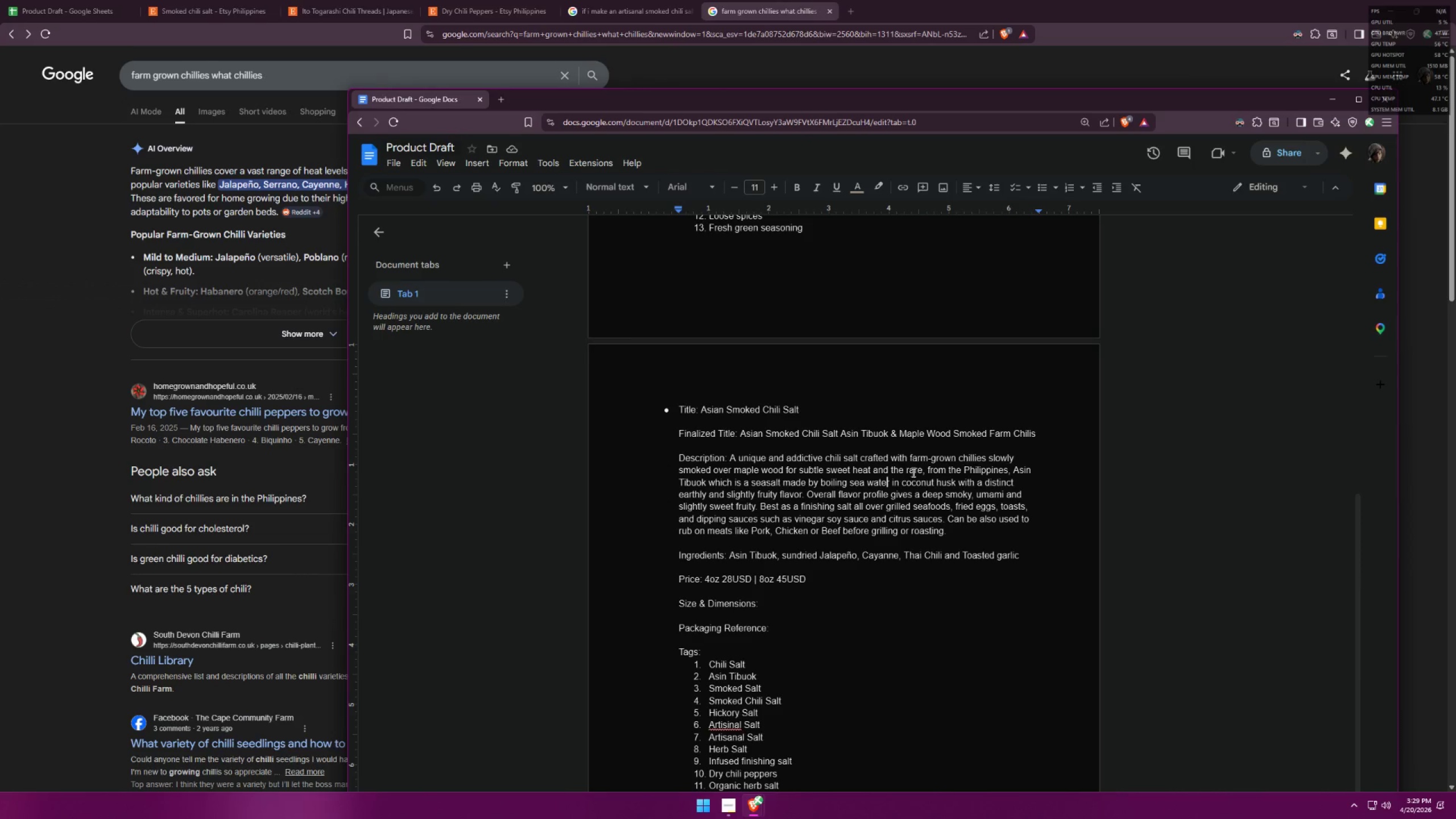 
key(Space)
 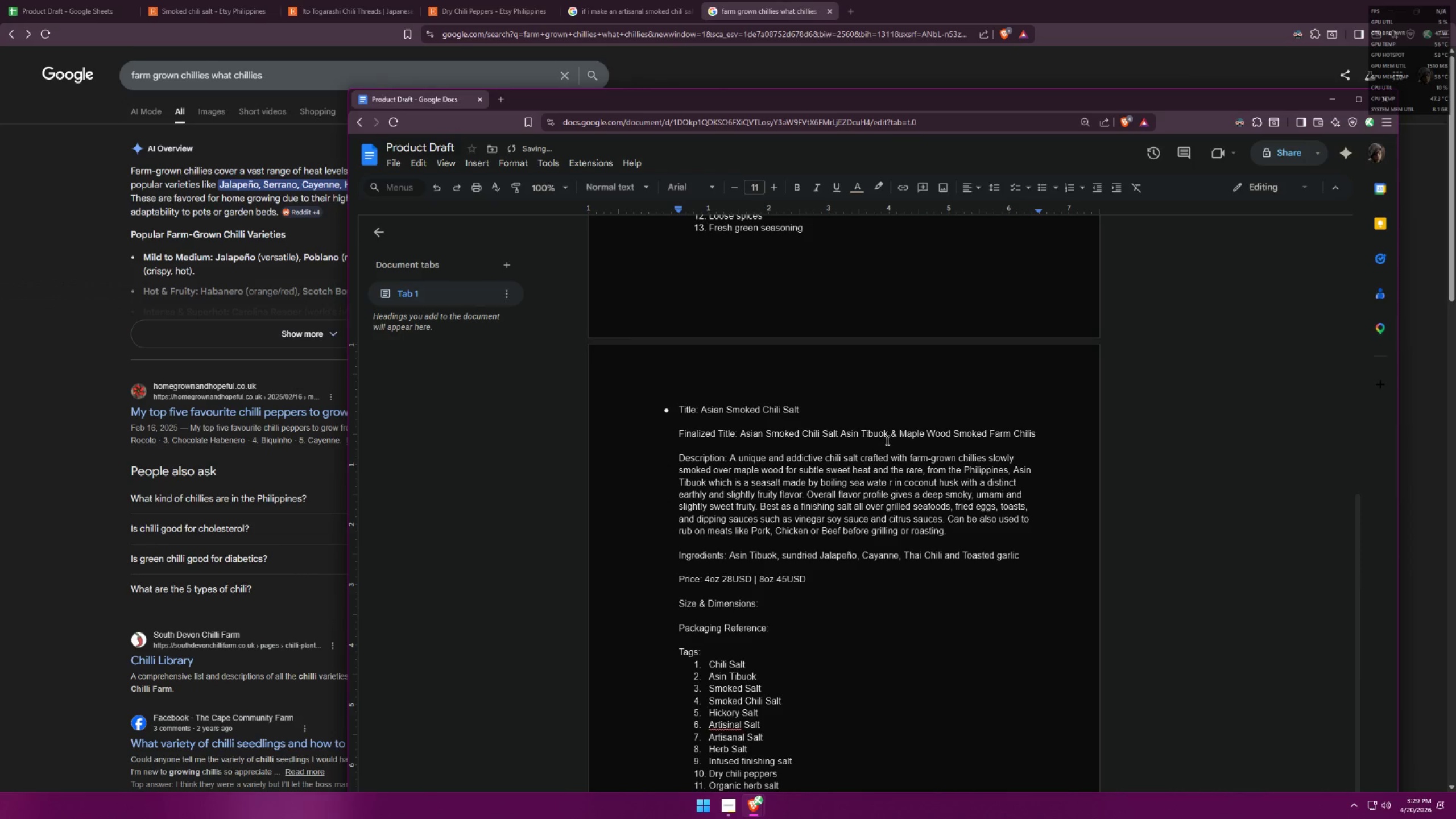 
key(Backspace)
 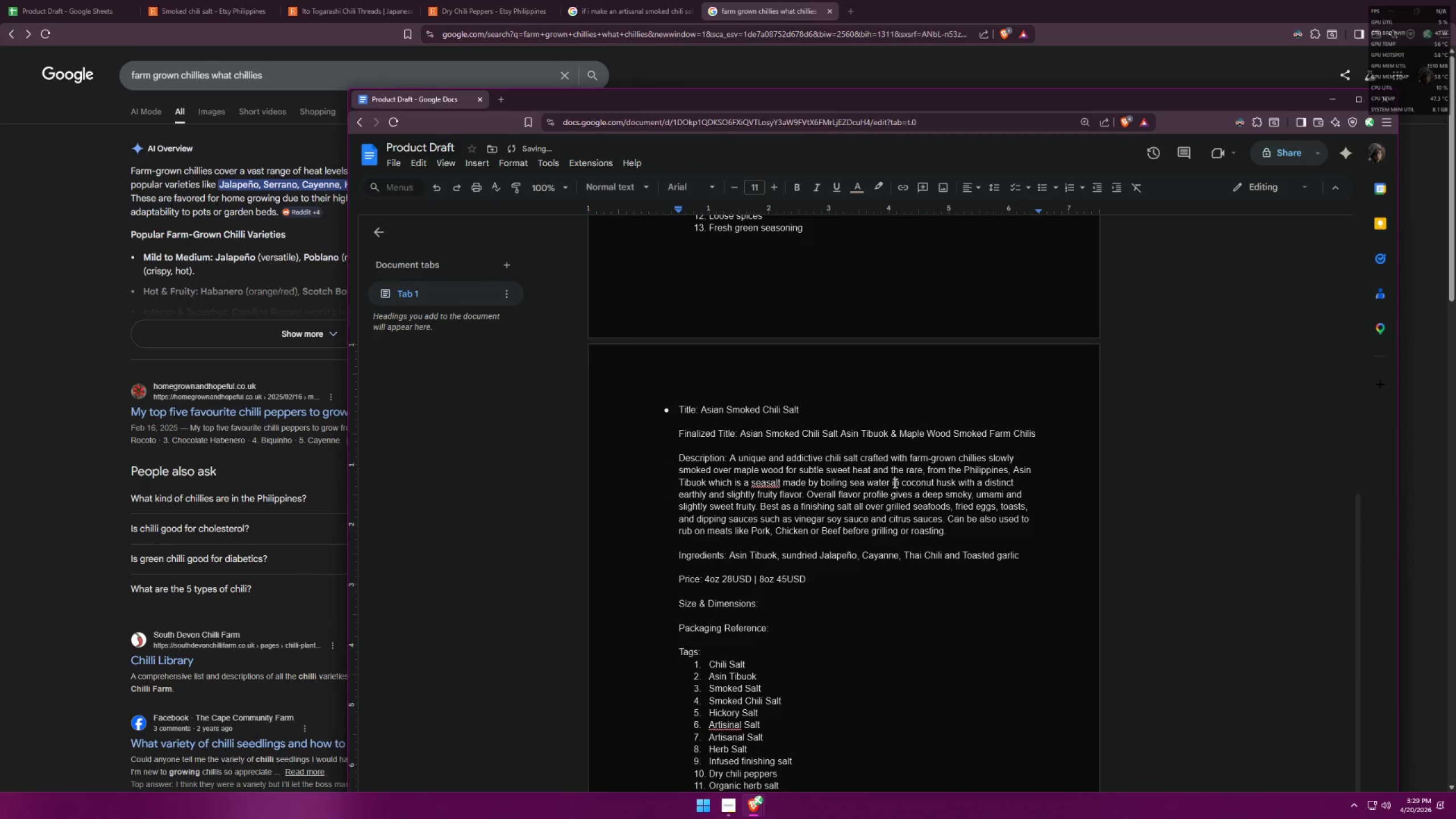 
double_click([891, 485])
 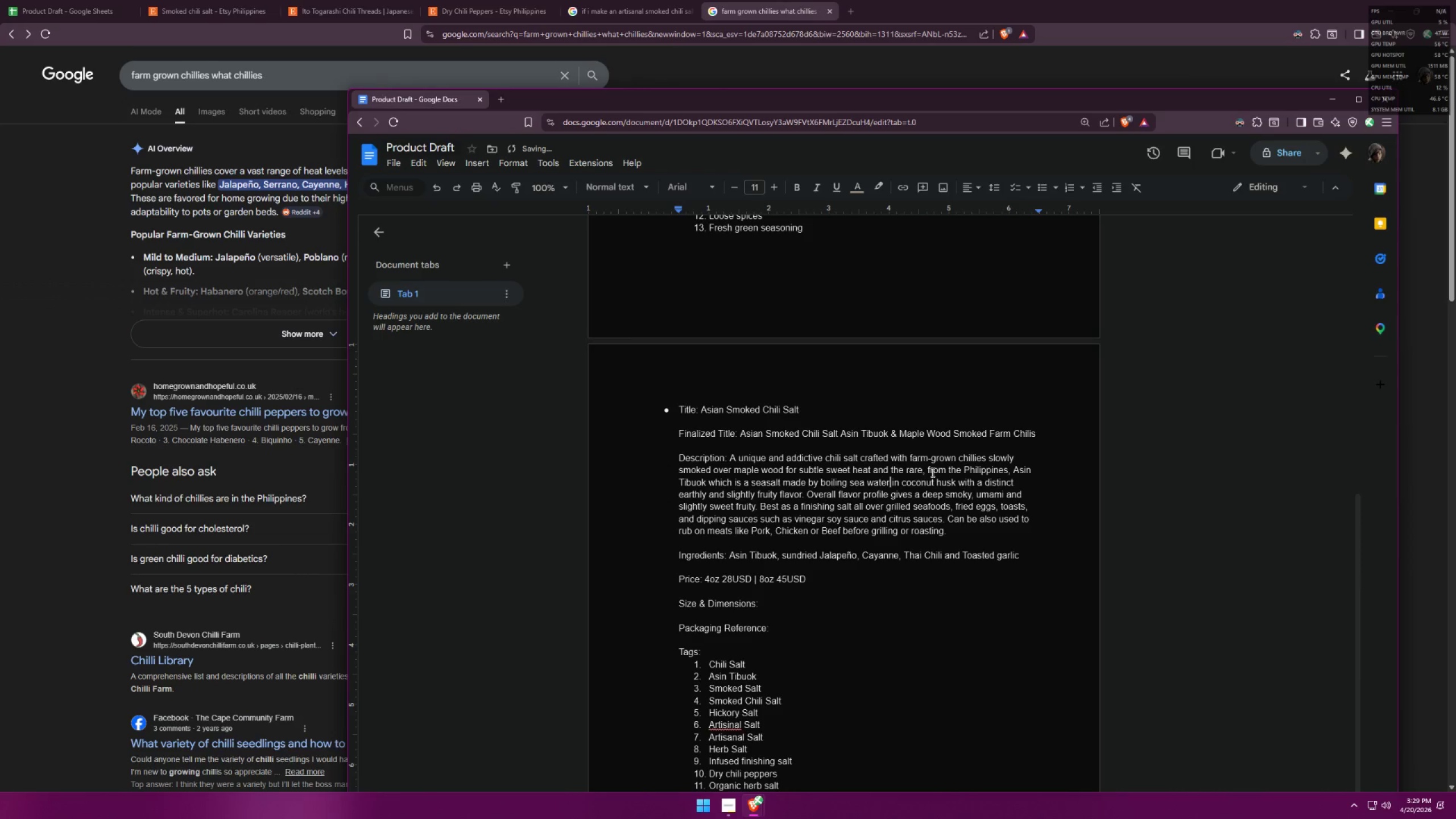 
type( for hours )
key(Backspace)
 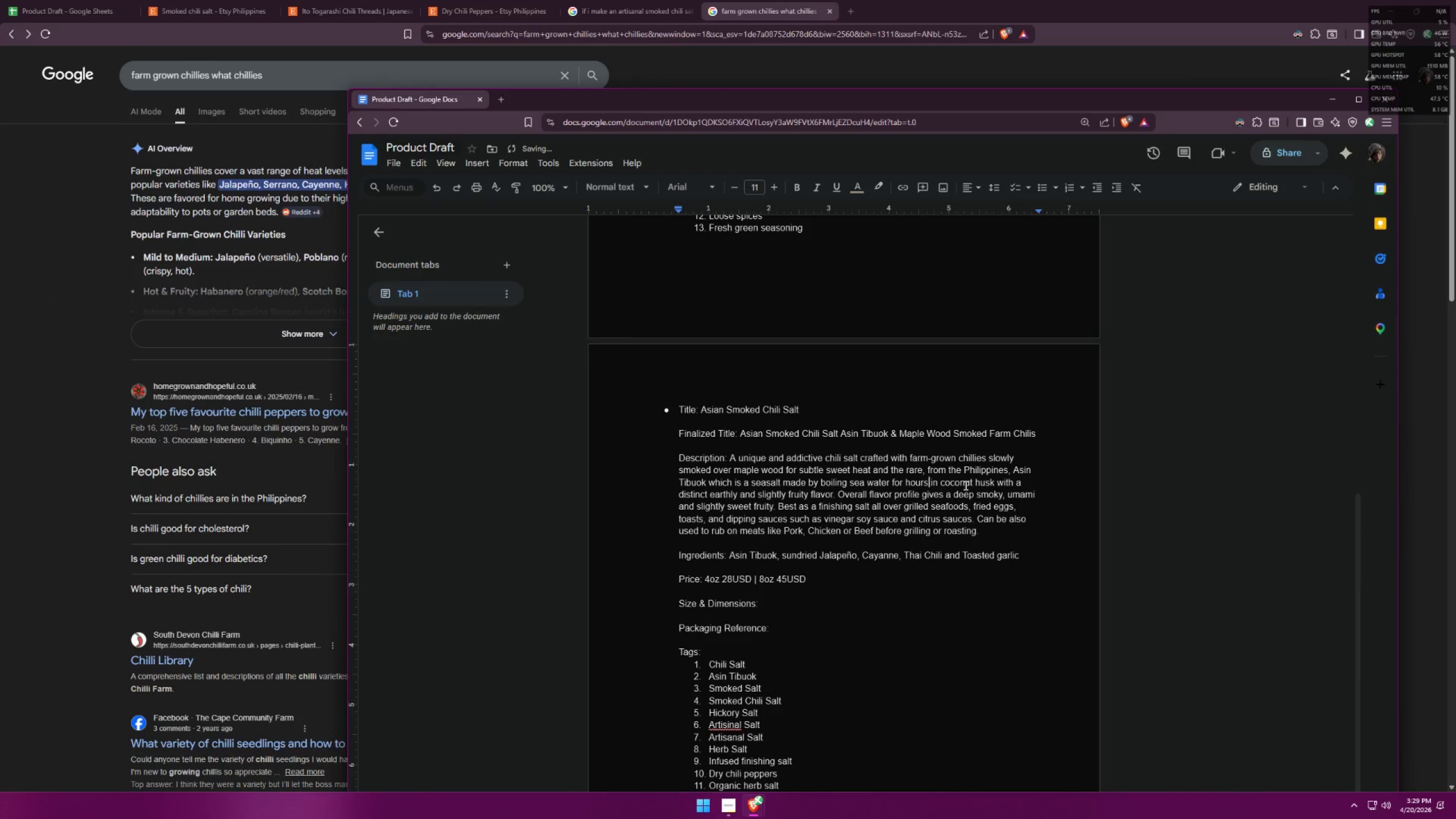 
mouse_move([1043, 511])
 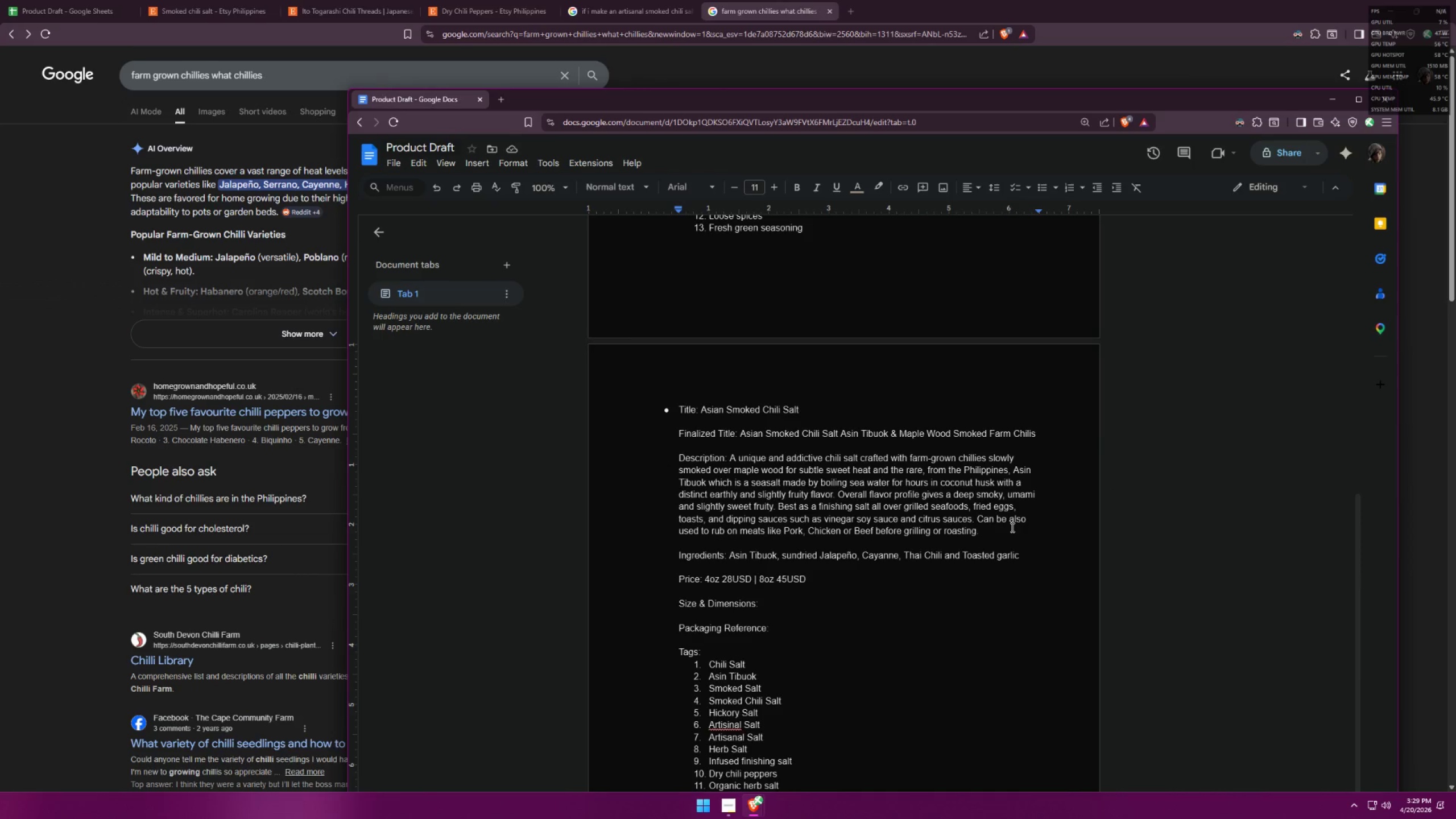 
left_click([778, 510])
 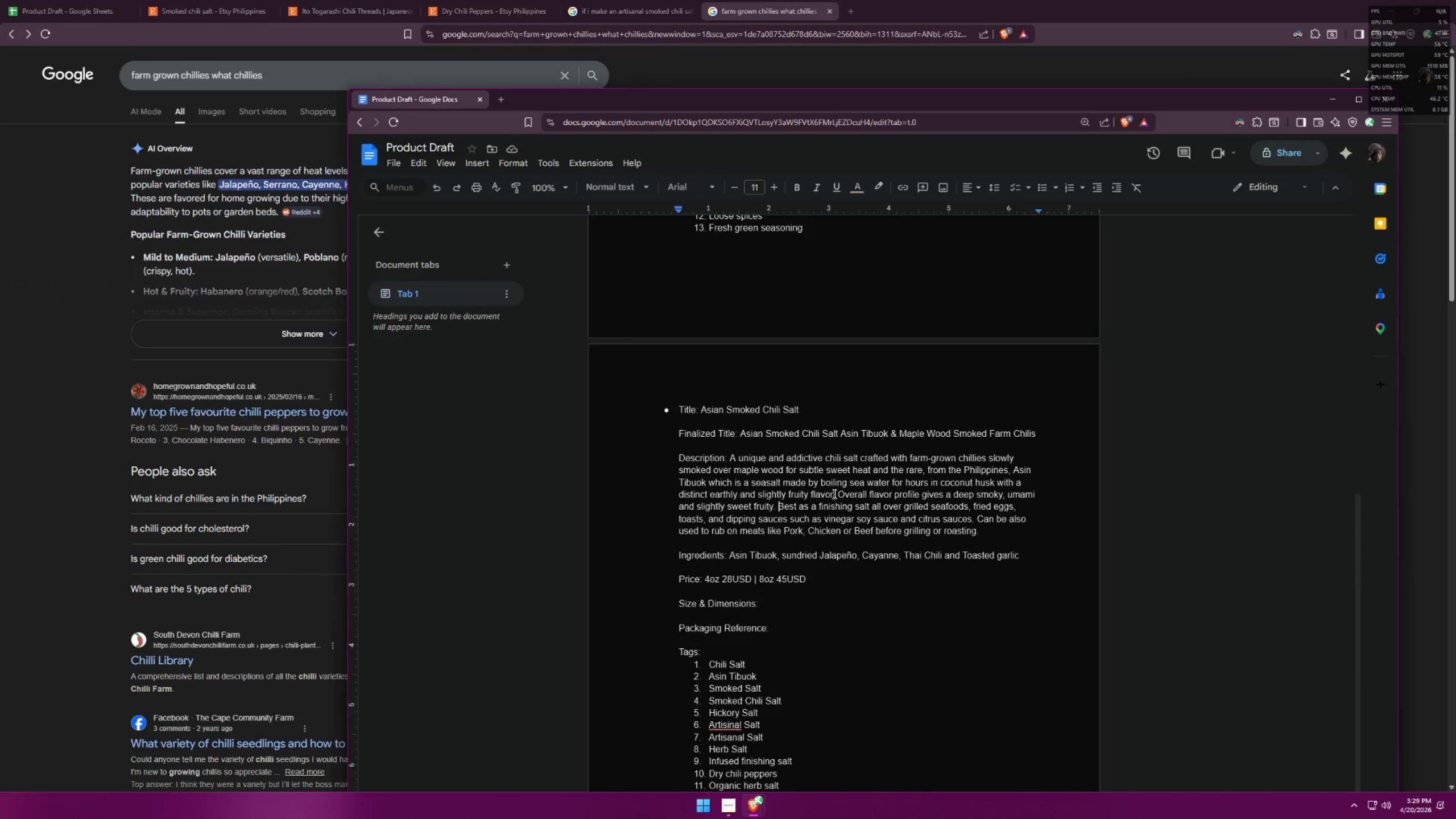 
type(Spicy but not too spicy. )
 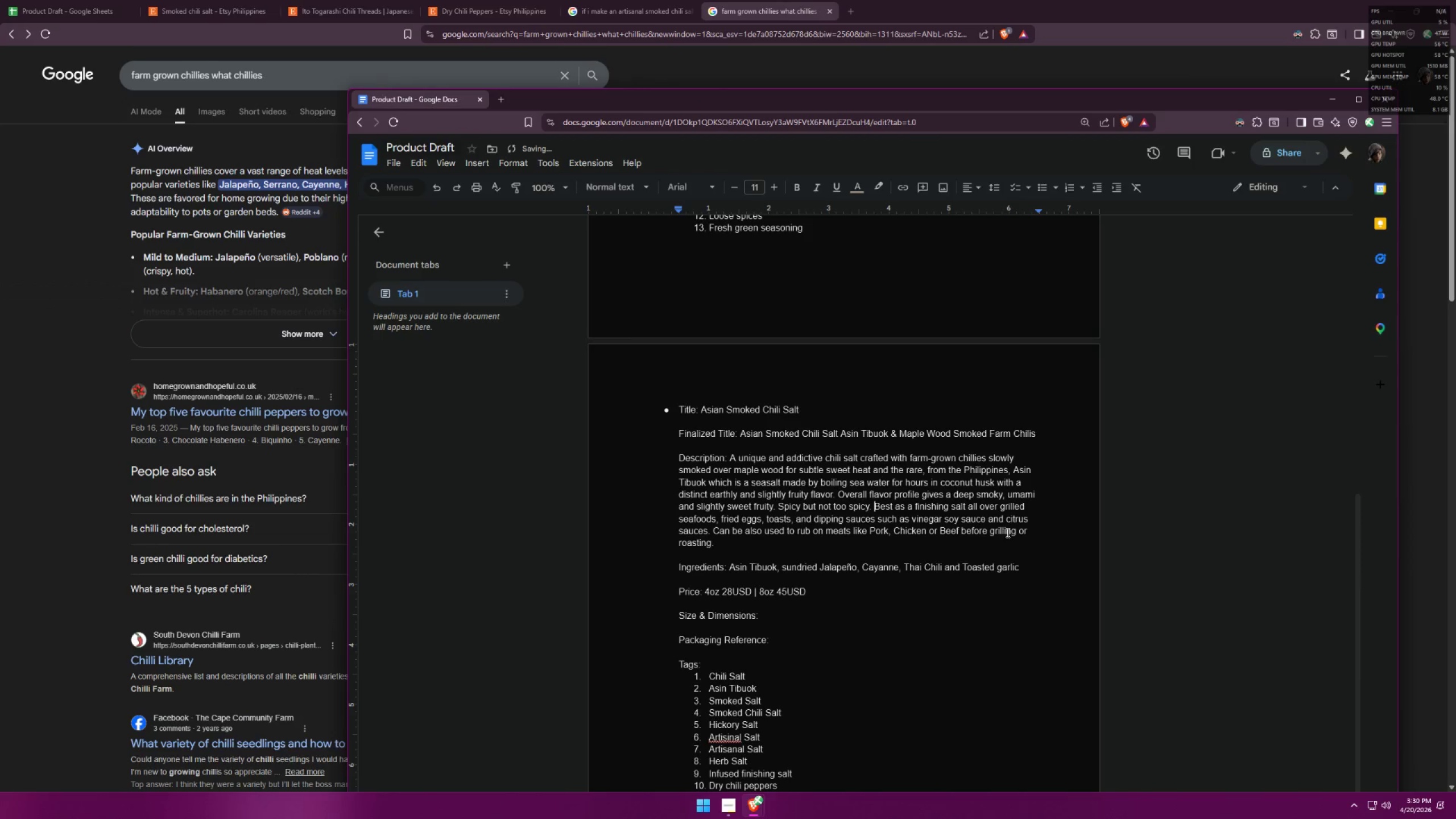 
left_click([1018, 533])
 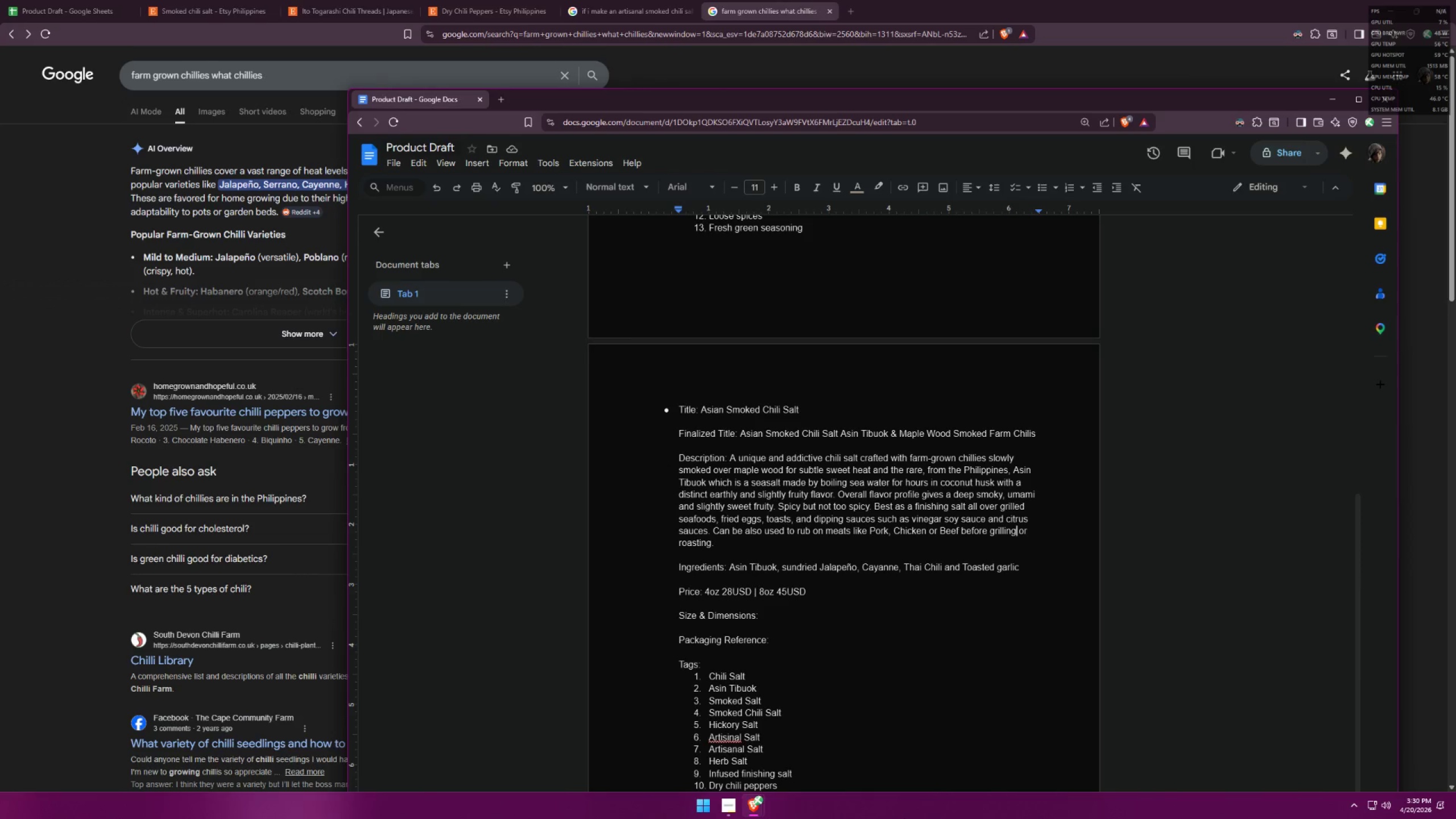 
wait(19.11)
 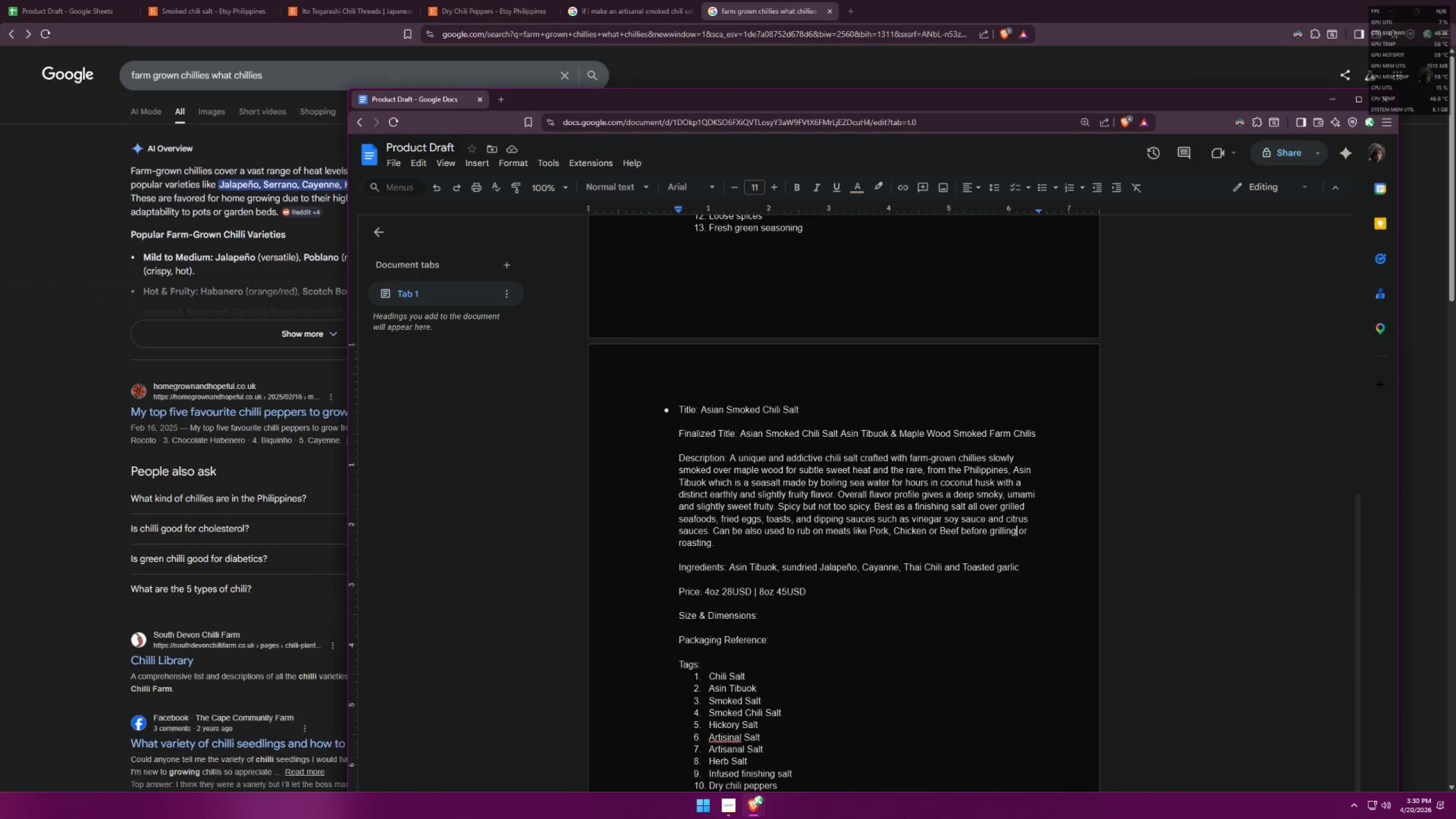 
triple_click([270, 7])
 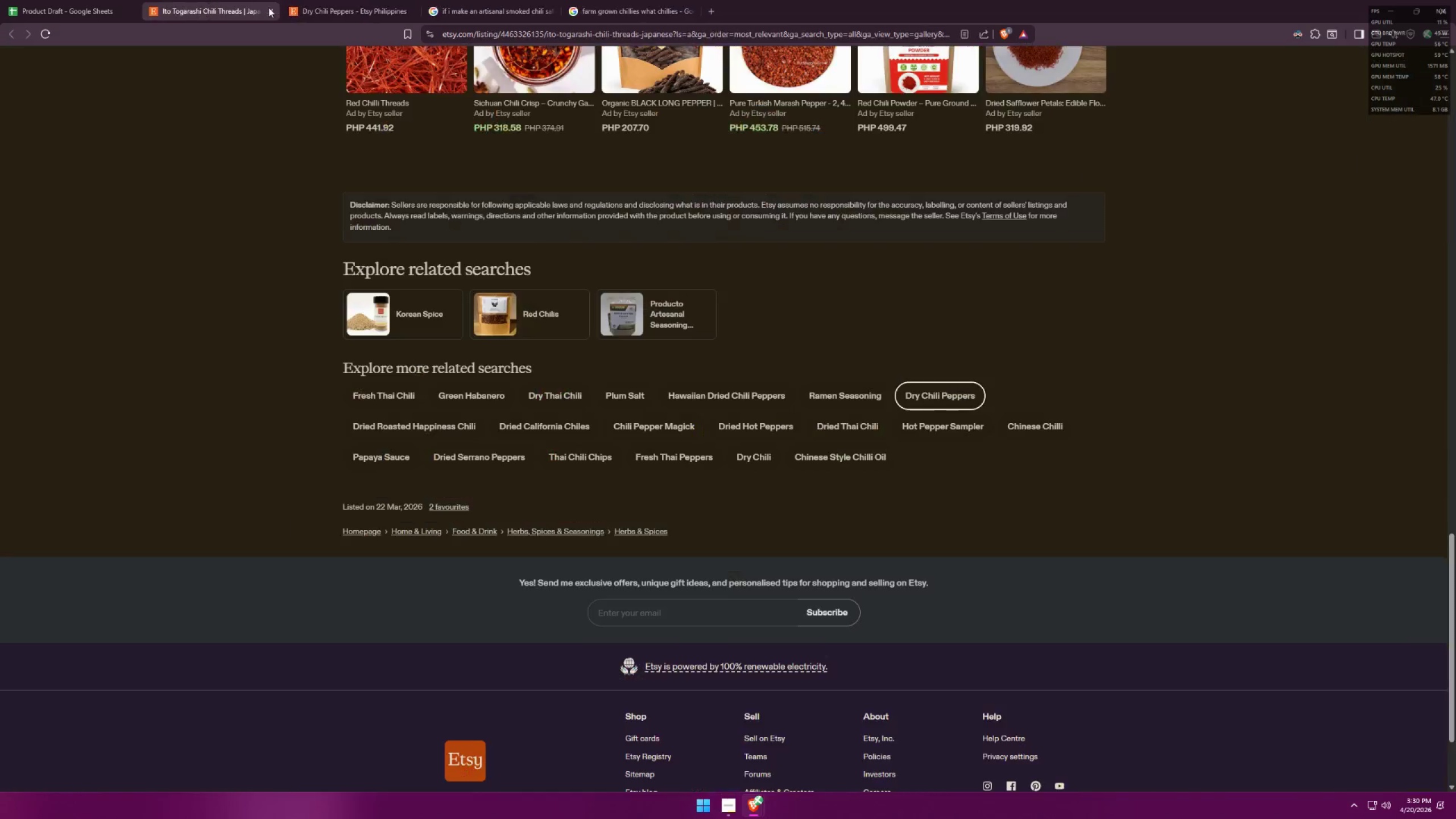 
triple_click([268, 7])
 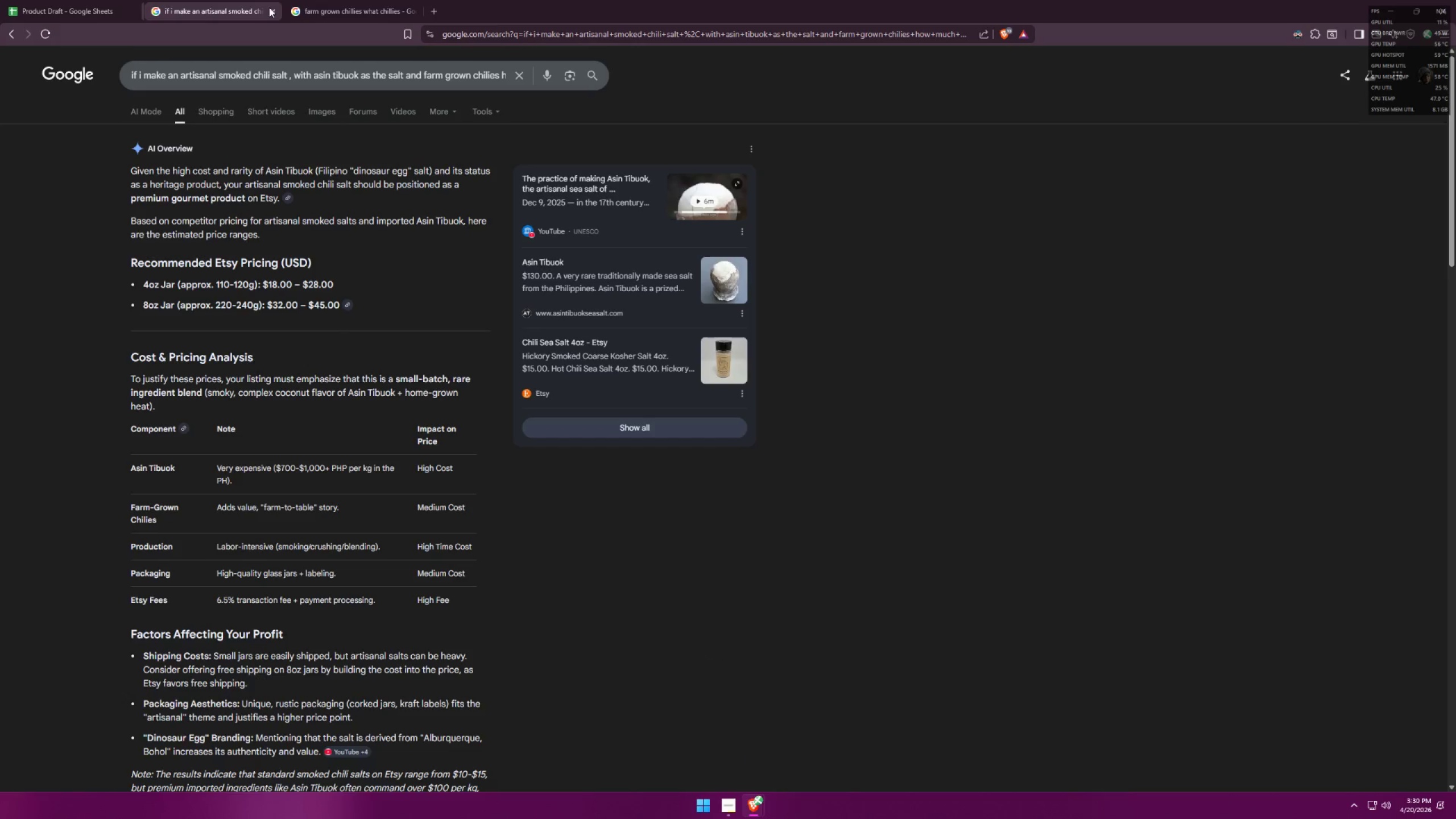 
triple_click([269, 7])
 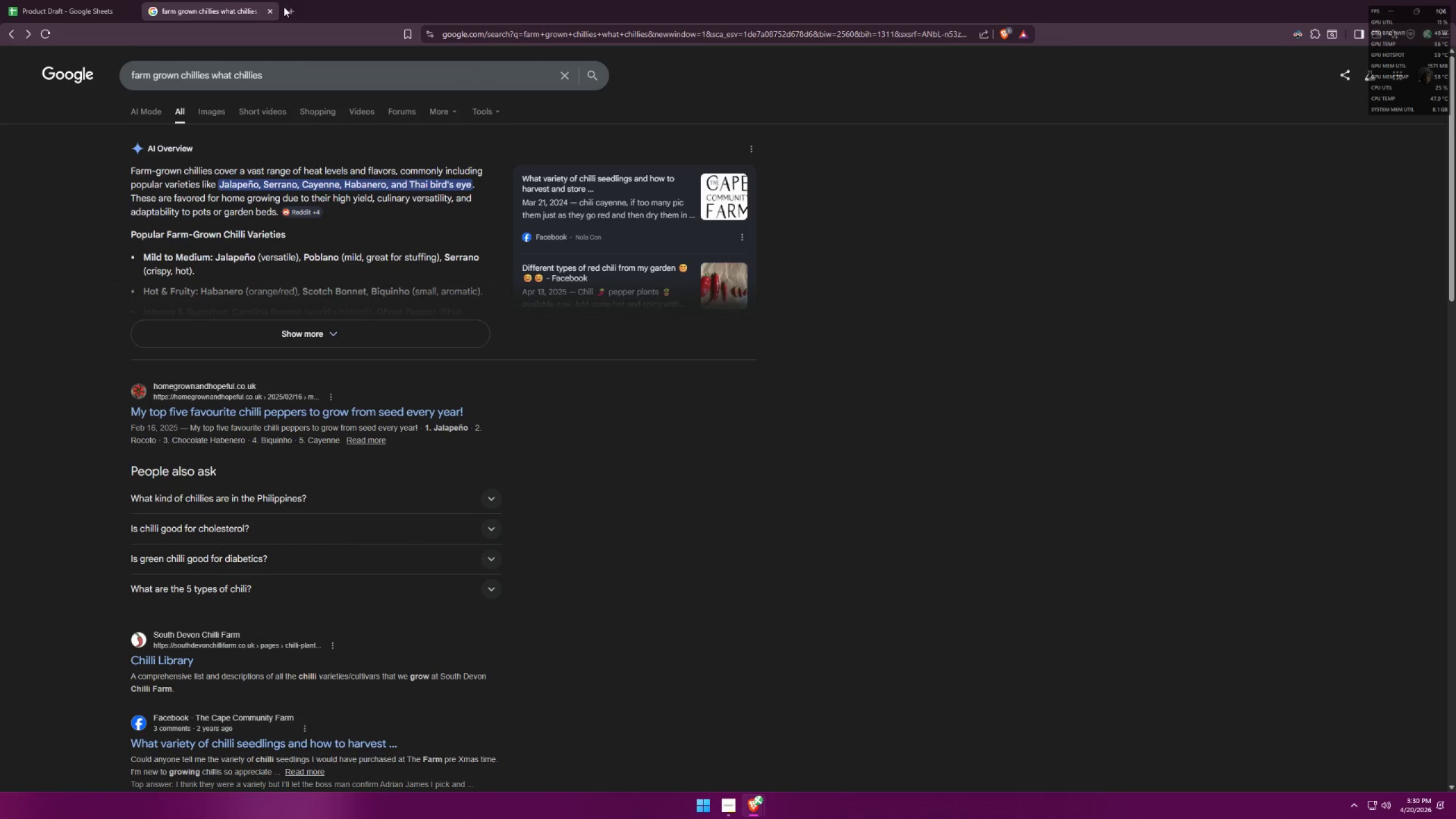 
left_click([291, 5])
 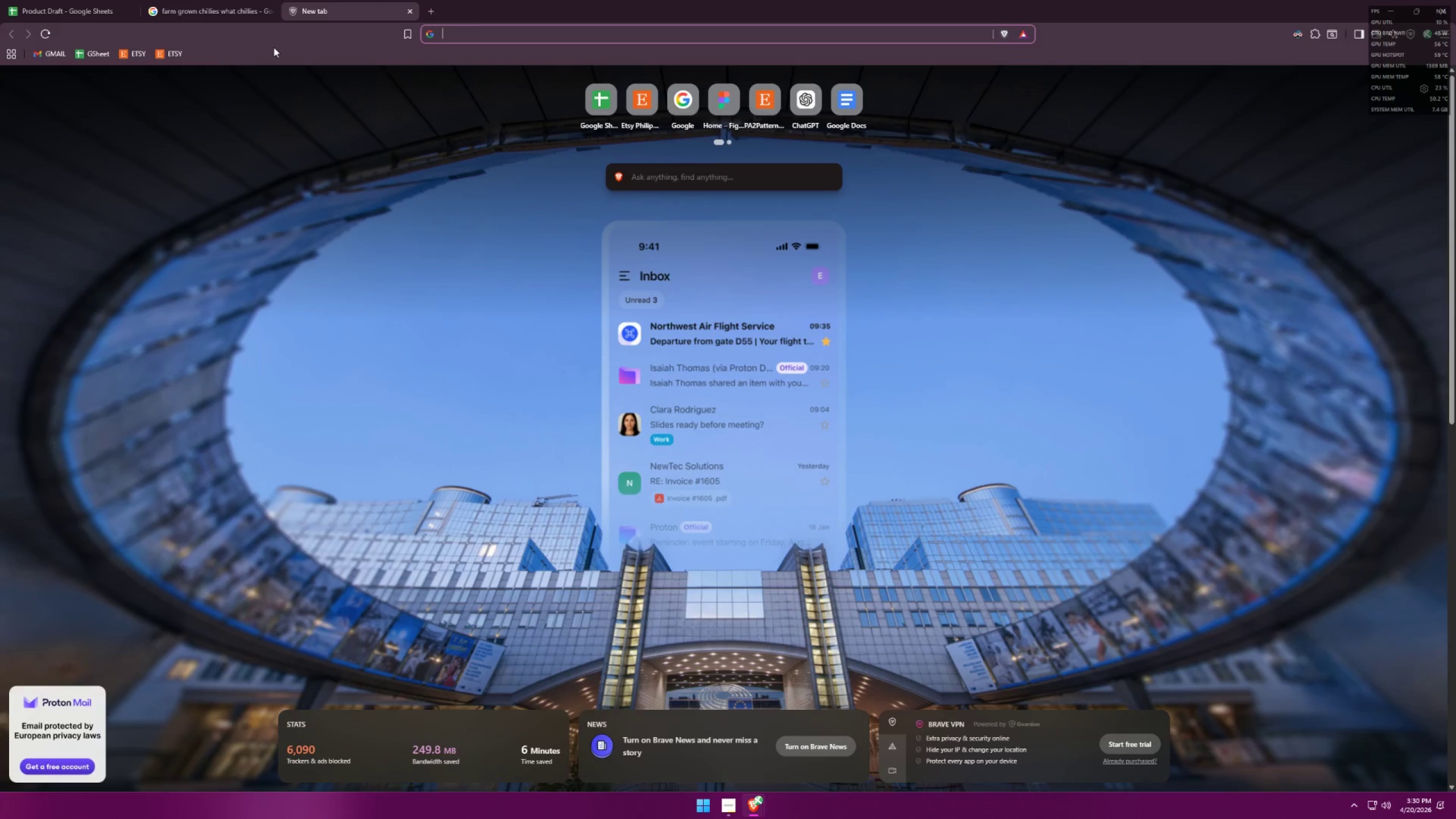 
type(aliba)
 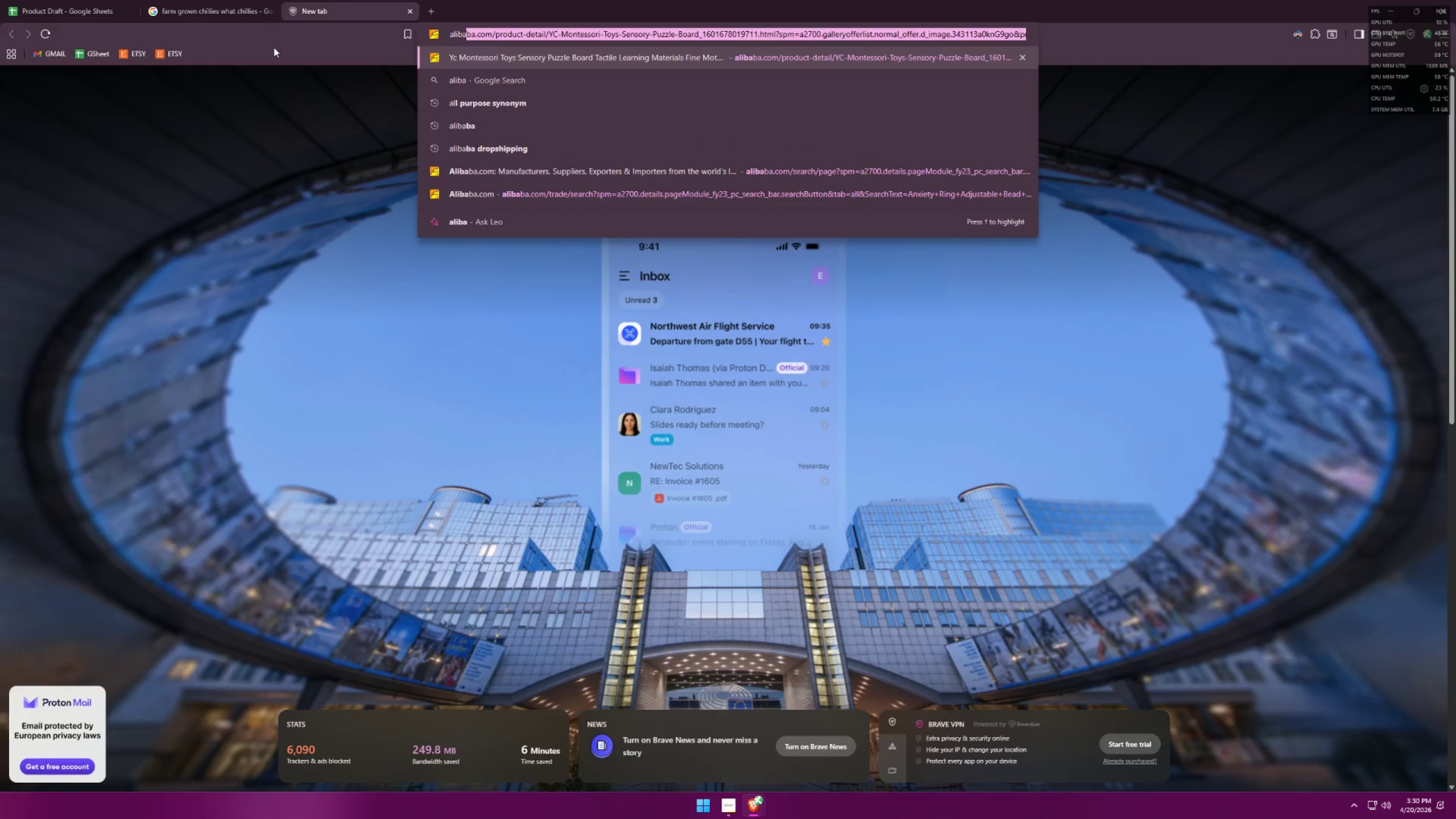 
key(Enter)
 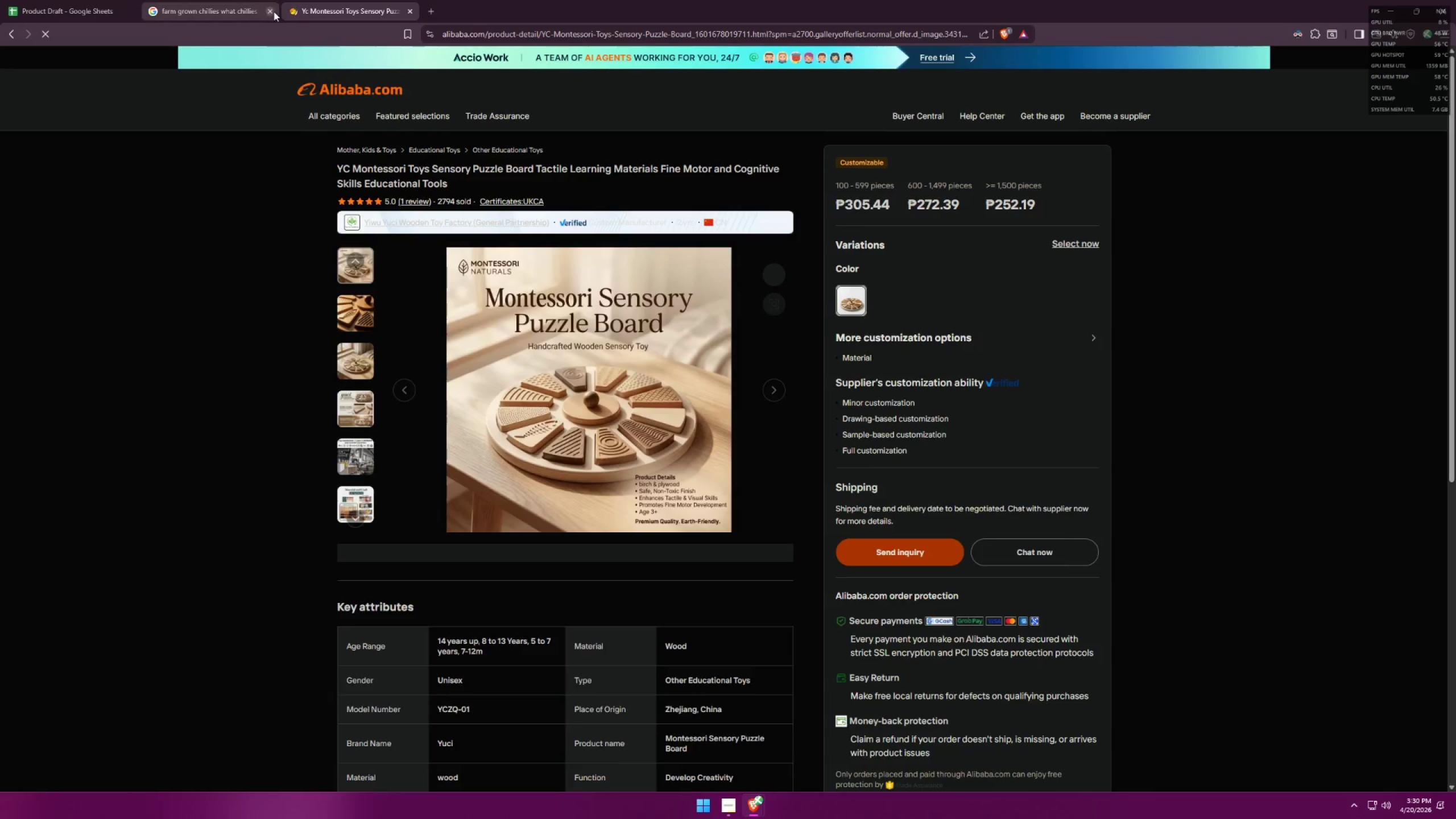 
double_click([269, 12])
 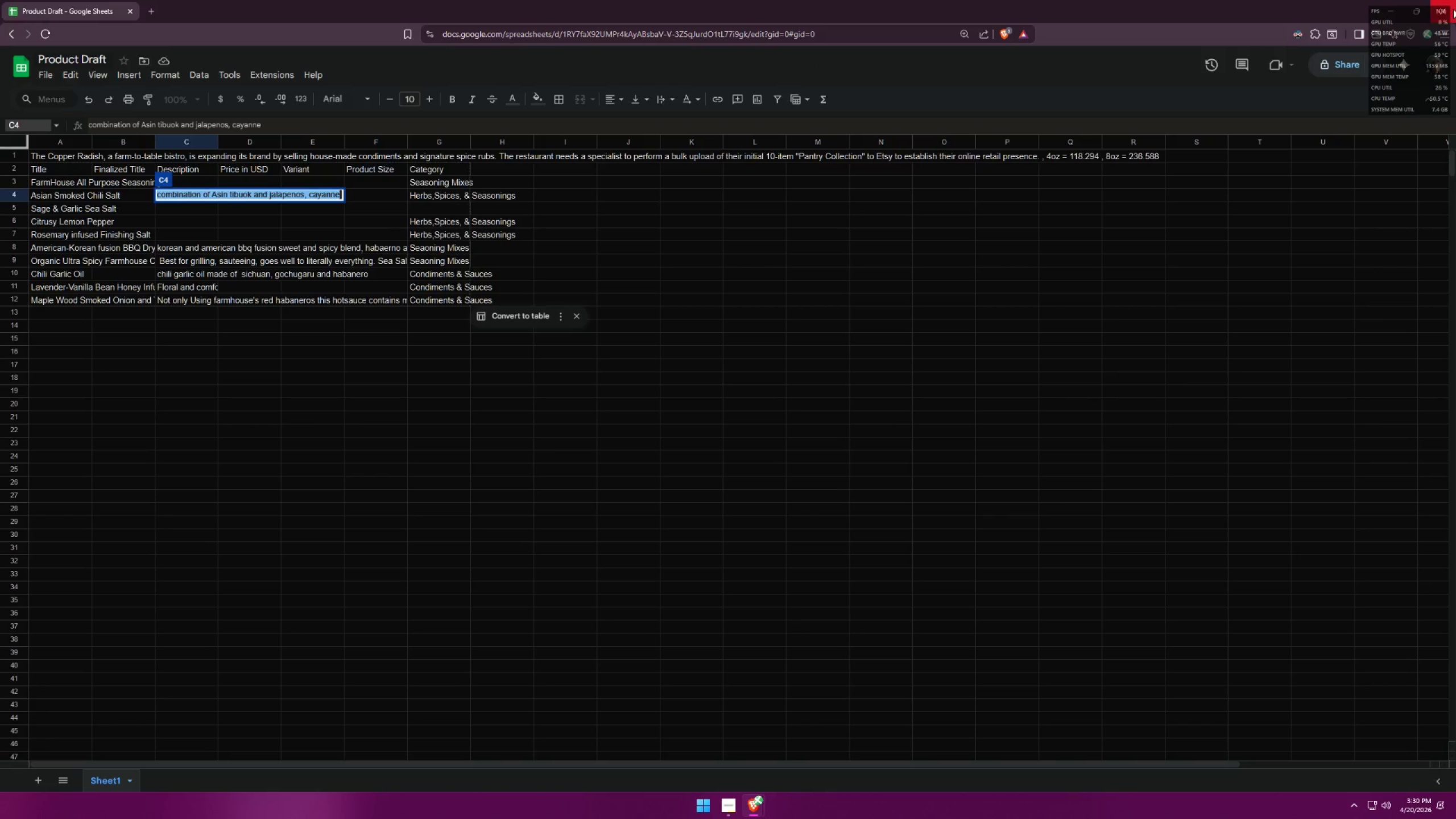 
left_click([1450, 34])
 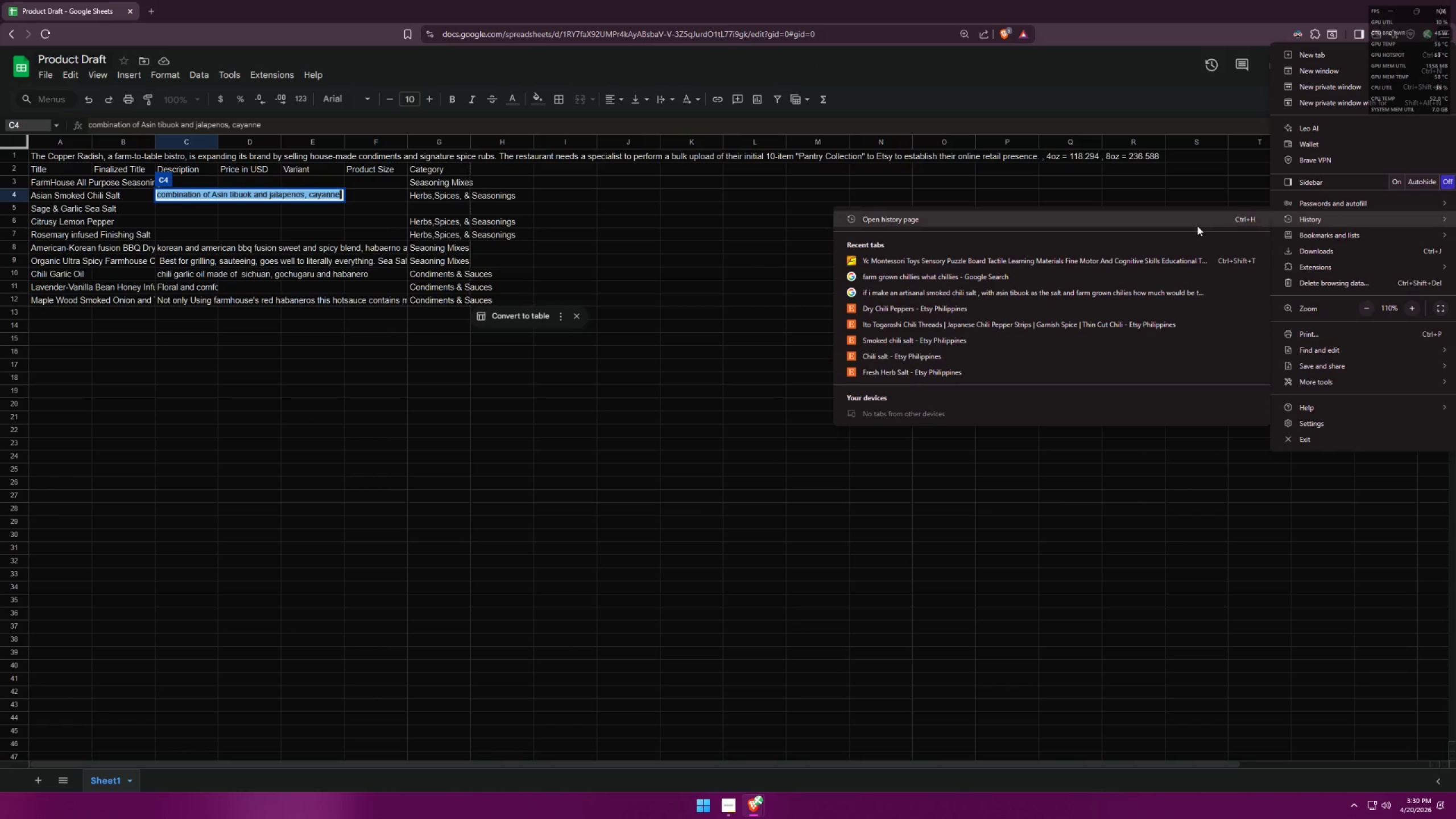 
left_click([1020, 257])
 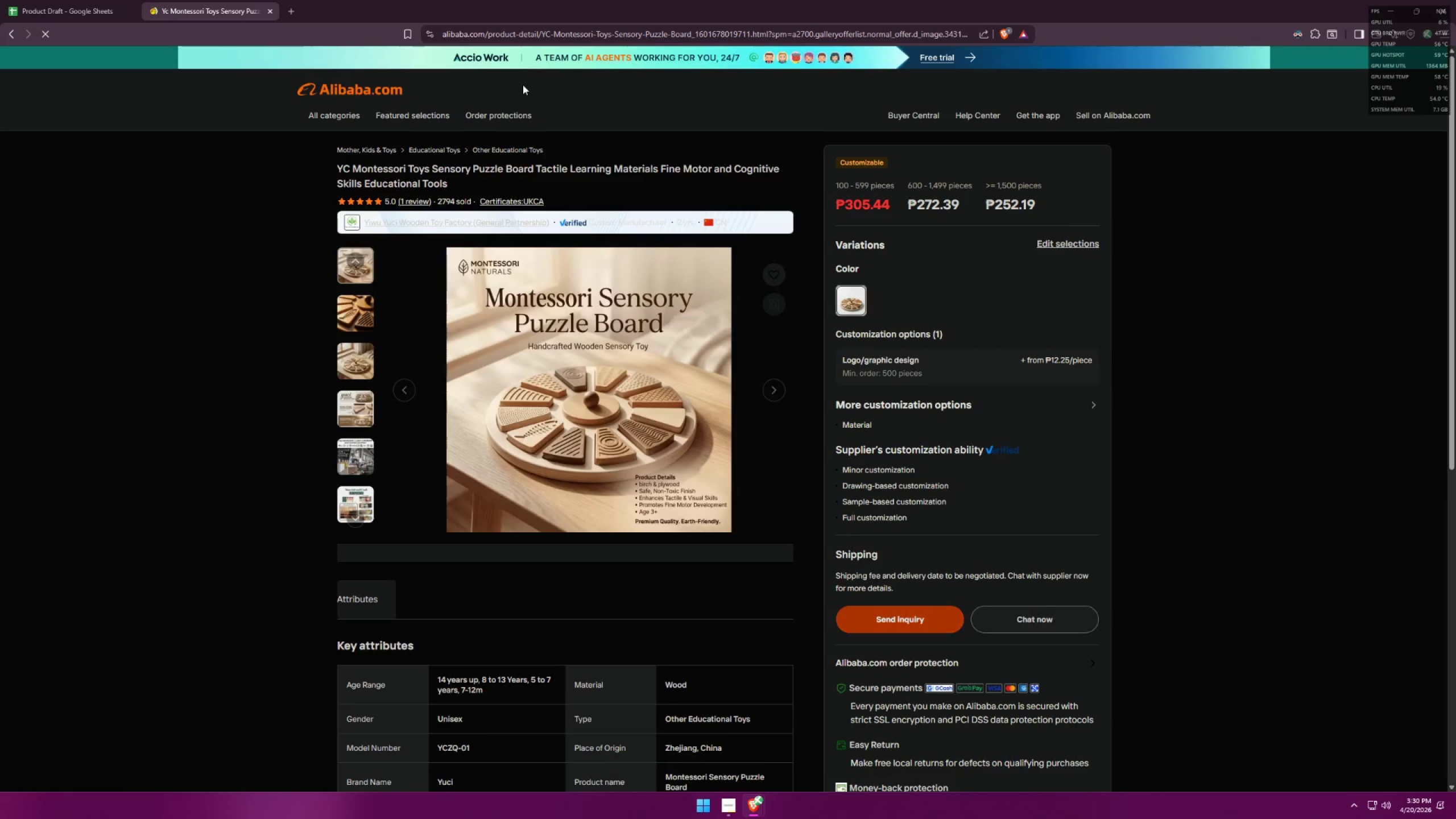 
left_click([529, 89])
 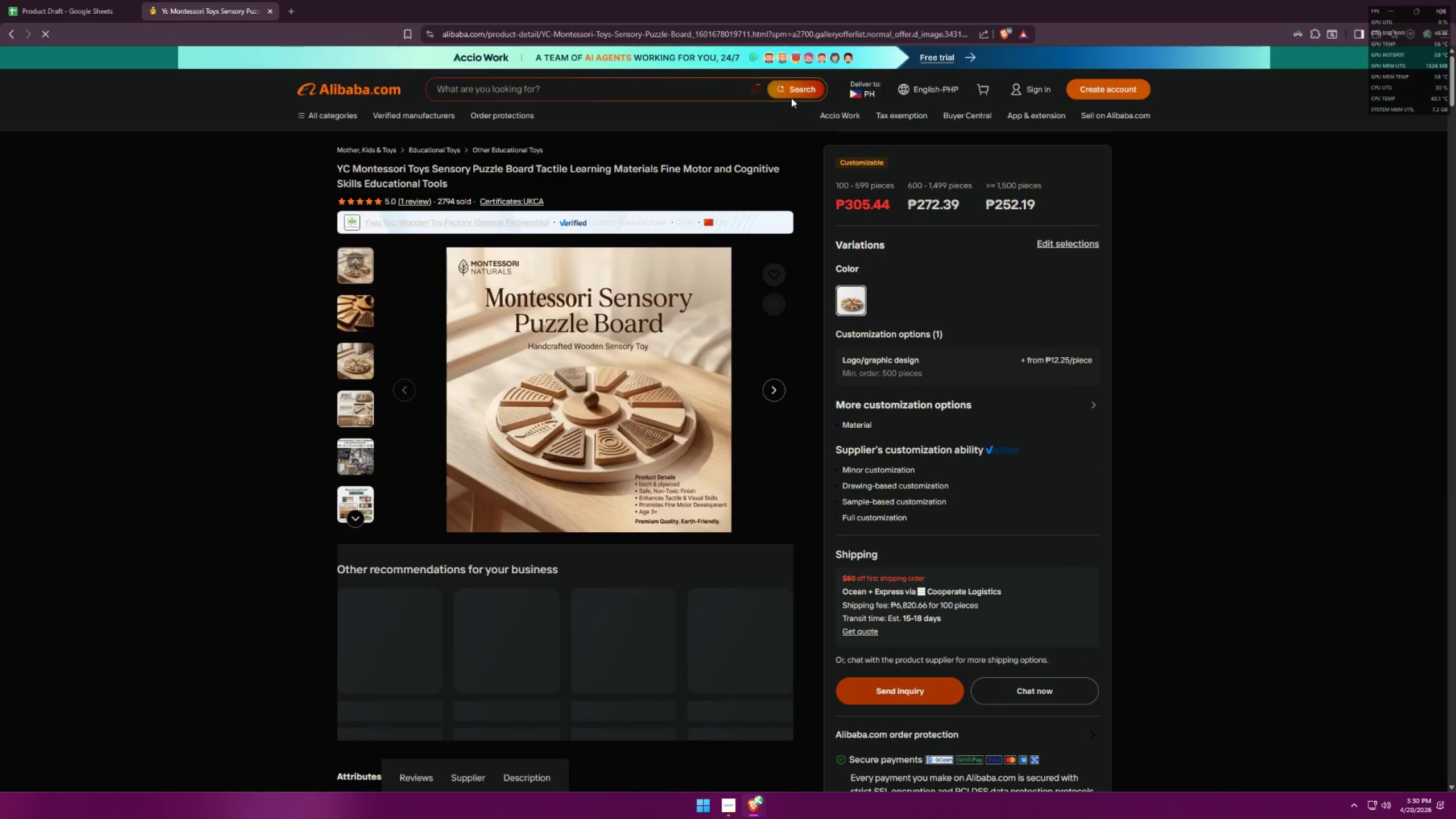 
left_click([650, 89])
 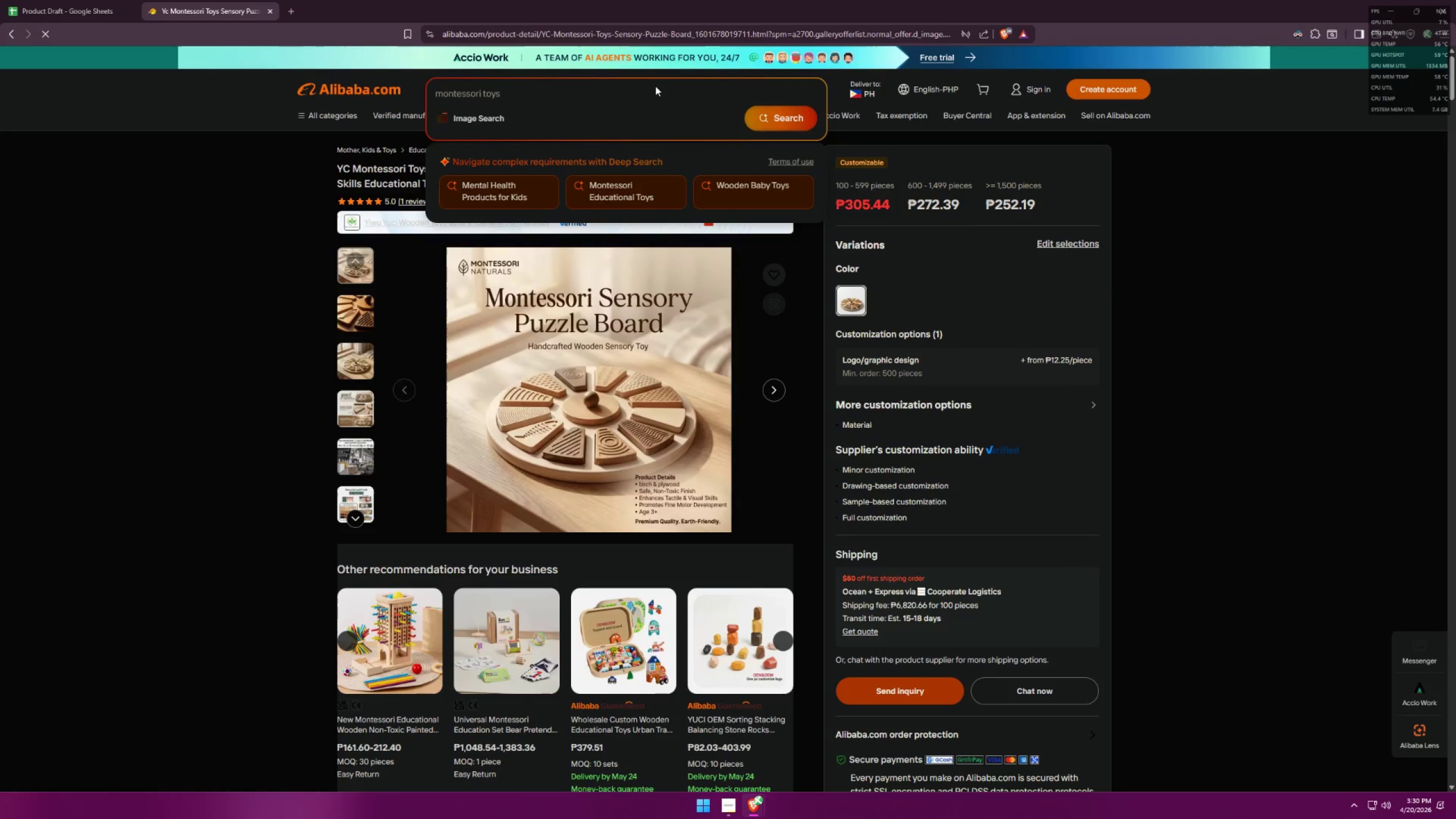 
type(4oz and 8oz spice bottle)
 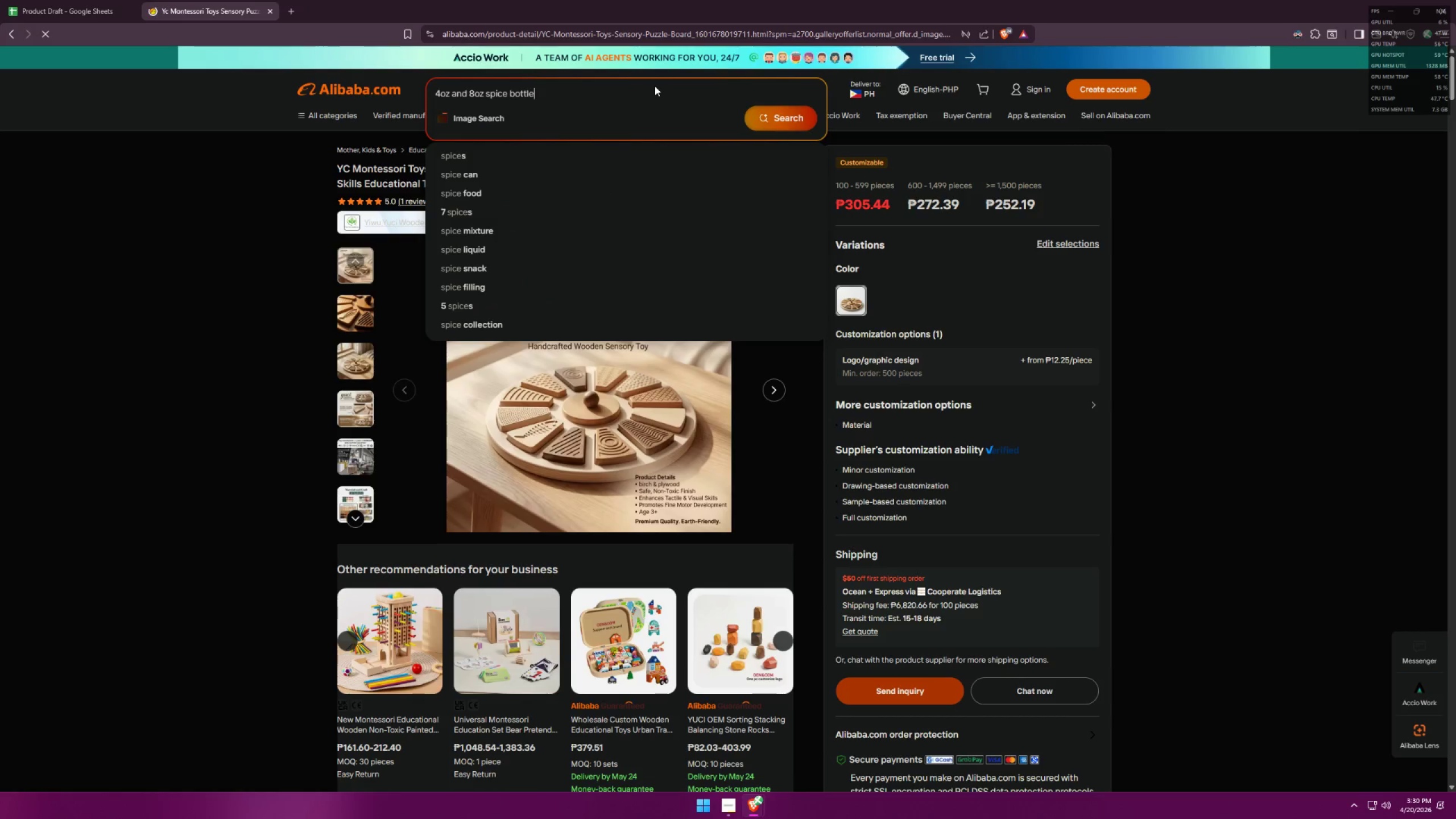 
key(Enter)
 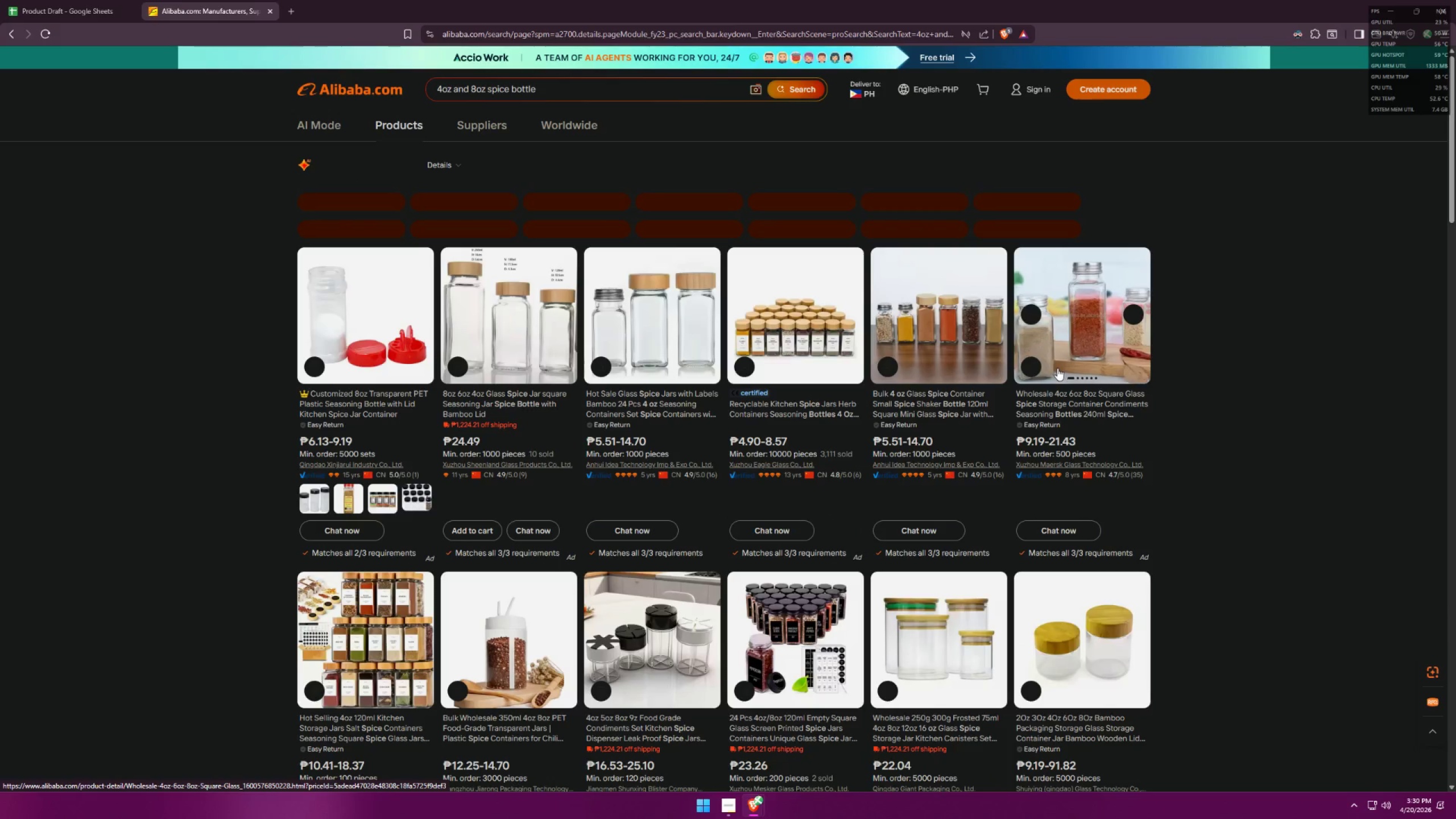 
wait(6.11)
 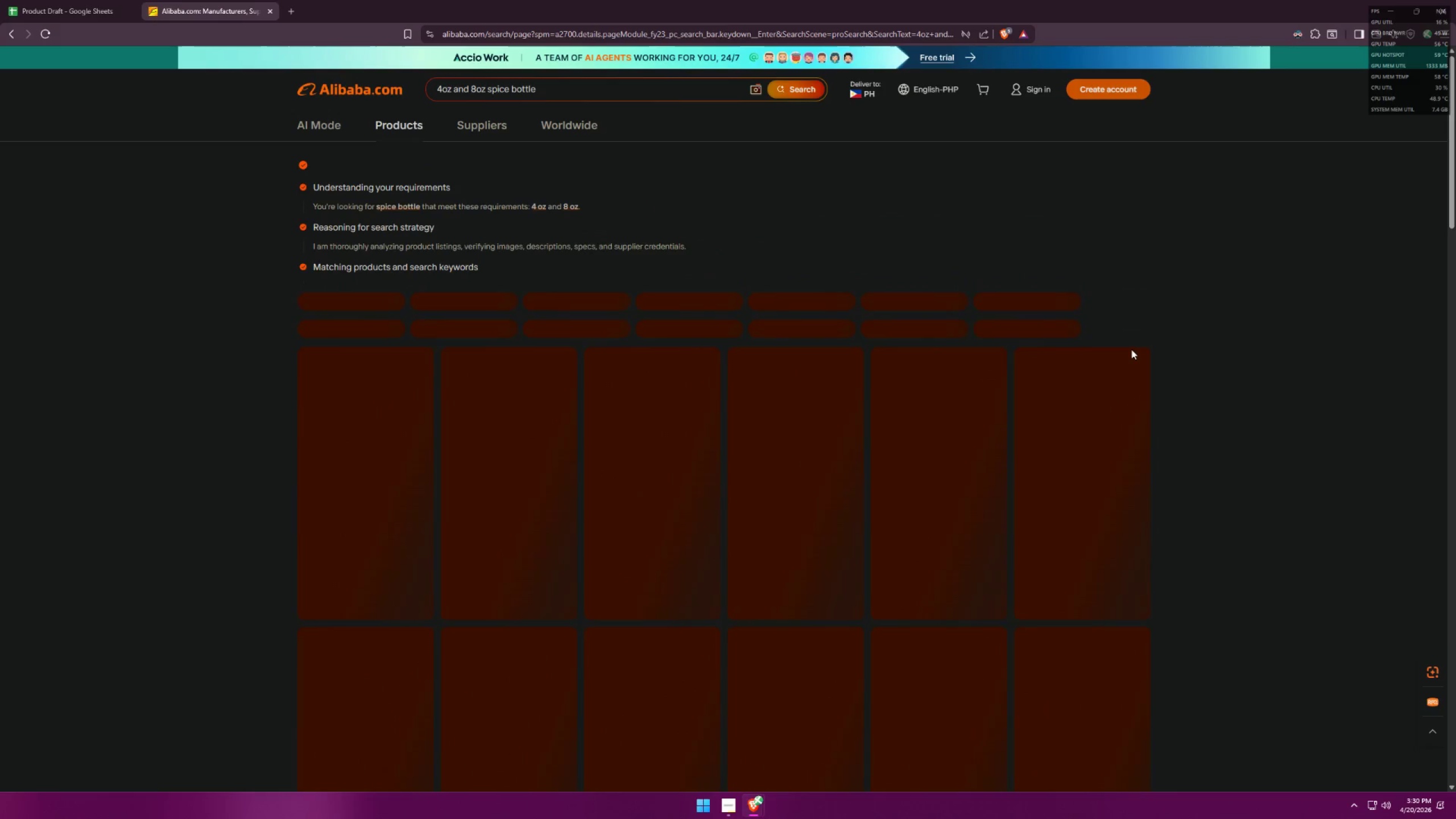 
scroll: coordinate [1042, 414], scroll_direction: down, amount: 1.0
 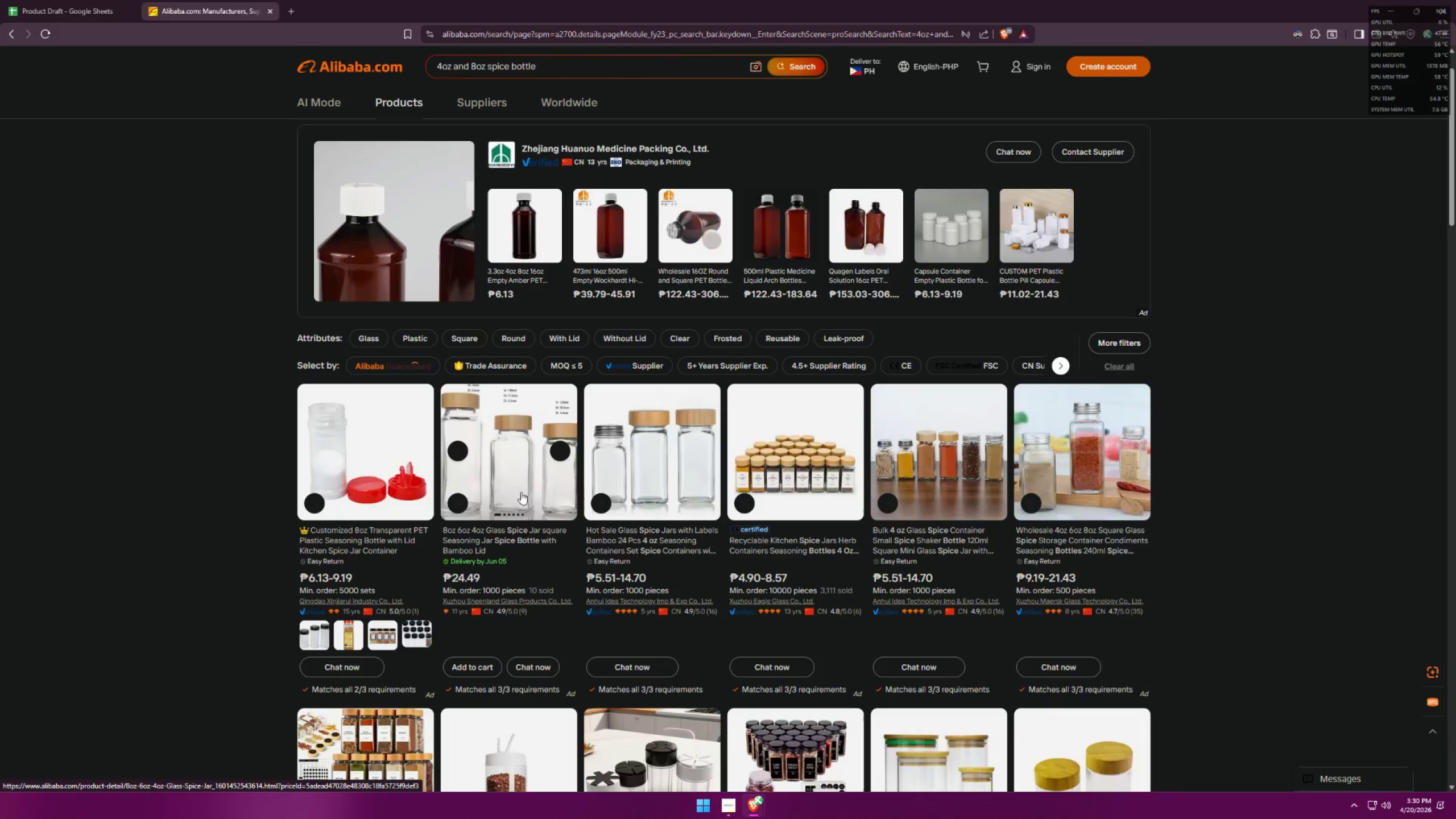 
wait(5.36)
 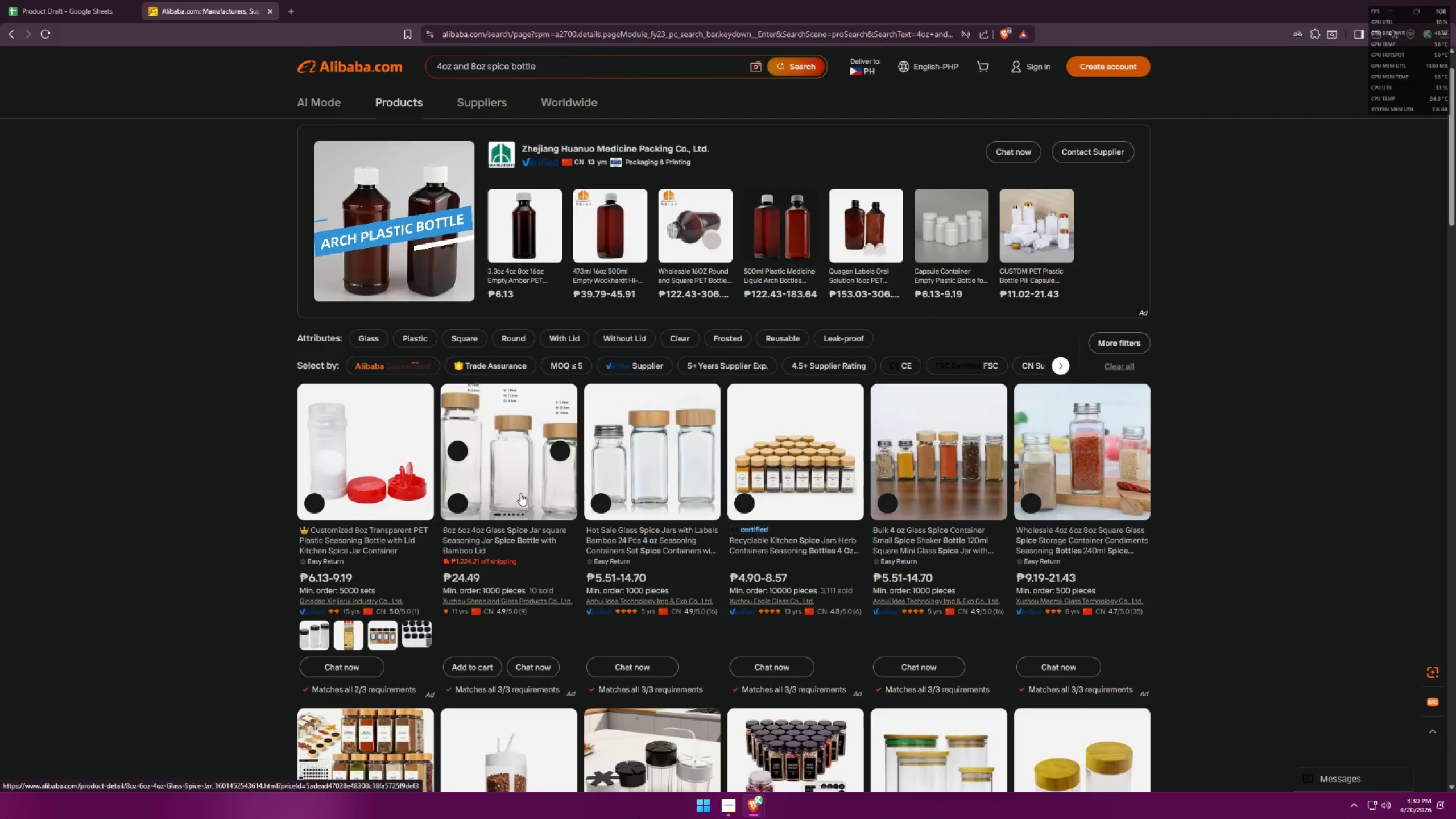 
left_click([521, 492])
 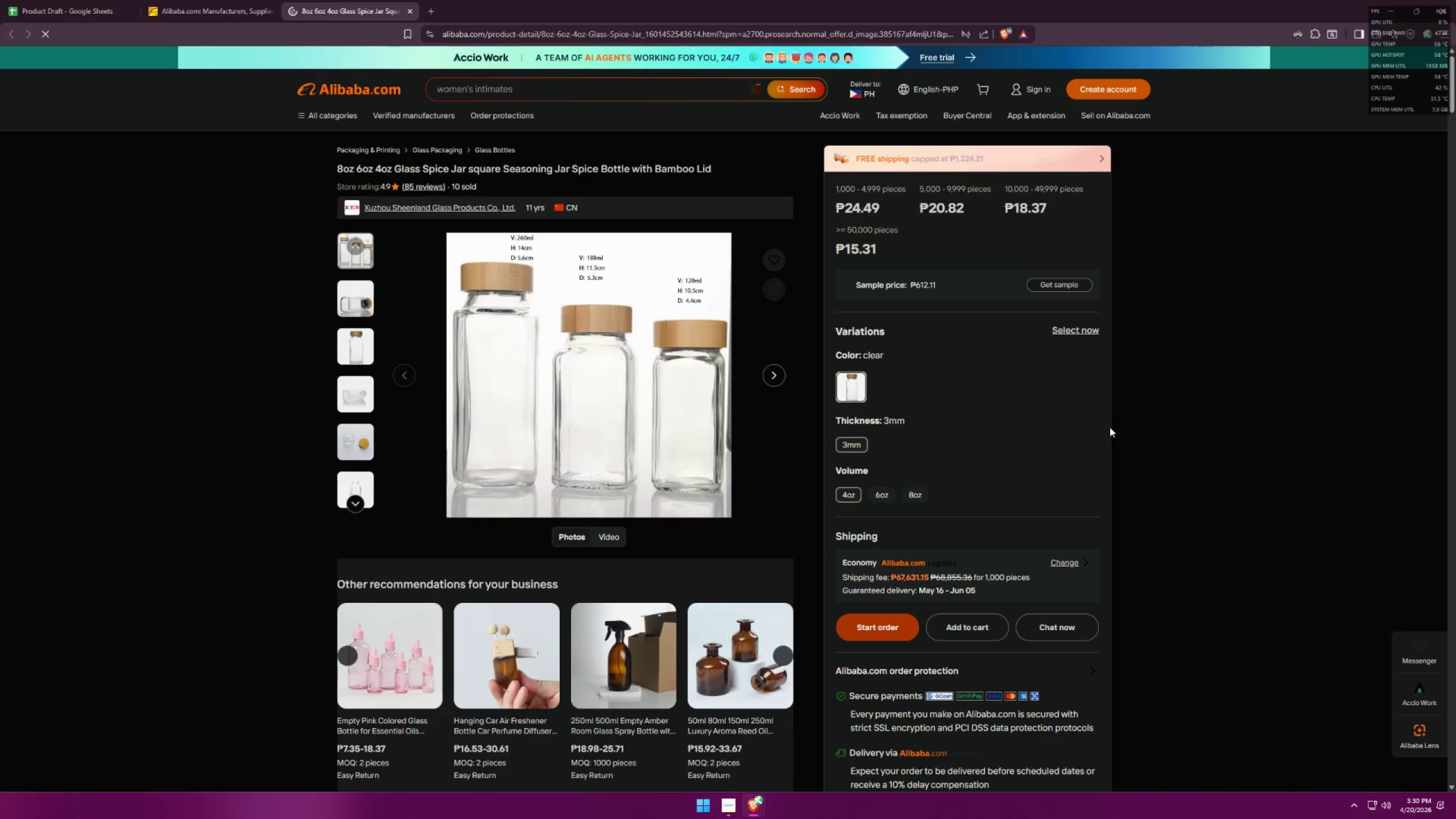 
wait(6.45)
 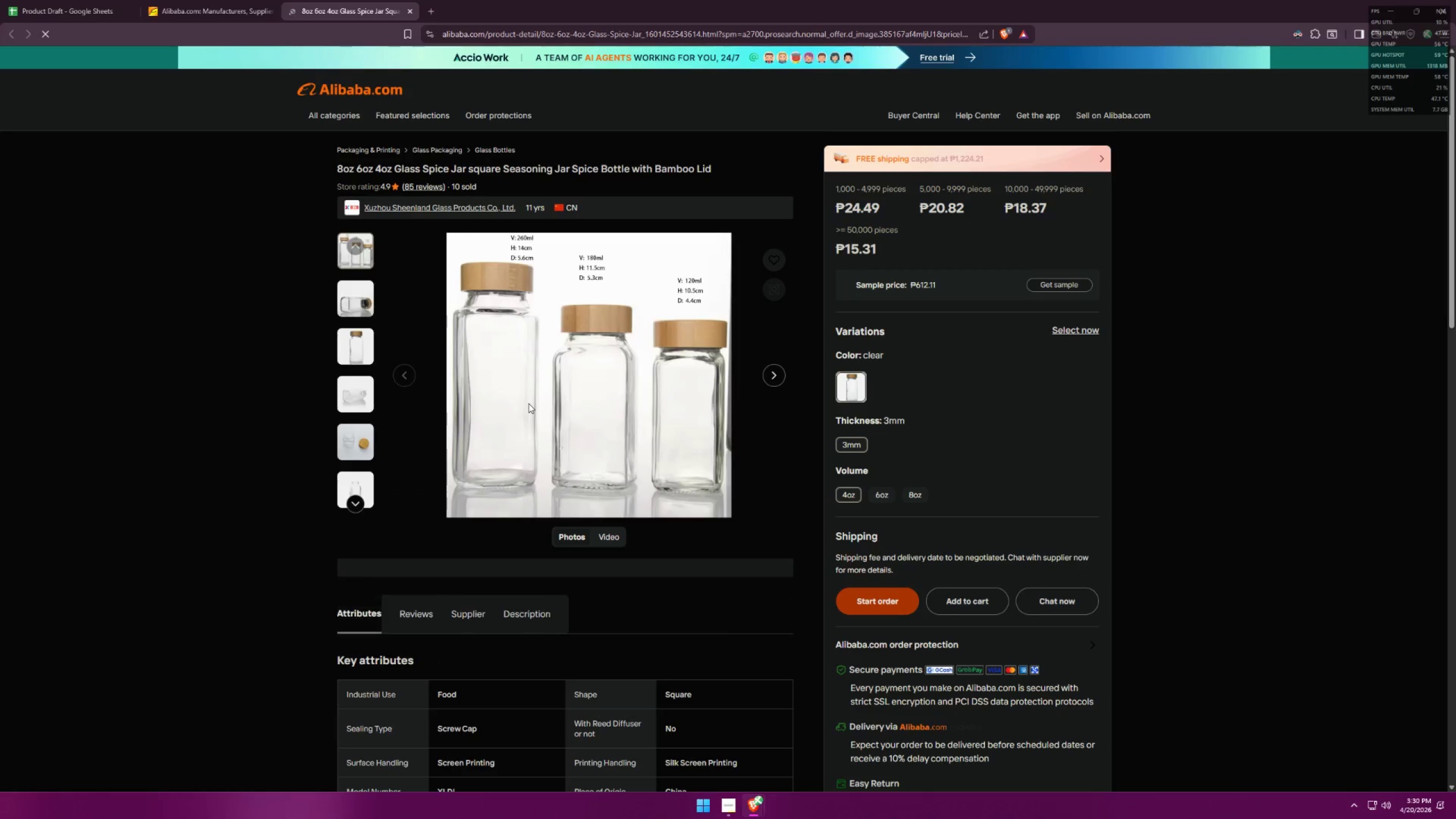 
left_click([879, 497])
 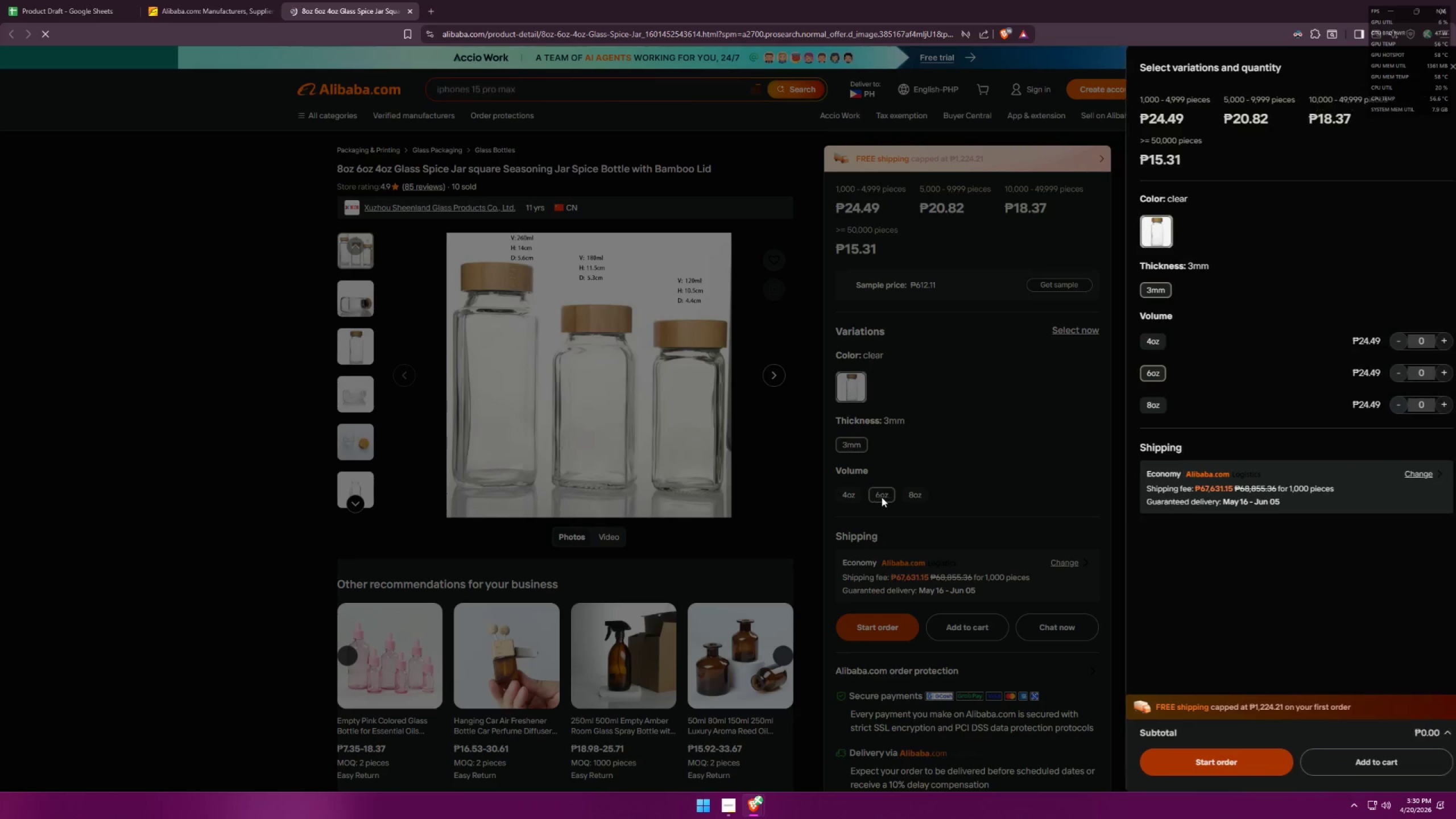 
left_click([958, 491])
 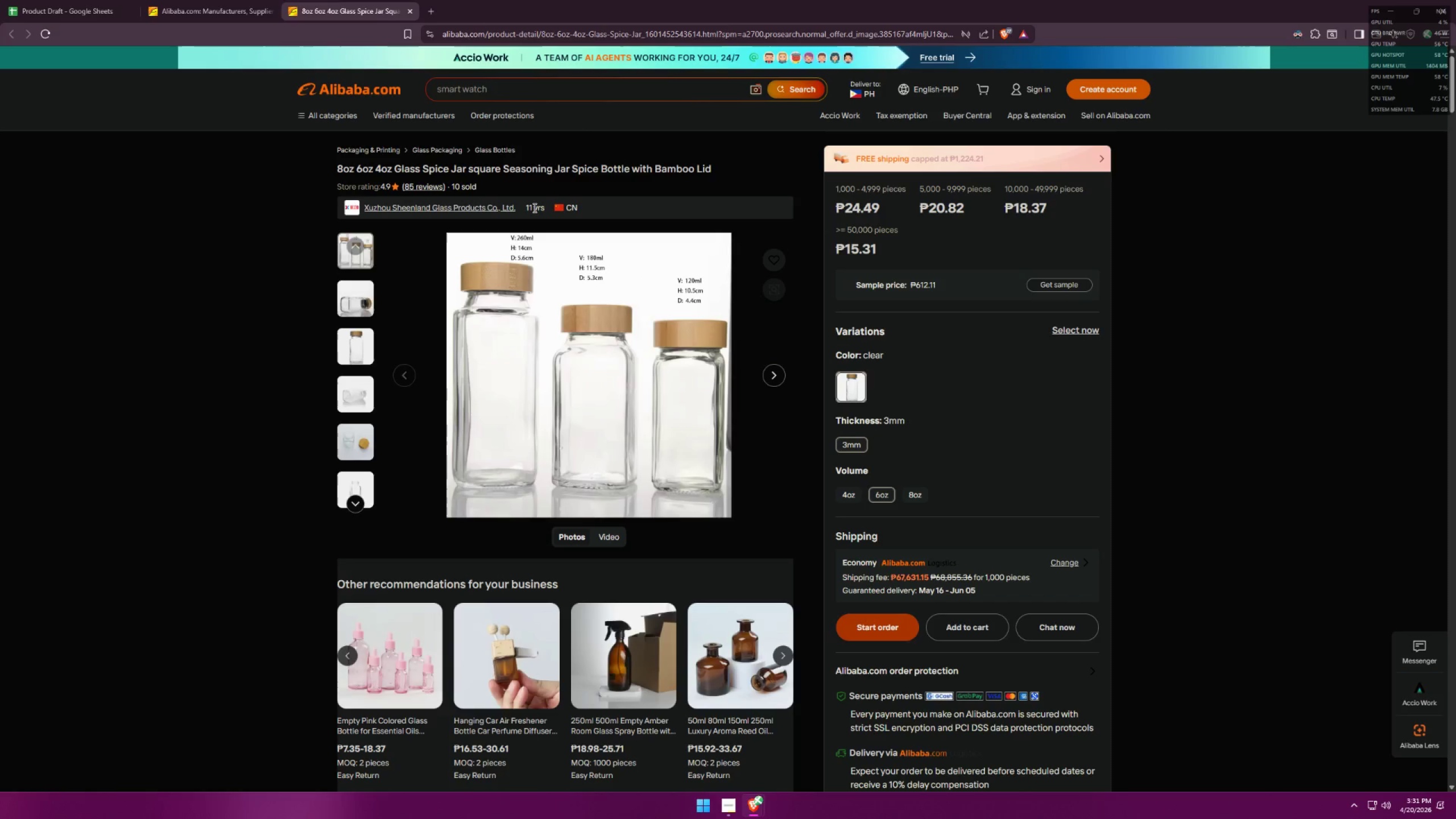 
wait(14.28)
 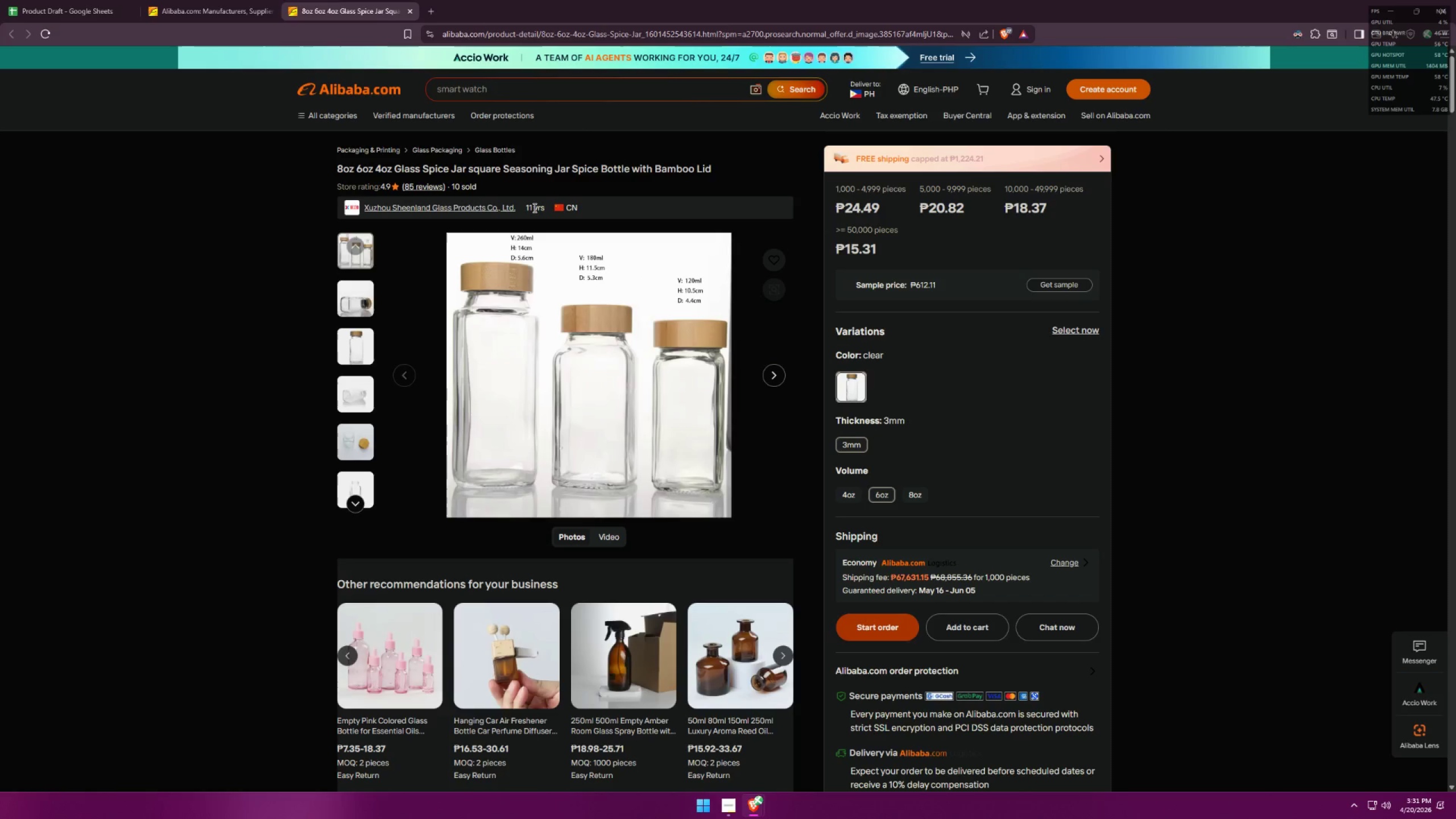 
key(Alt+AltLeft)
 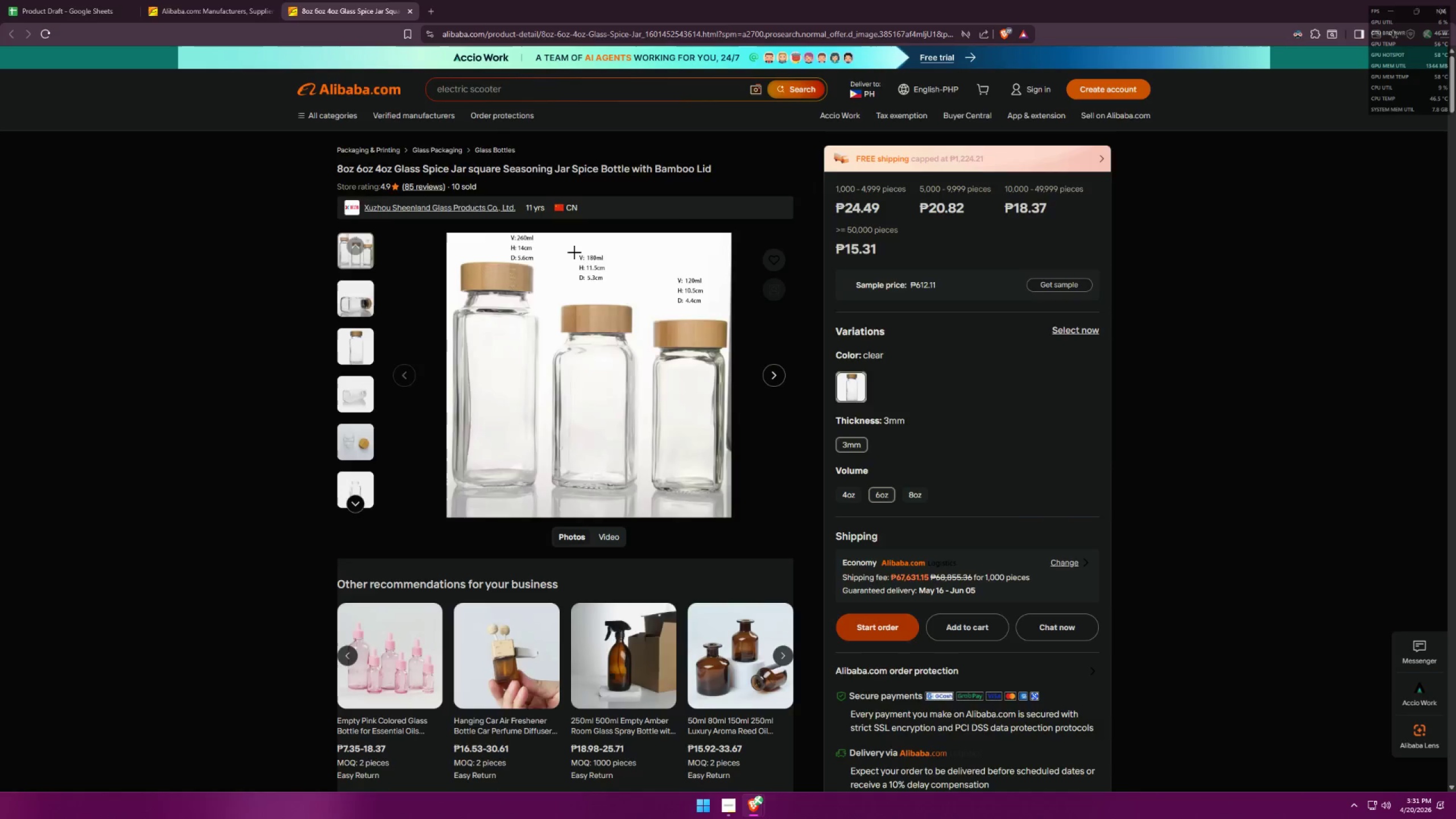 
key(Alt+Tab)
 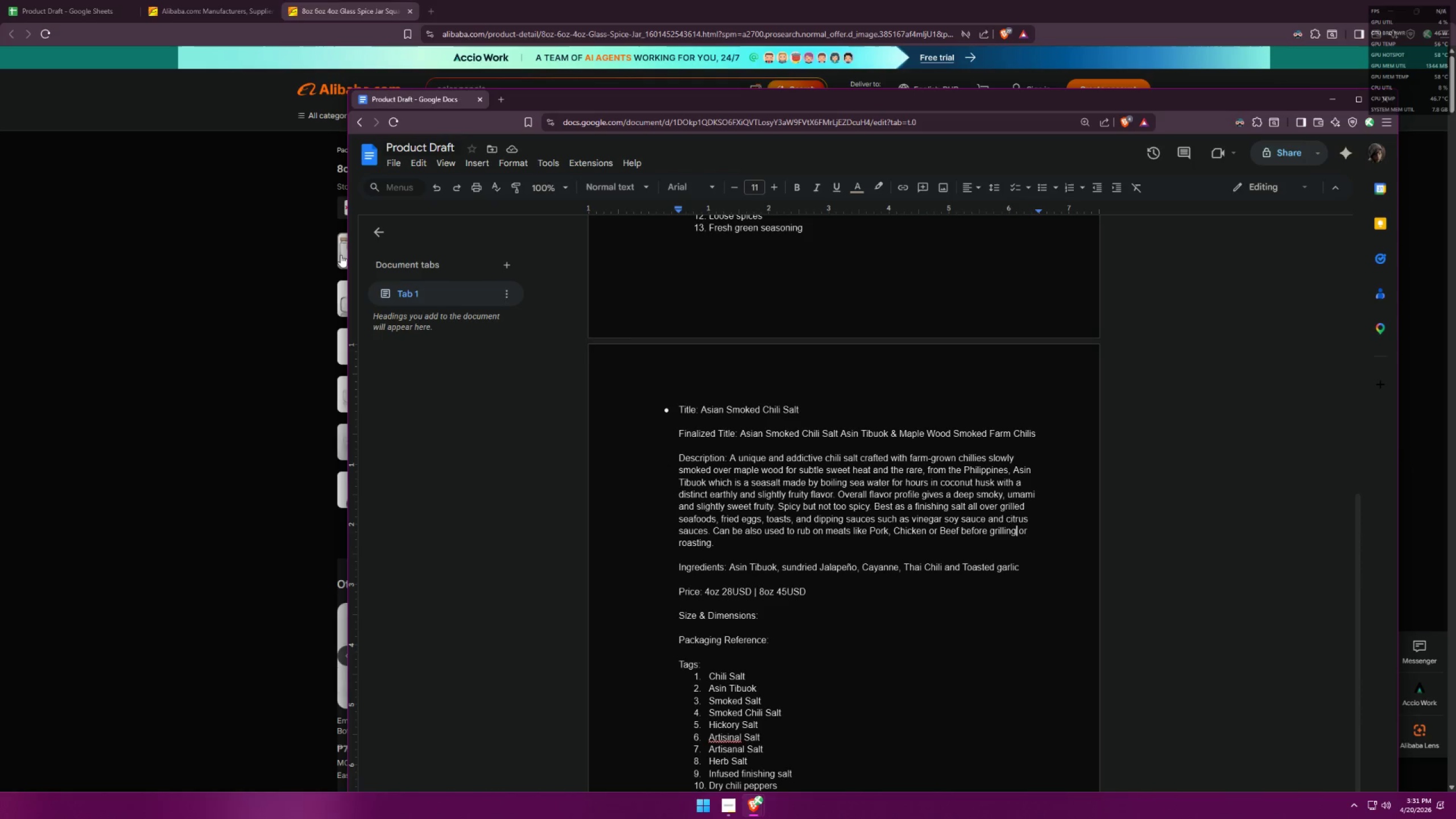 
left_click_drag(start_coordinate=[348, 253], to_coordinate=[664, 244])
 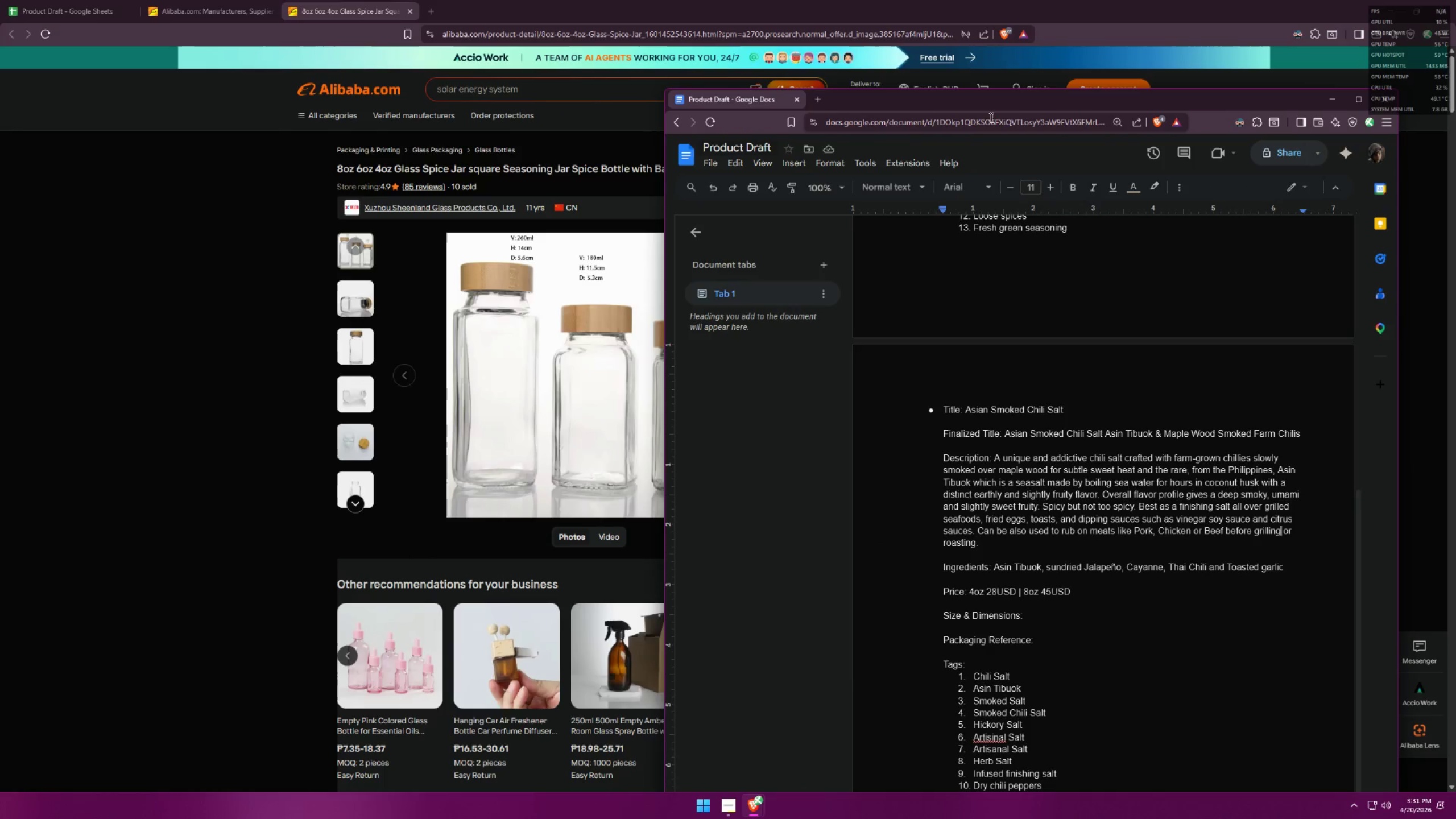 
left_click_drag(start_coordinate=[1010, 106], to_coordinate=[998, 79])
 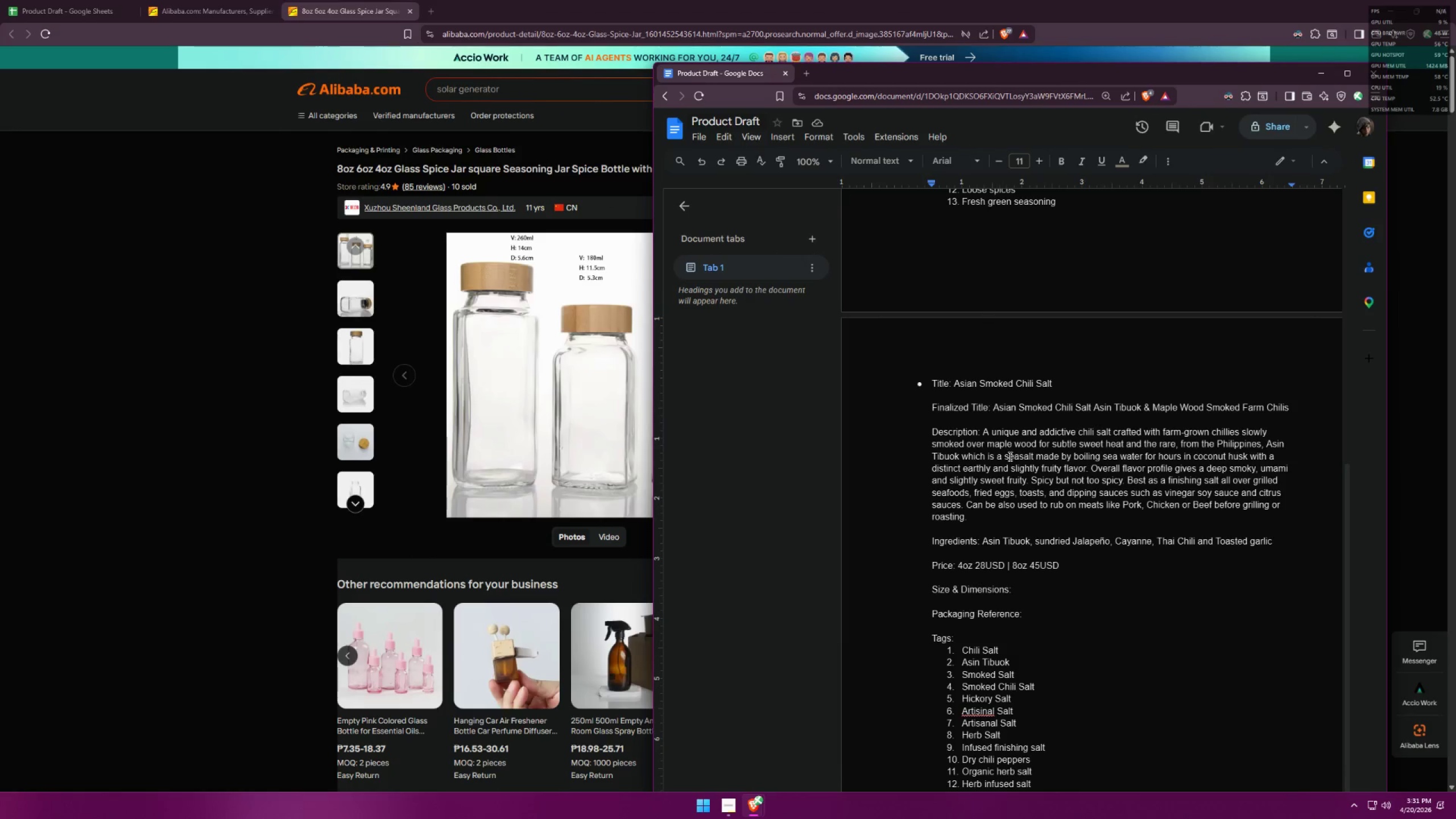 
scroll: coordinate [1022, 486], scroll_direction: down, amount: 4.0
 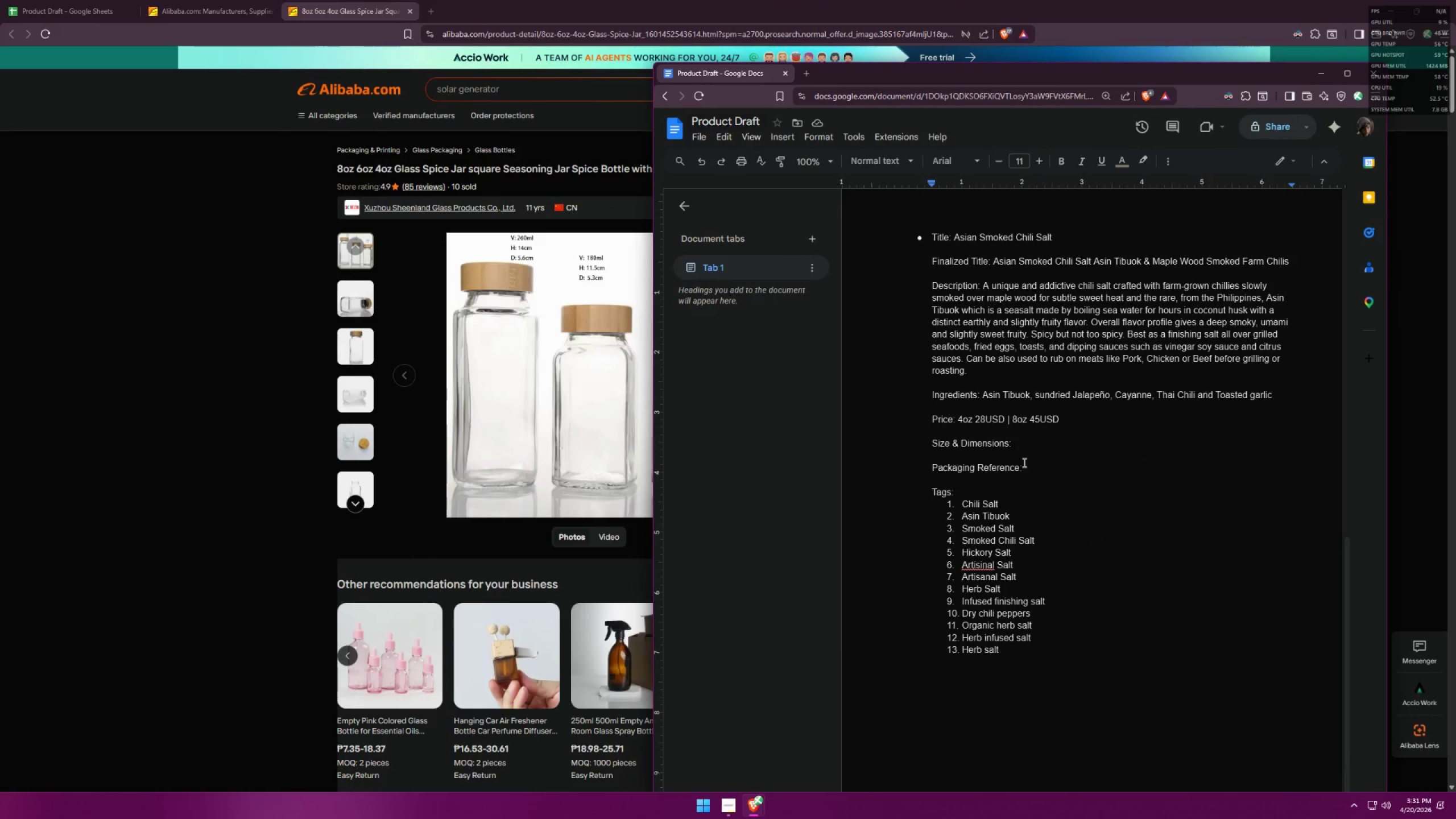 
scroll: coordinate [1017, 459], scroll_direction: up, amount: 3.0
 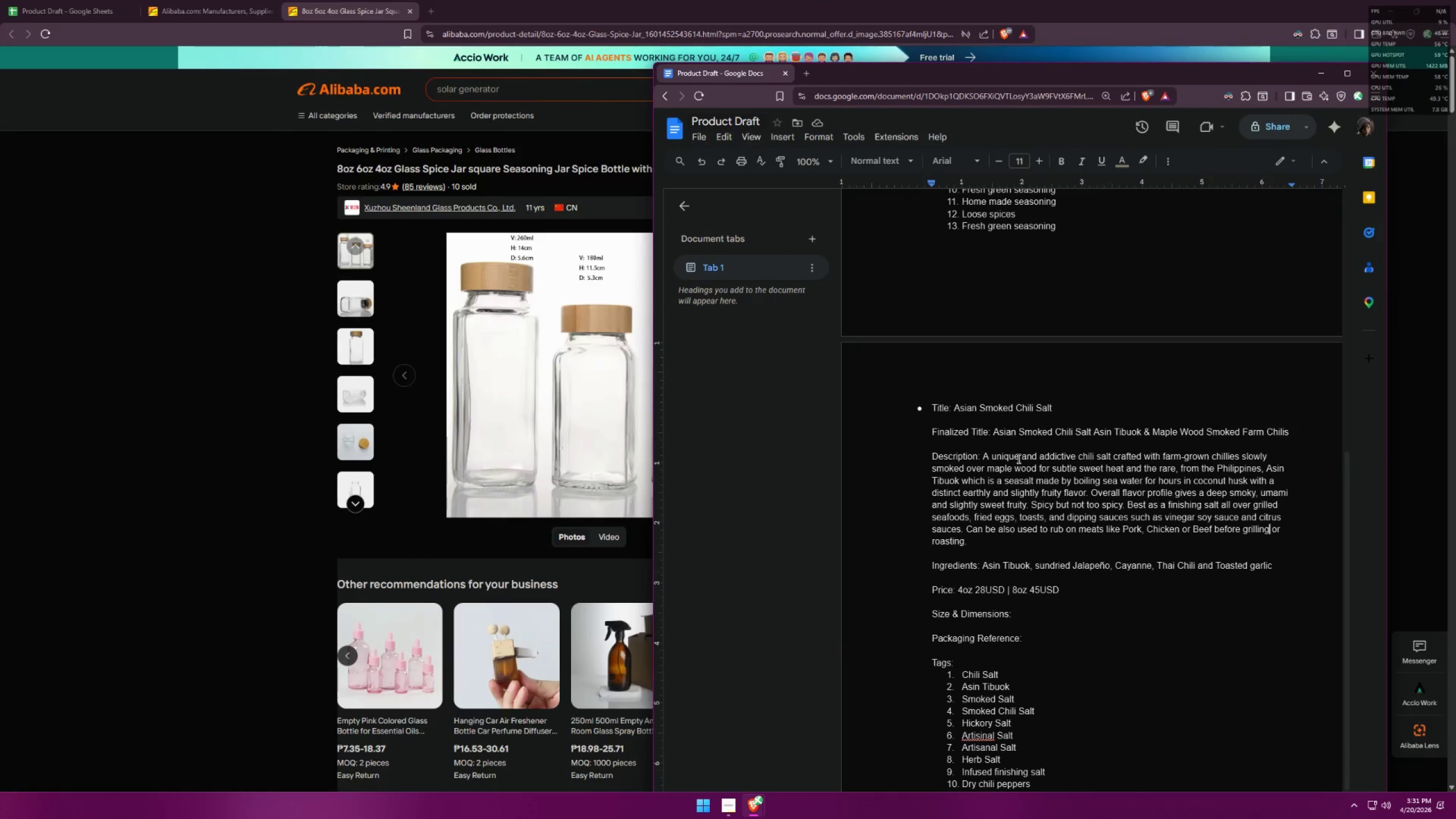 
scroll: coordinate [1021, 456], scroll_direction: down, amount: 3.0
 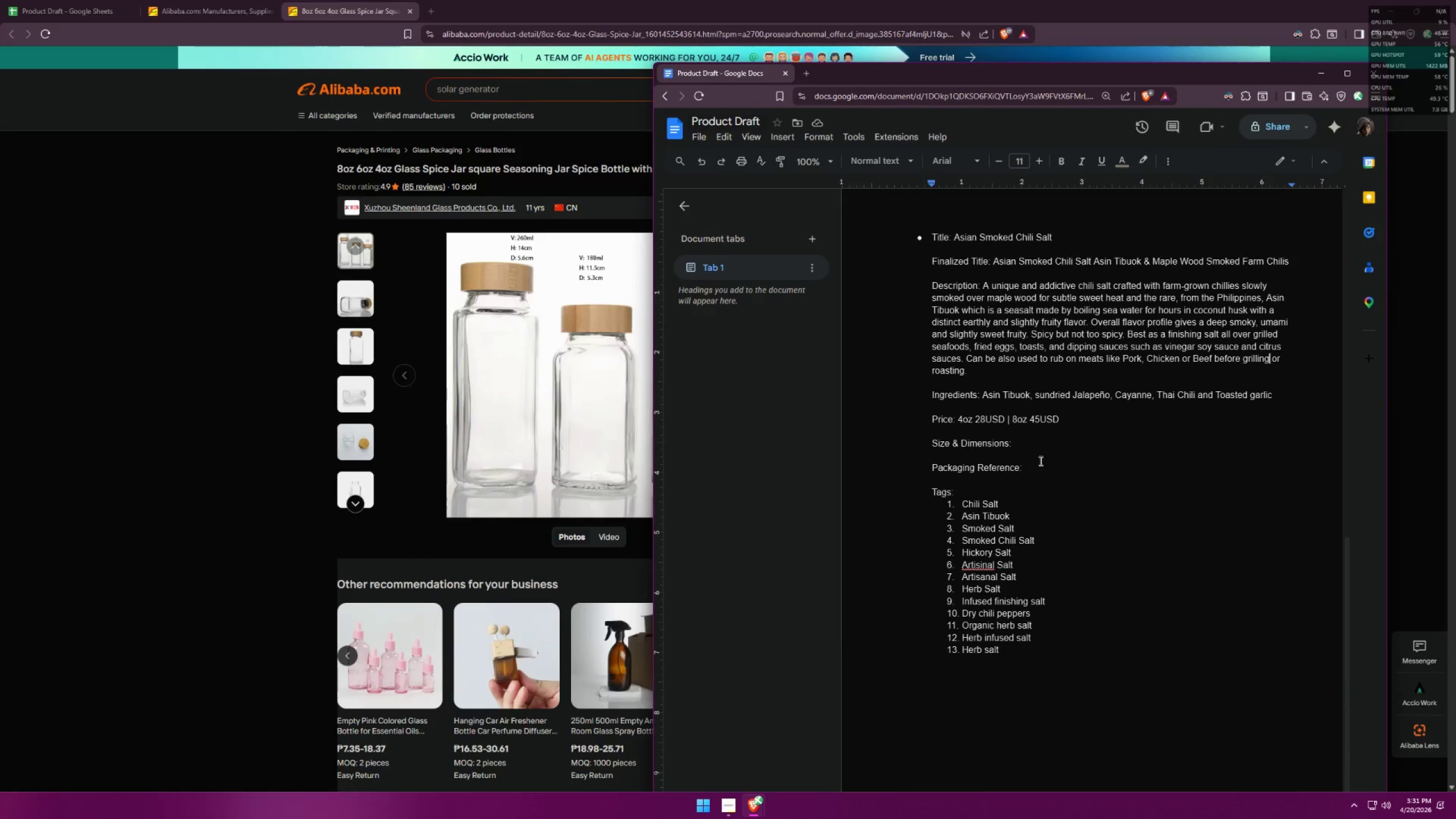 
left_click([1035, 448])
 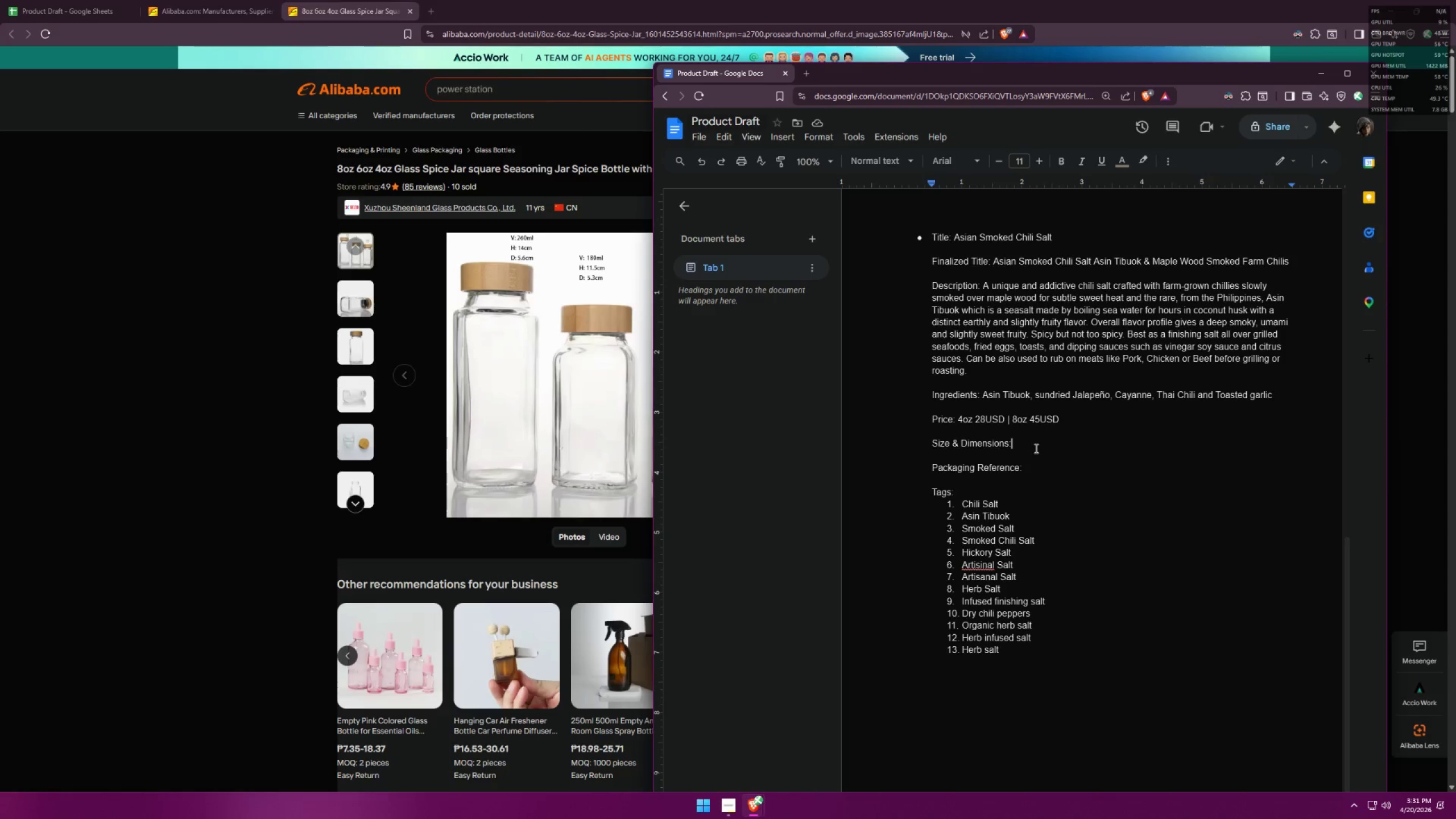 
type( 13)
key(Backspace)
key(Backspace)
type(4oc)
key(Backspace)
type(z )
 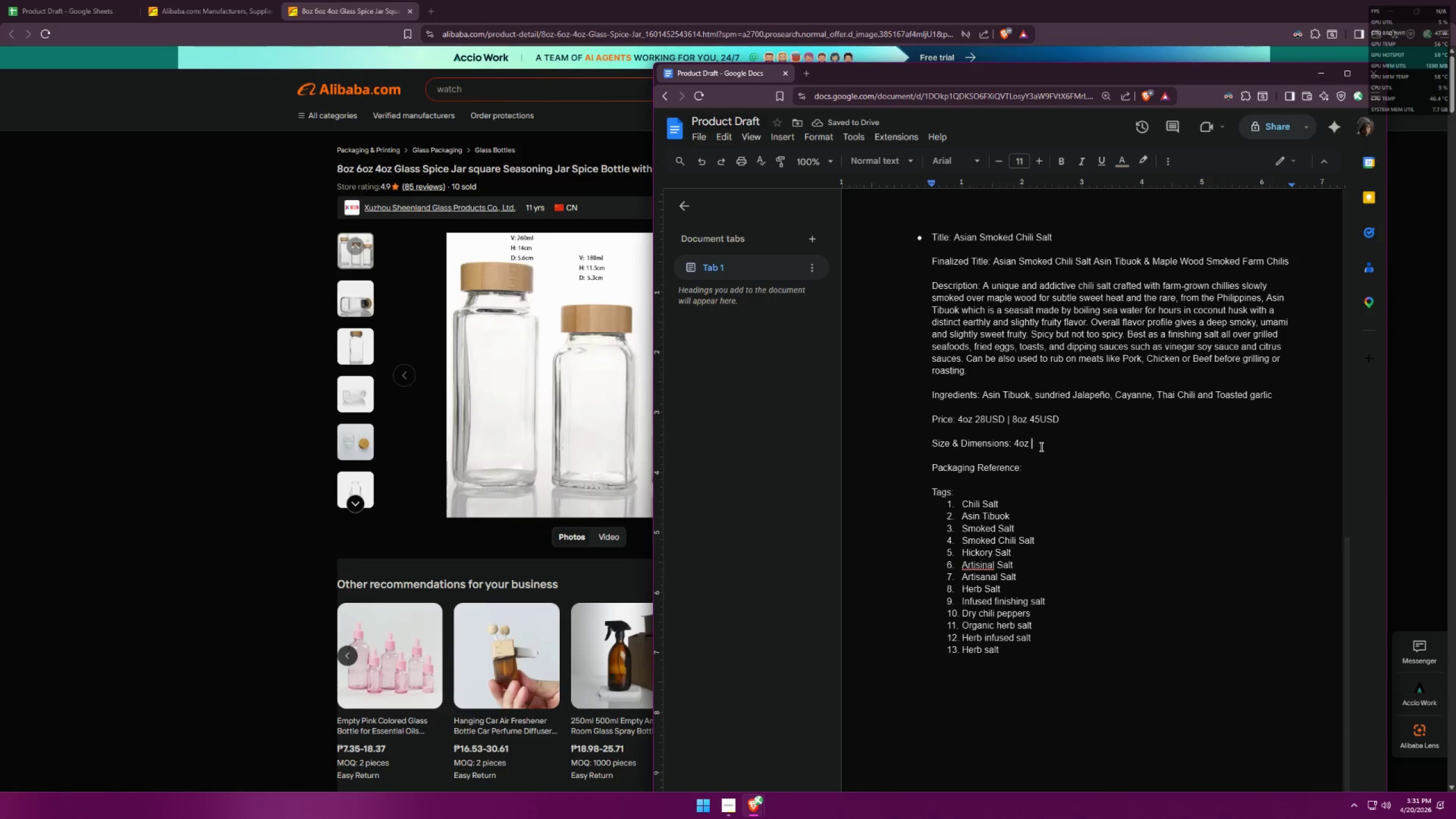 
left_click([874, 0])
 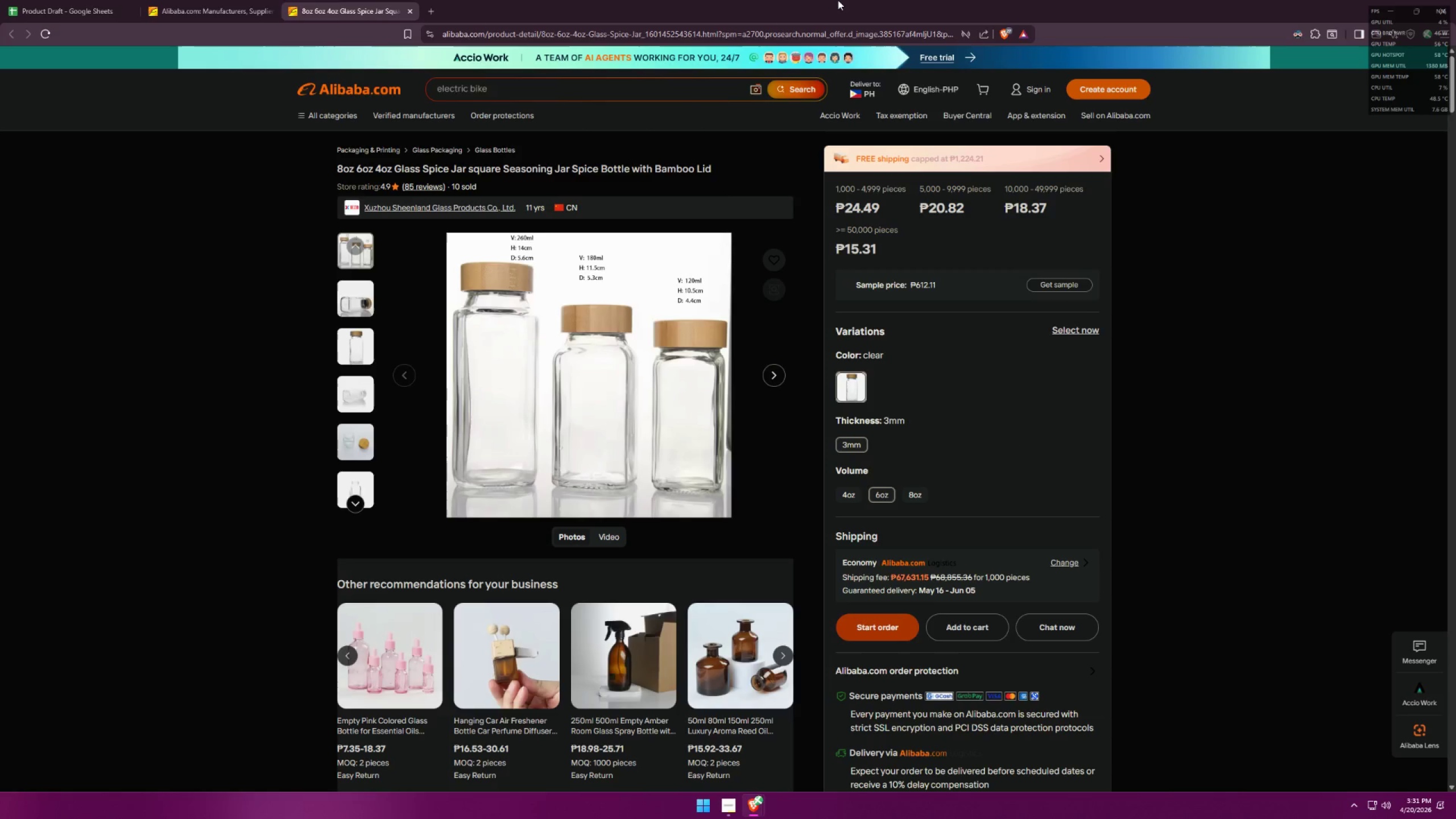 
scroll: coordinate [562, 291], scroll_direction: down, amount: 51.0
 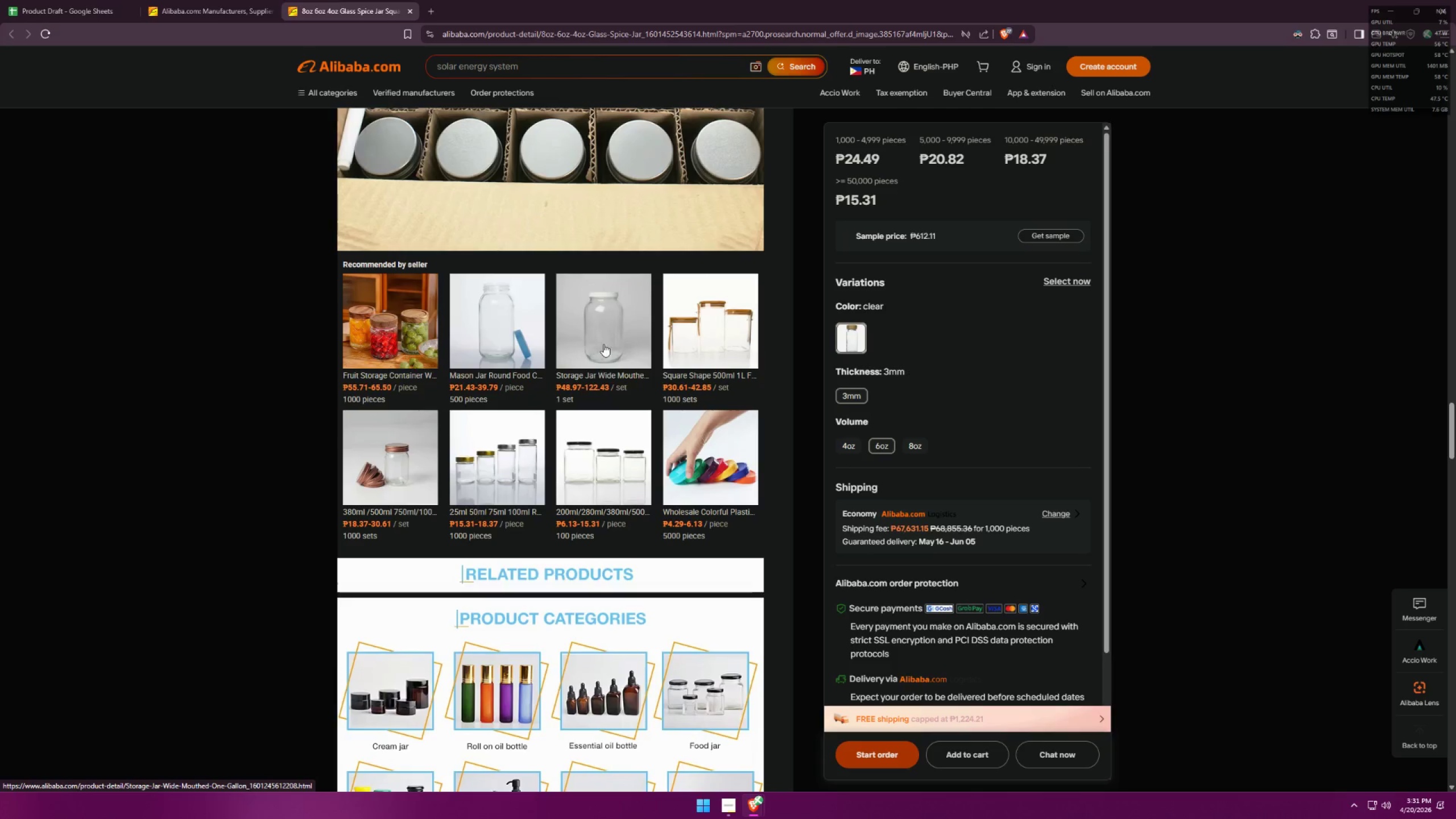 
scroll: coordinate [511, 542], scroll_direction: up, amount: 83.0
 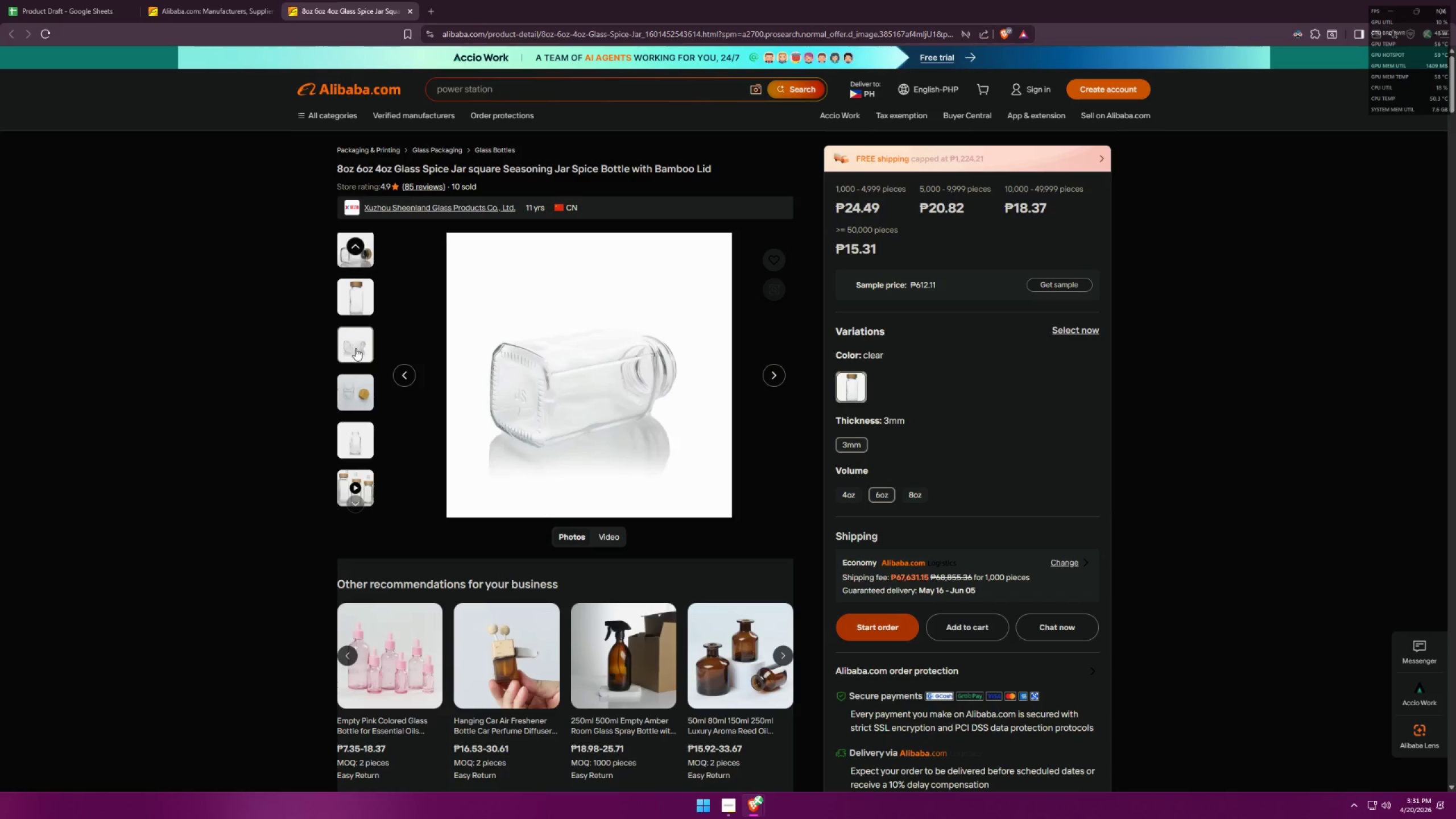 
left_click([357, 481])
 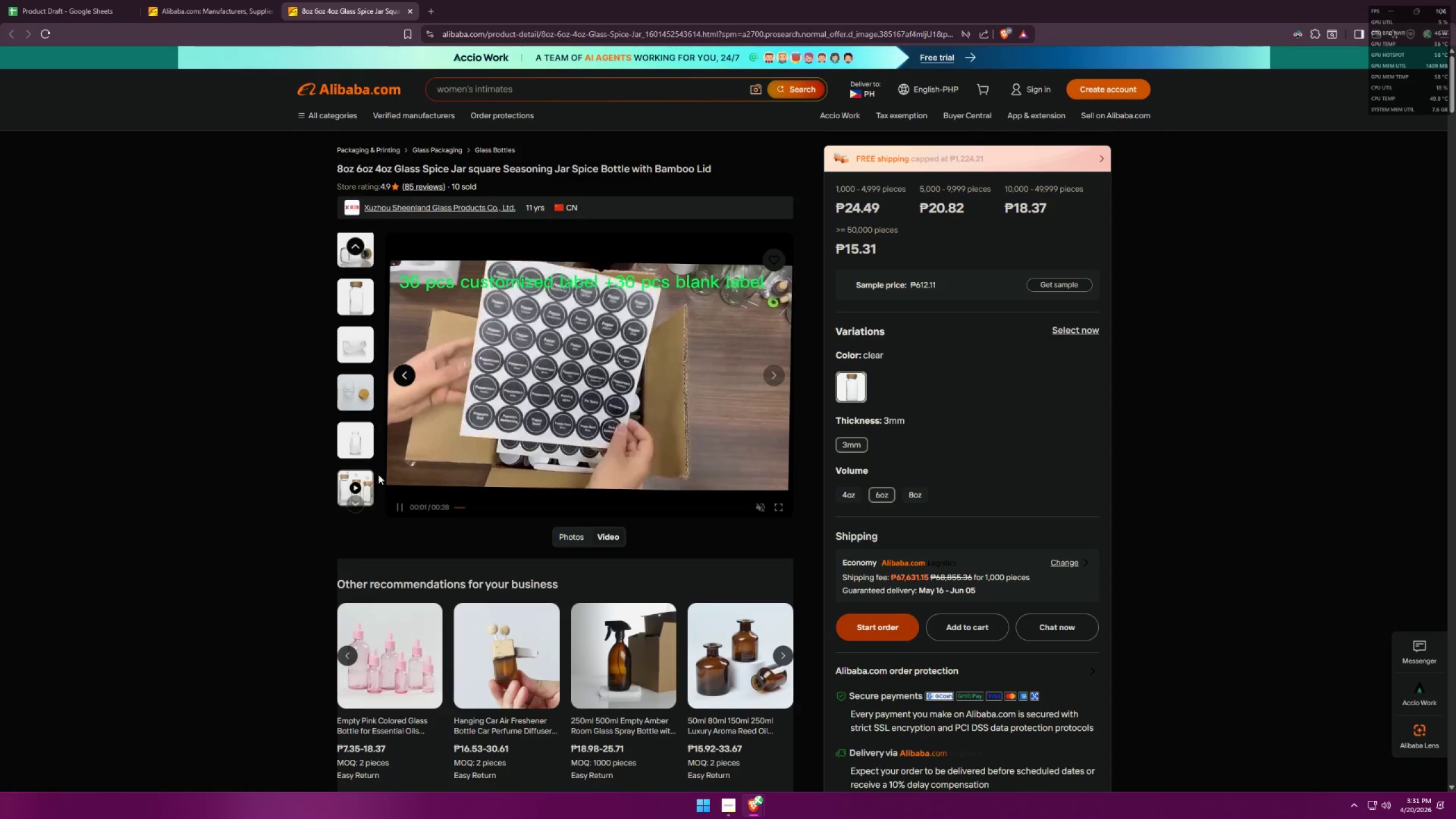 
left_click([343, 475])
 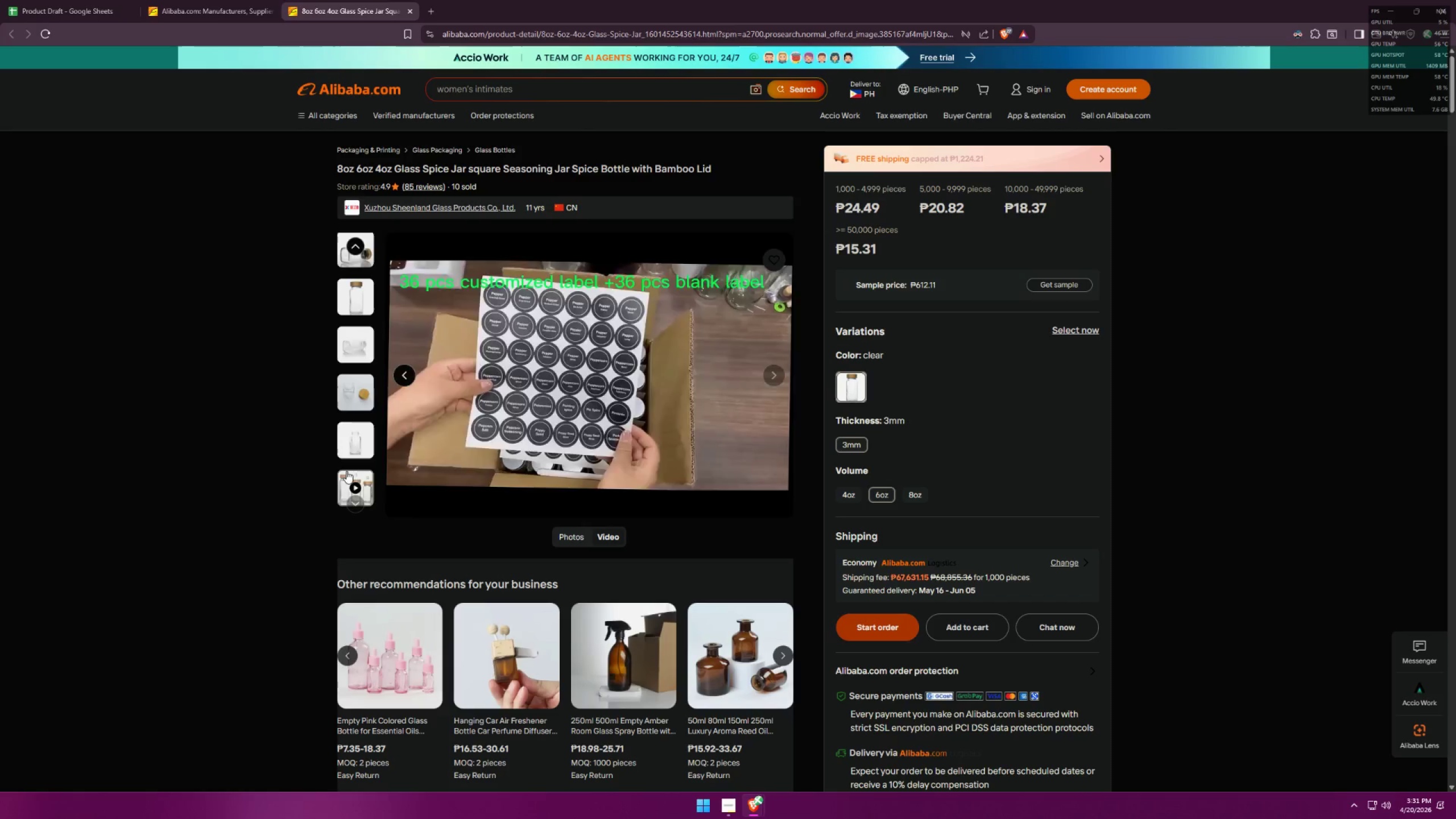 
scroll: coordinate [358, 390], scroll_direction: down, amount: 1.0
 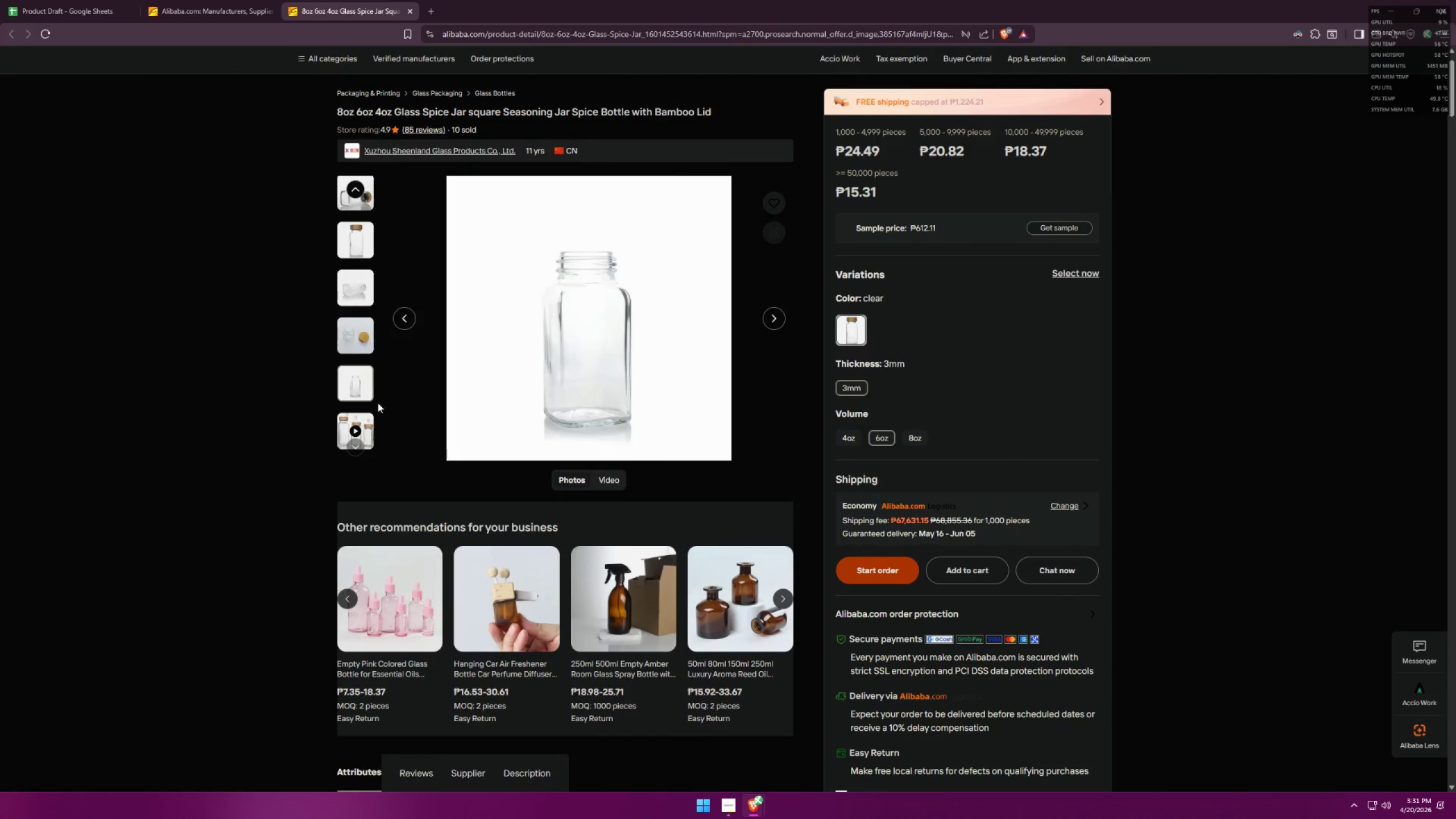 
left_click([367, 416])
 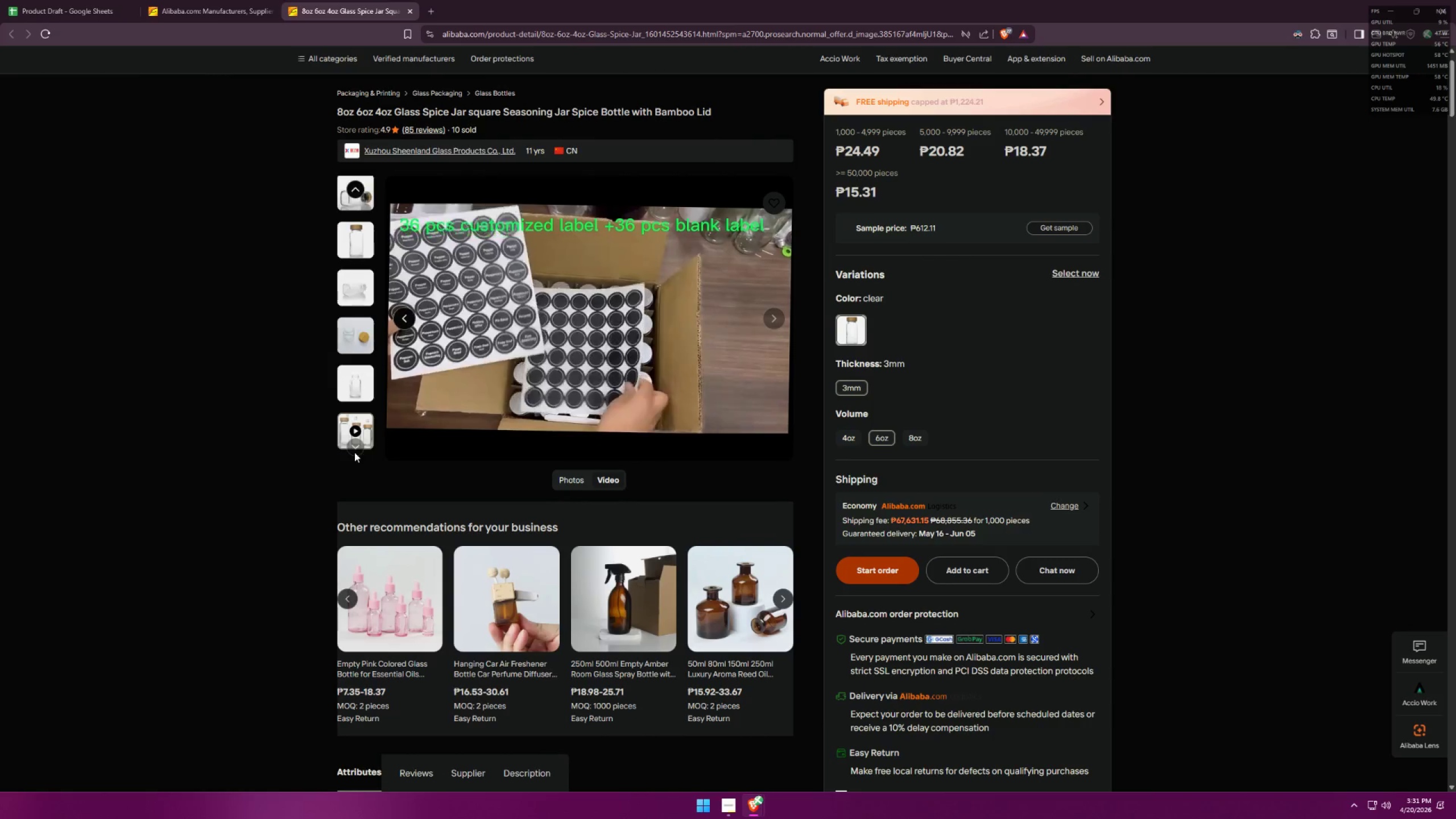 
double_click([356, 445])
 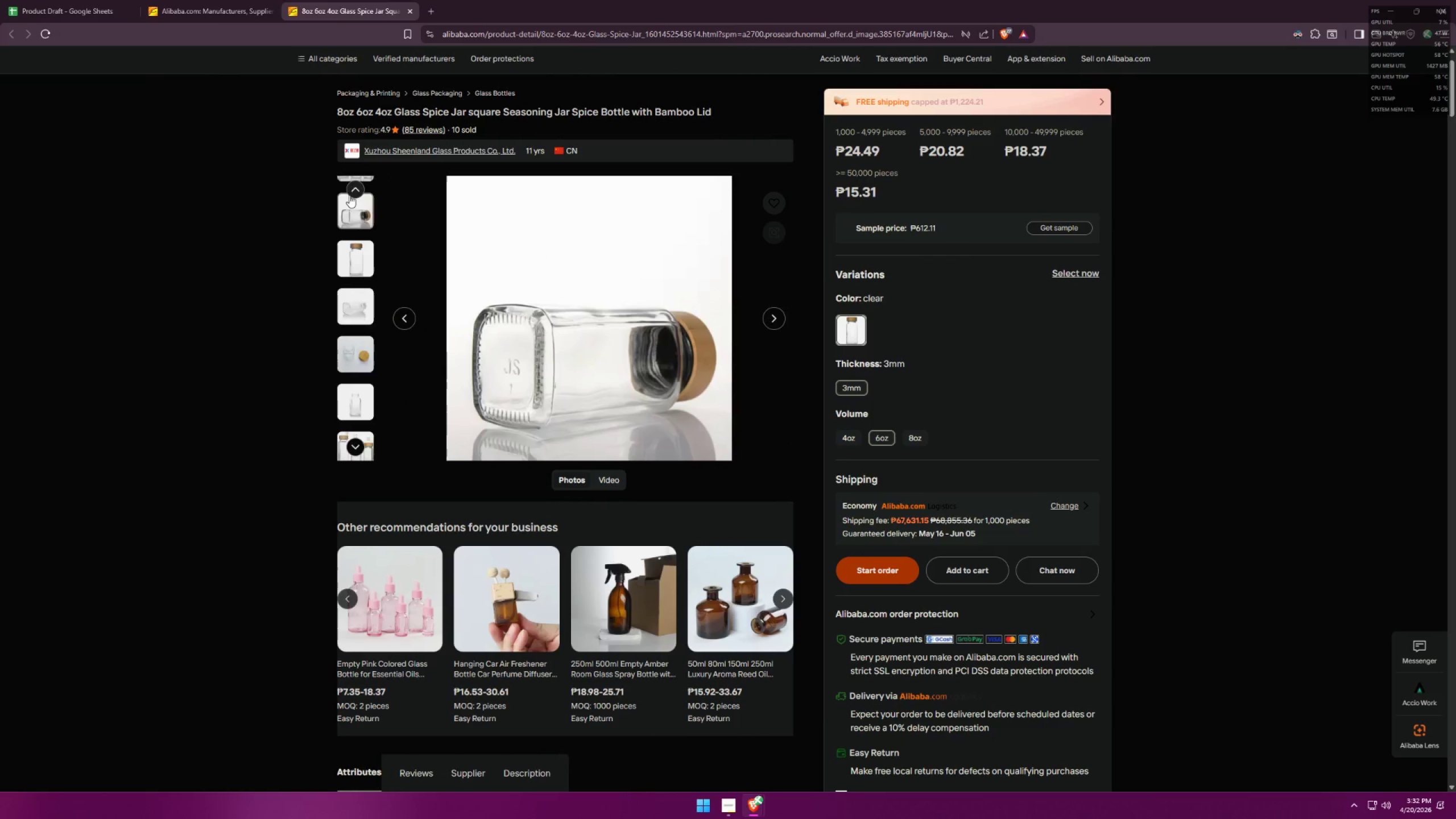 
scroll: coordinate [367, 291], scroll_direction: up, amount: 7.0
 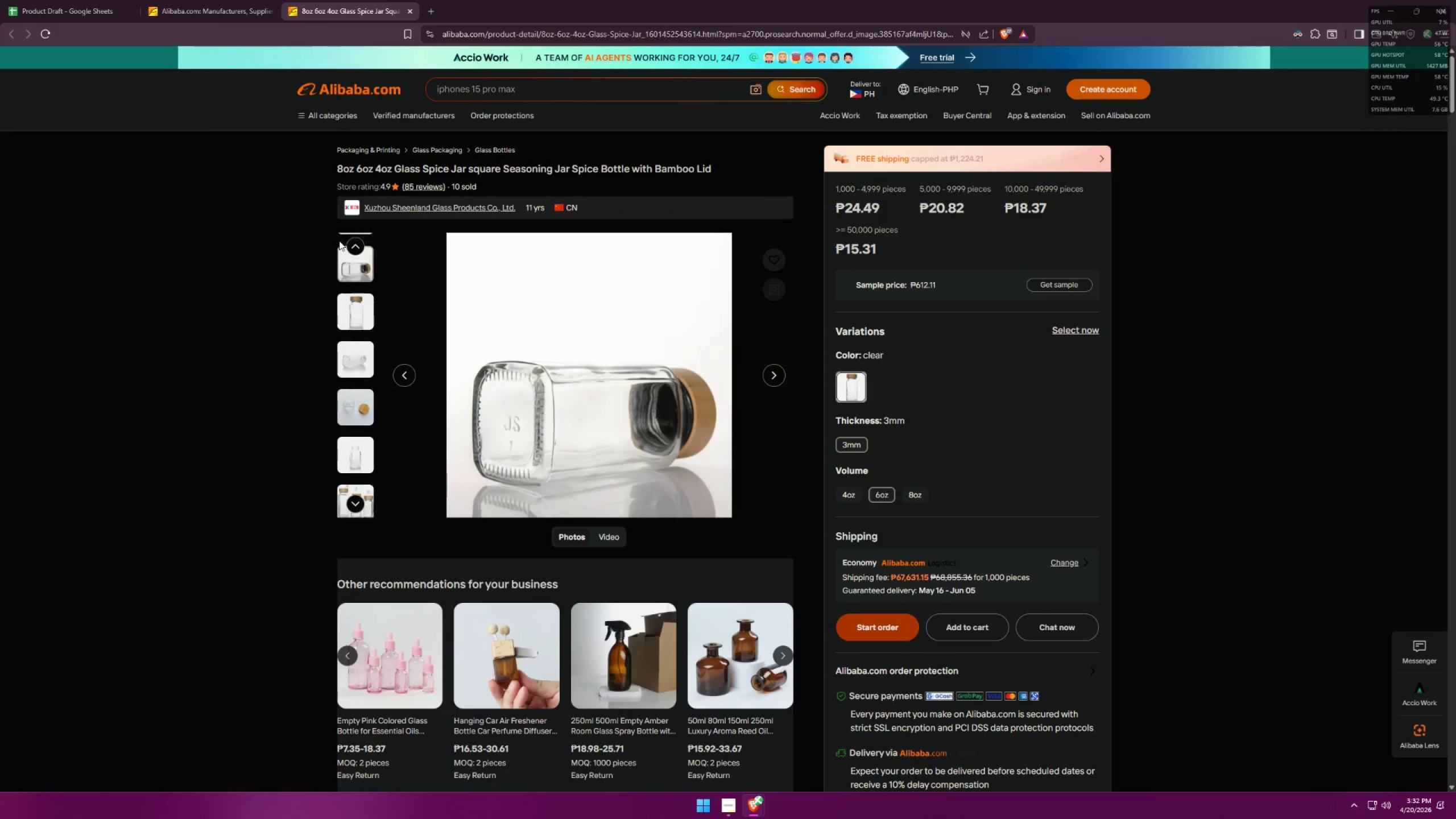 
left_click([353, 247])
 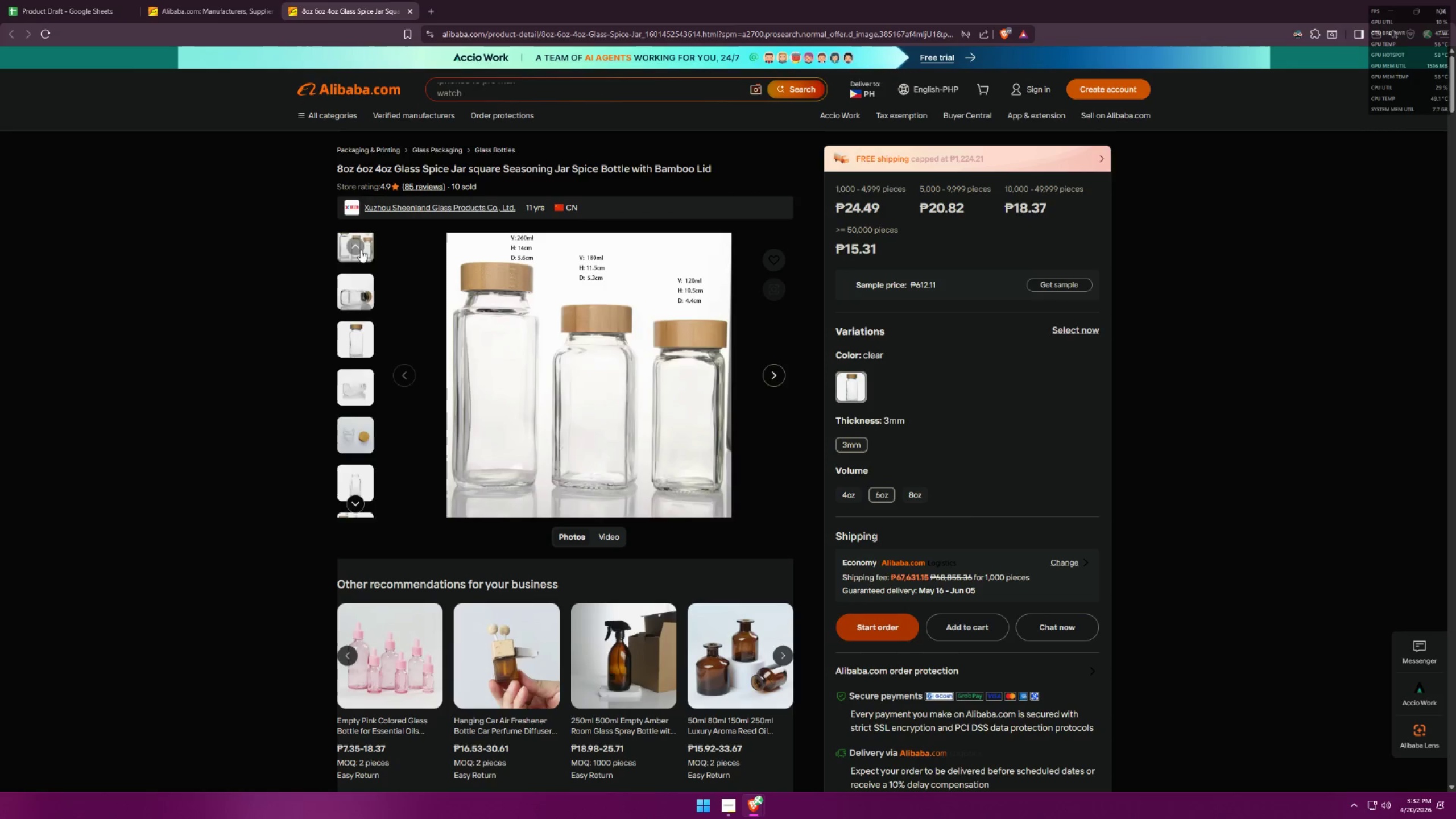 
left_click([361, 258])
 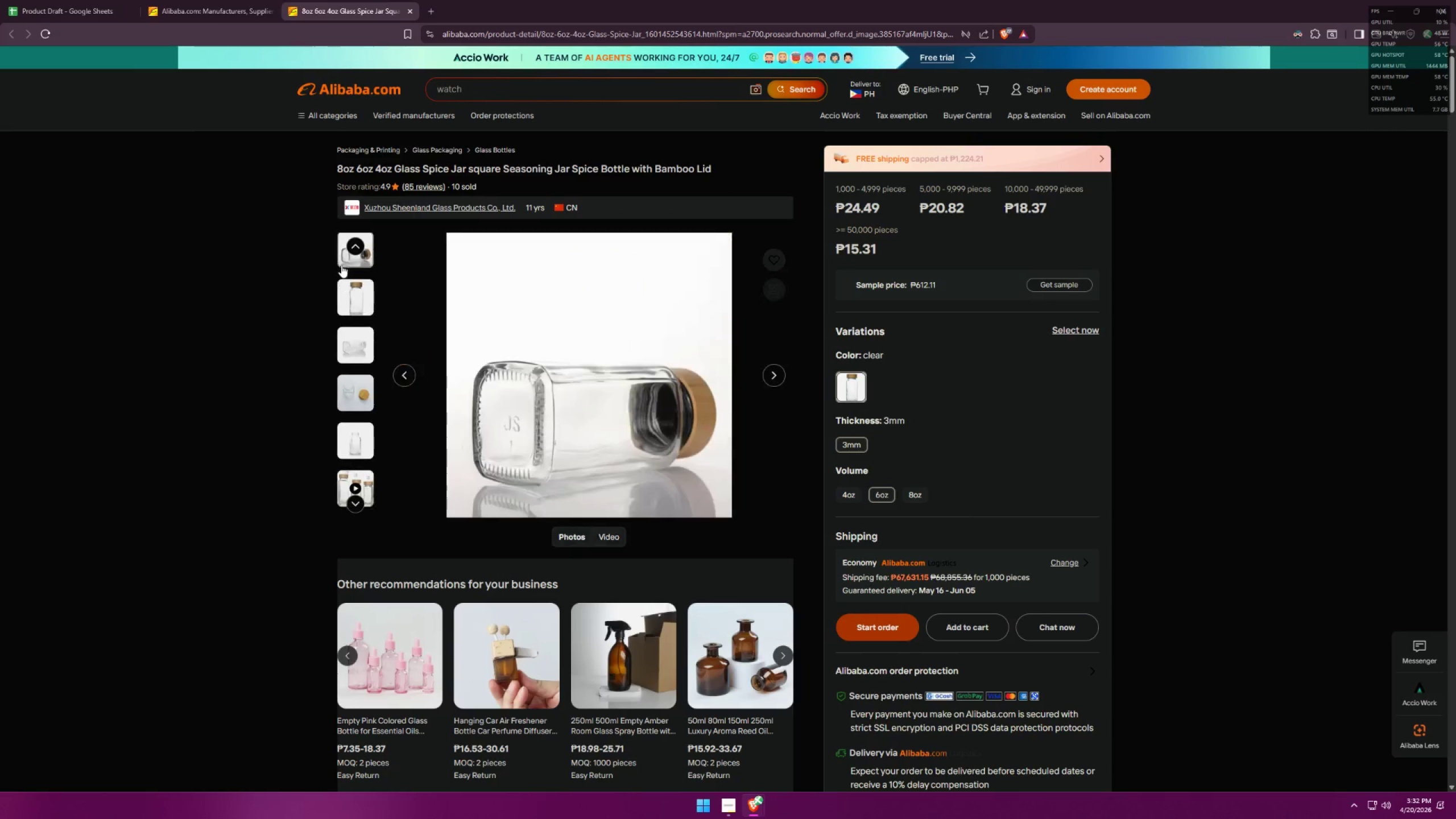 
left_click([340, 237])
 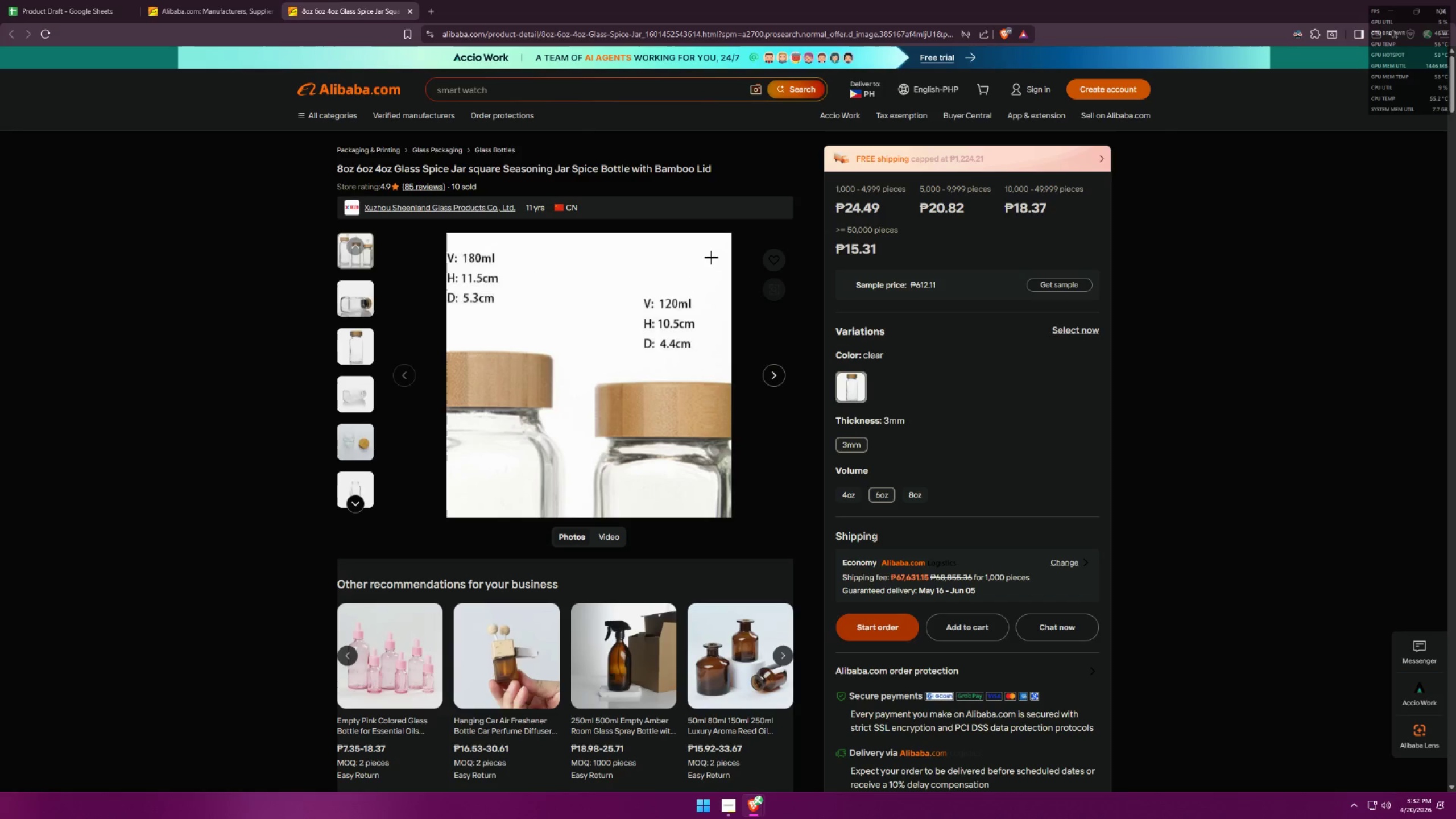 
key(Alt+AltLeft)
 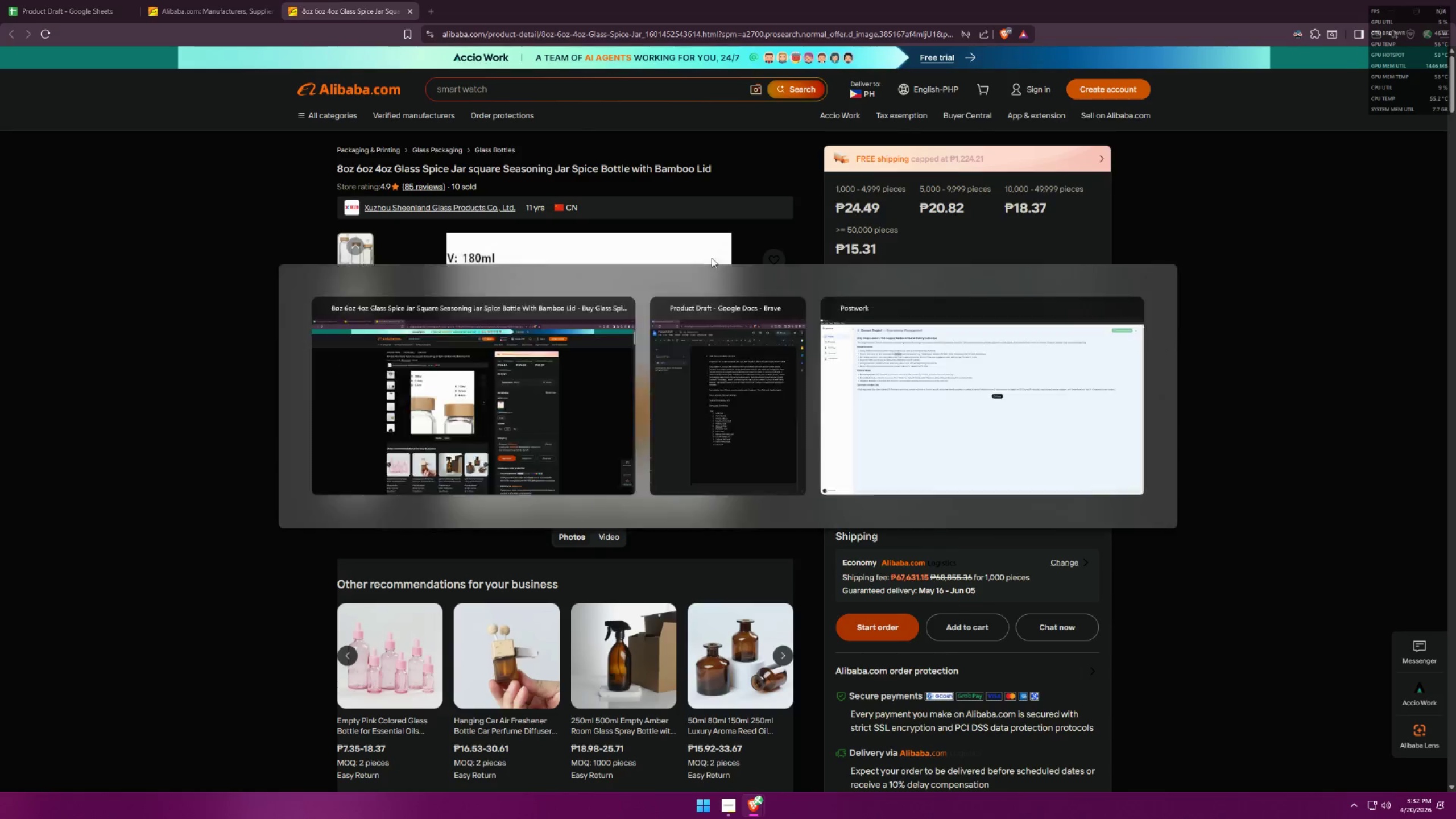 
key(Tab)
type(10.5cm)
 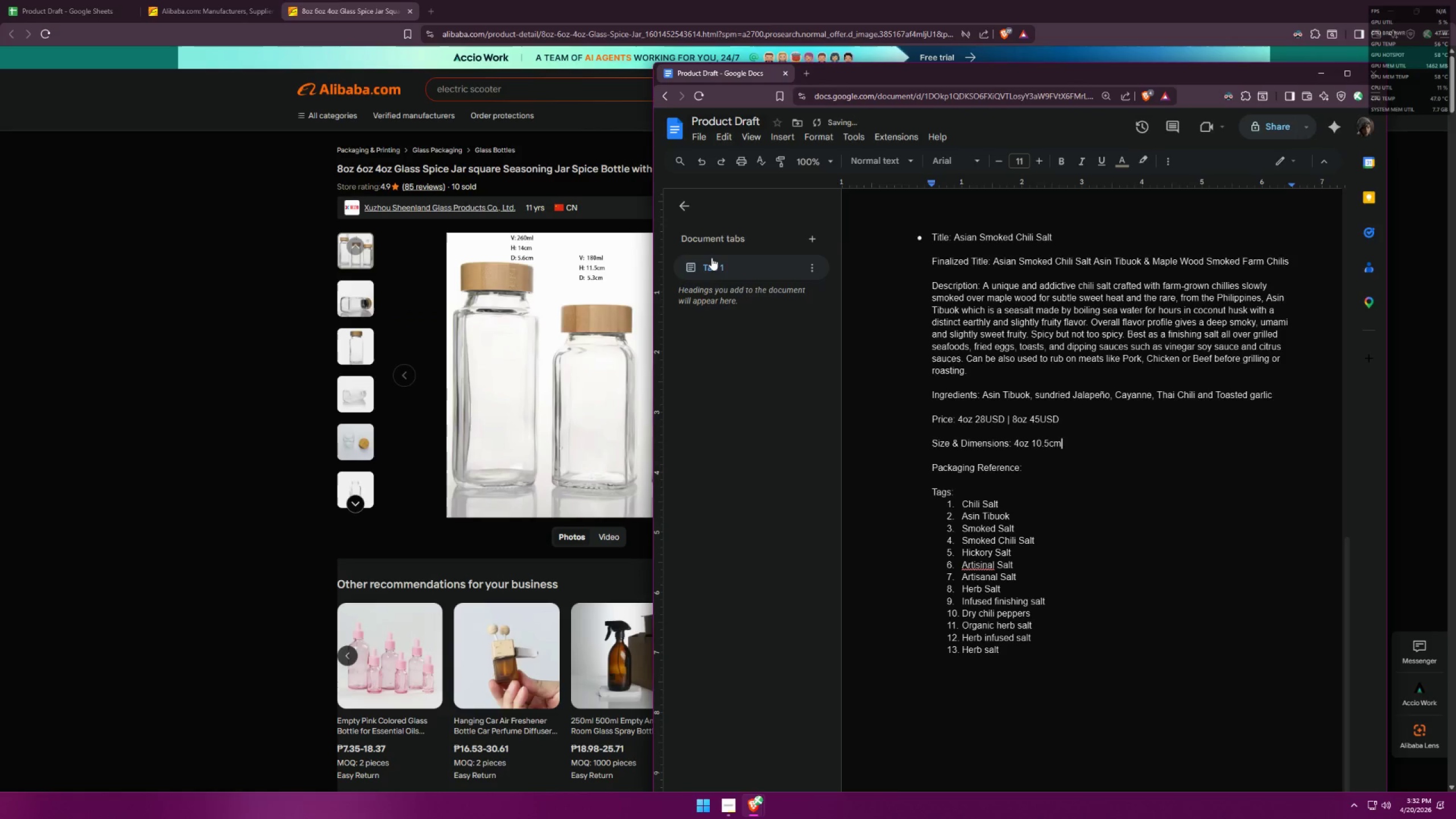 
key(Alt+AltLeft)
 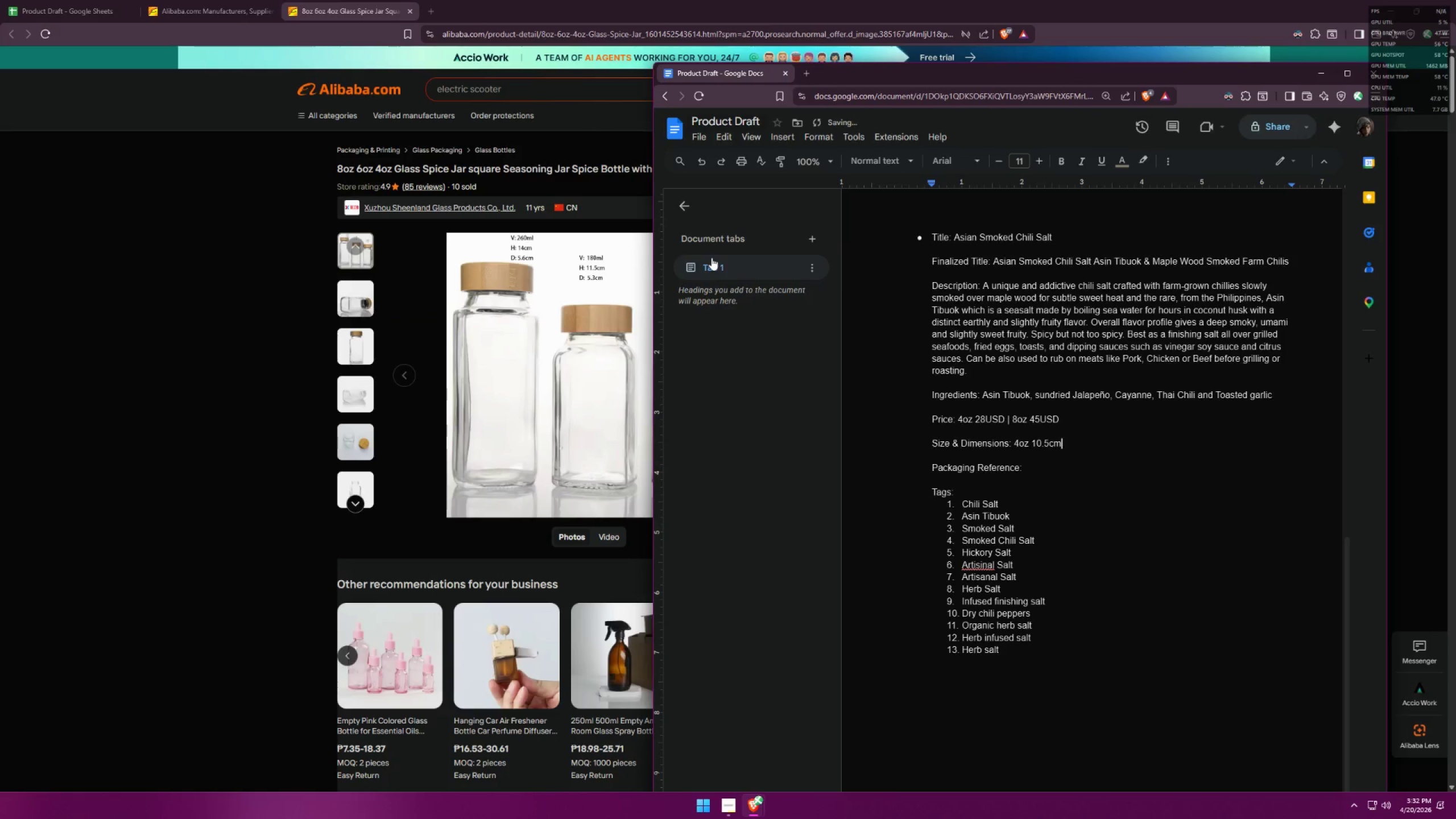 
key(Alt+Tab)
 